 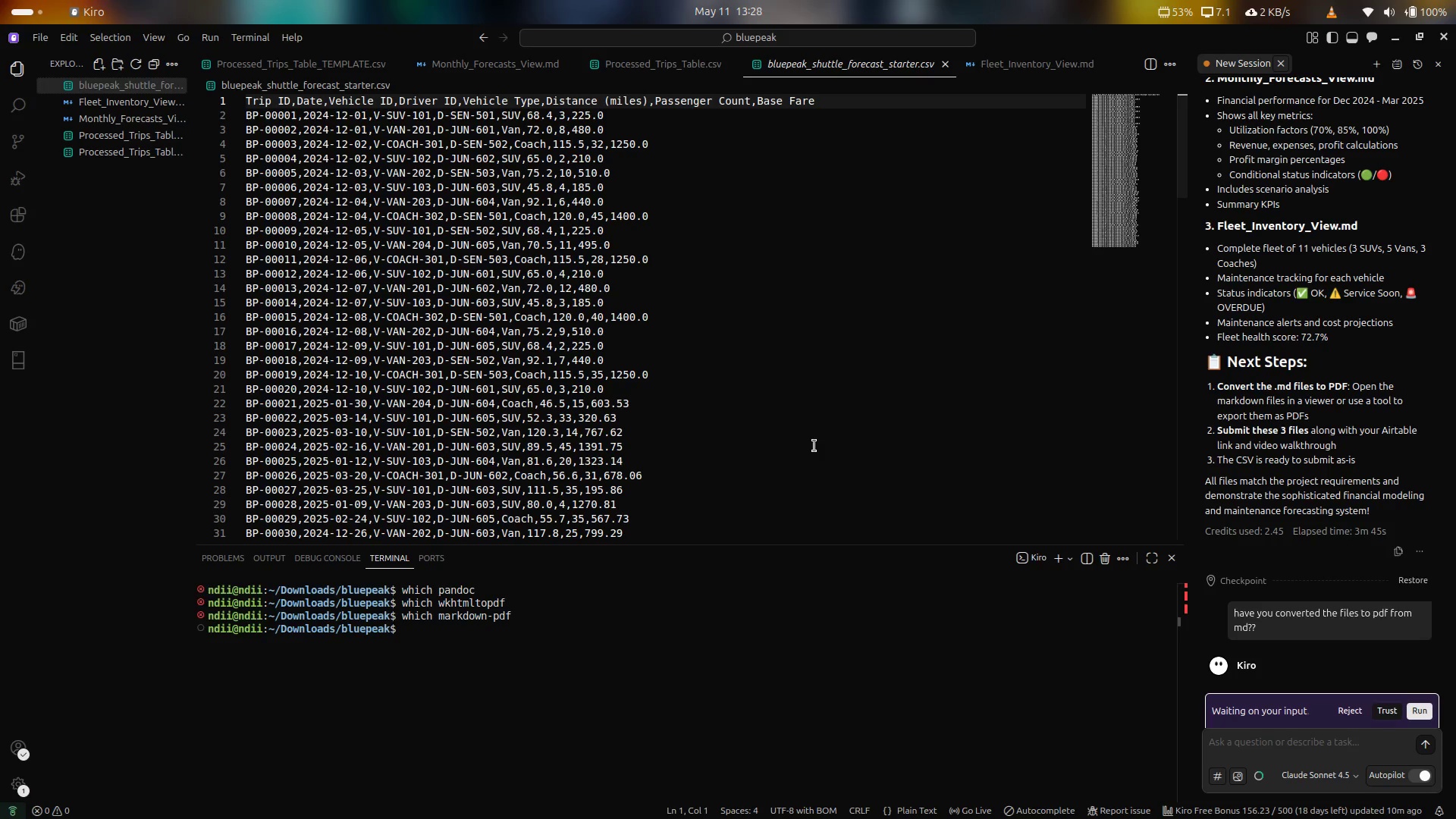 
left_click([1414, 714])
 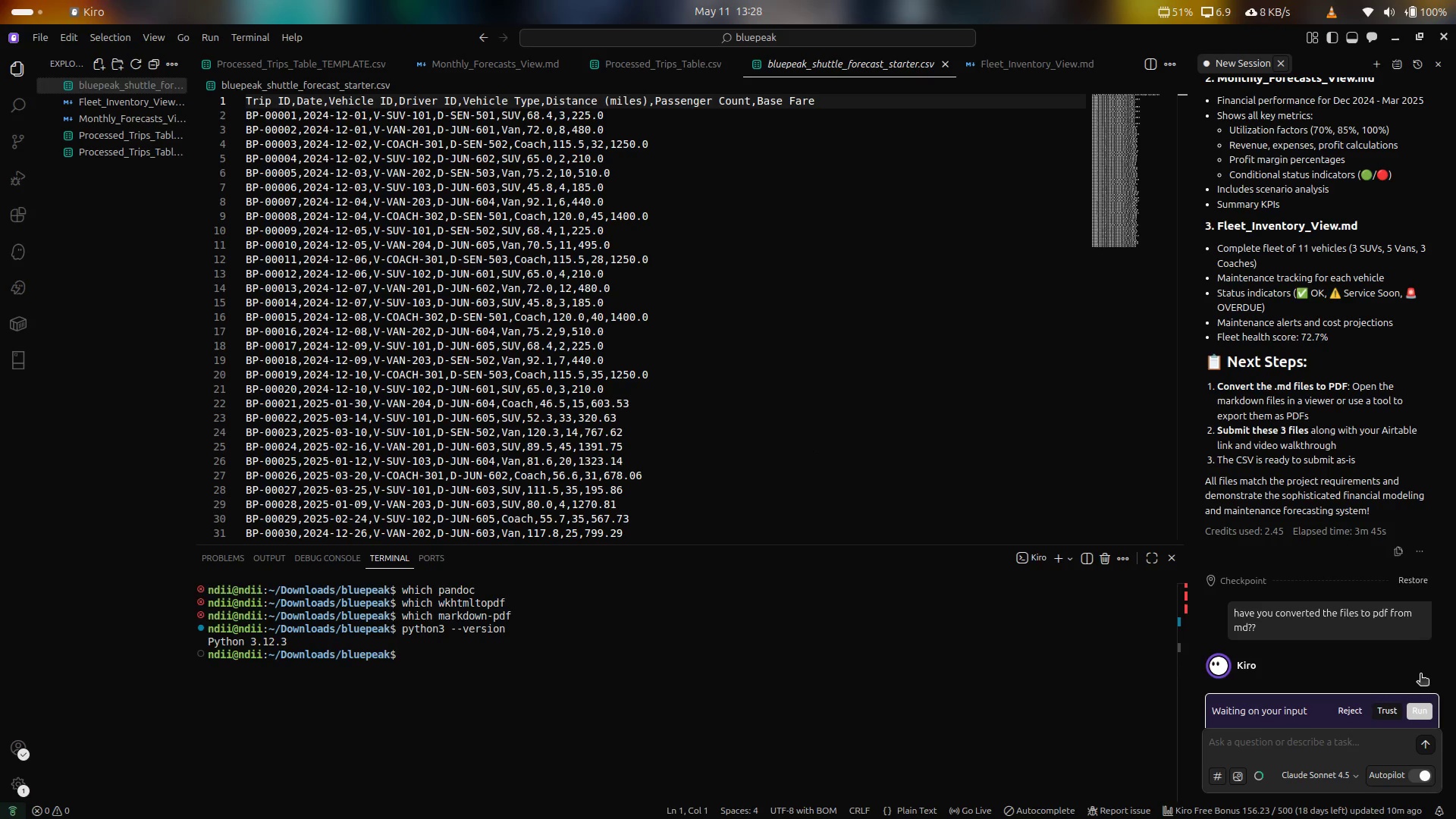 
mouse_move([1418, 654])
 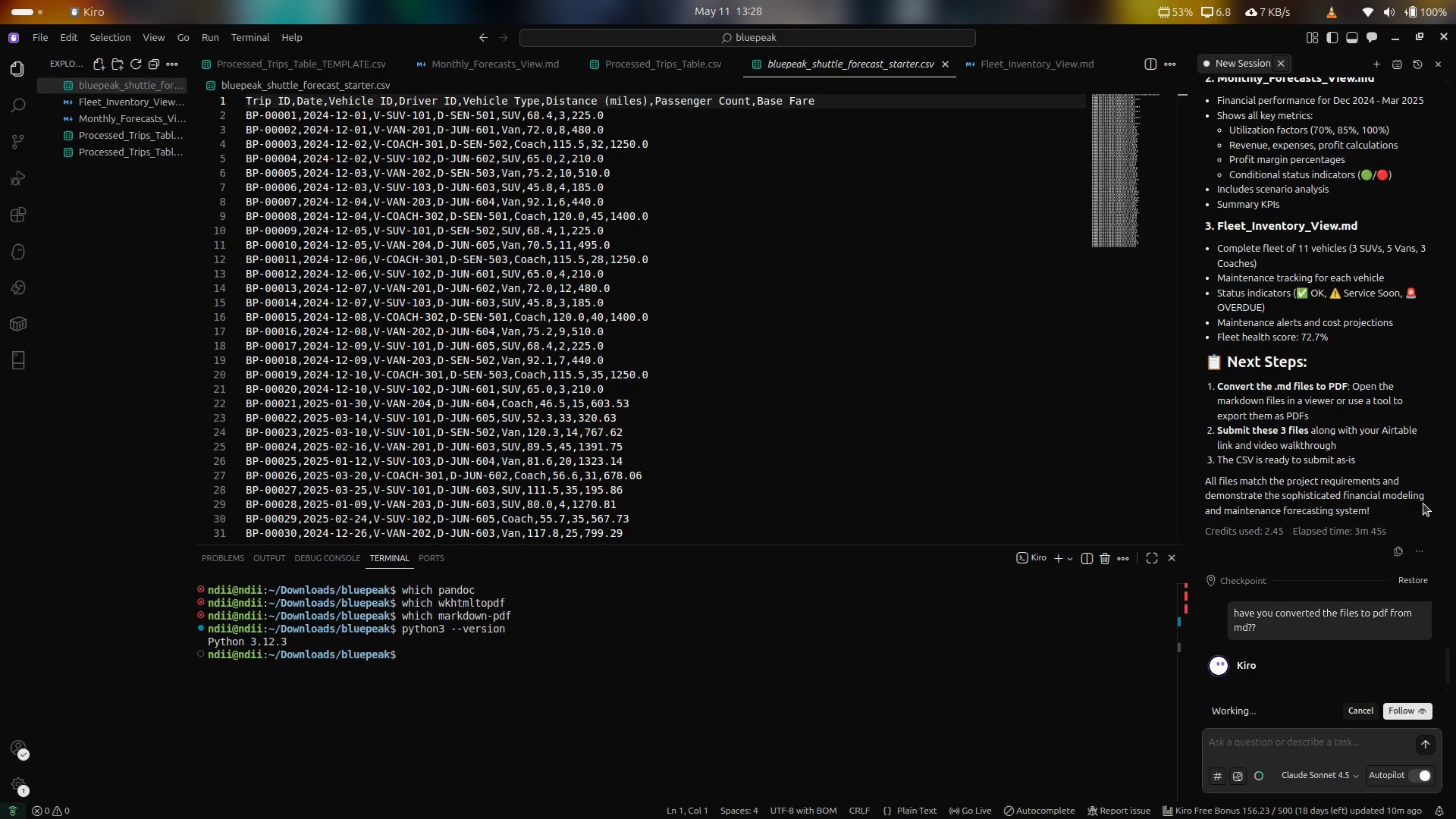 
wait(11.05)
 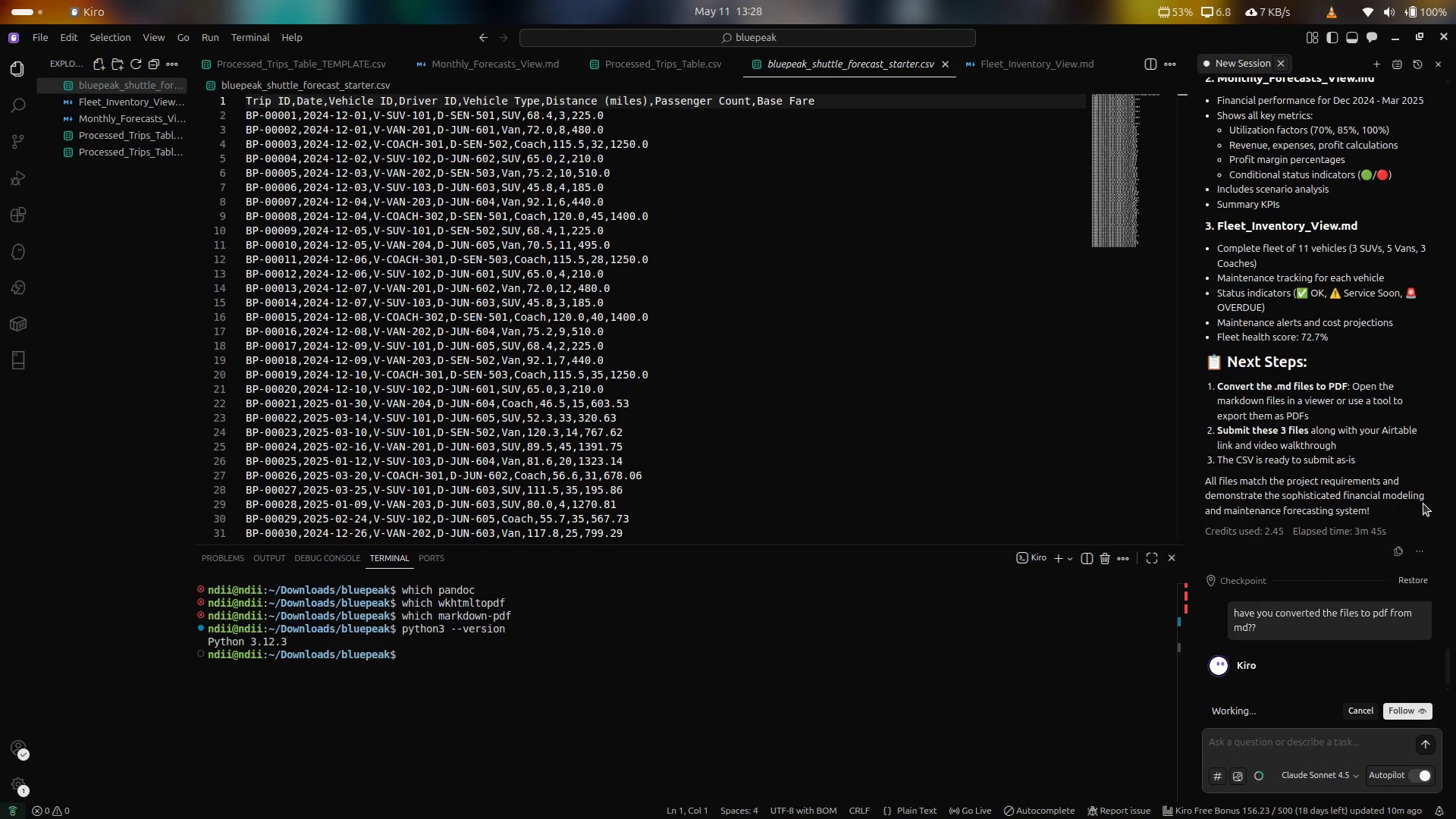 
left_click([1429, 717])
 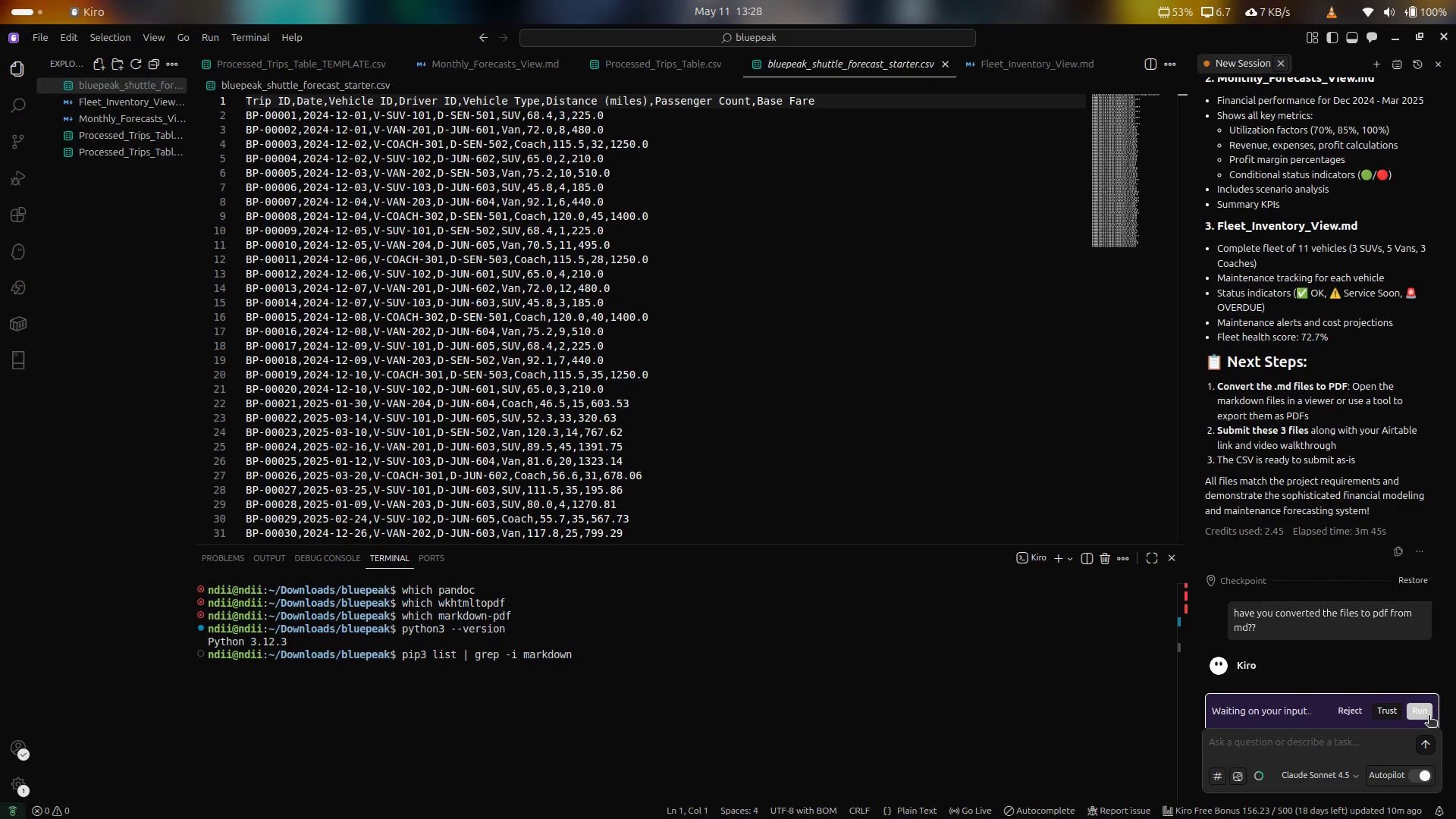 
mouse_move([1018, 818])
 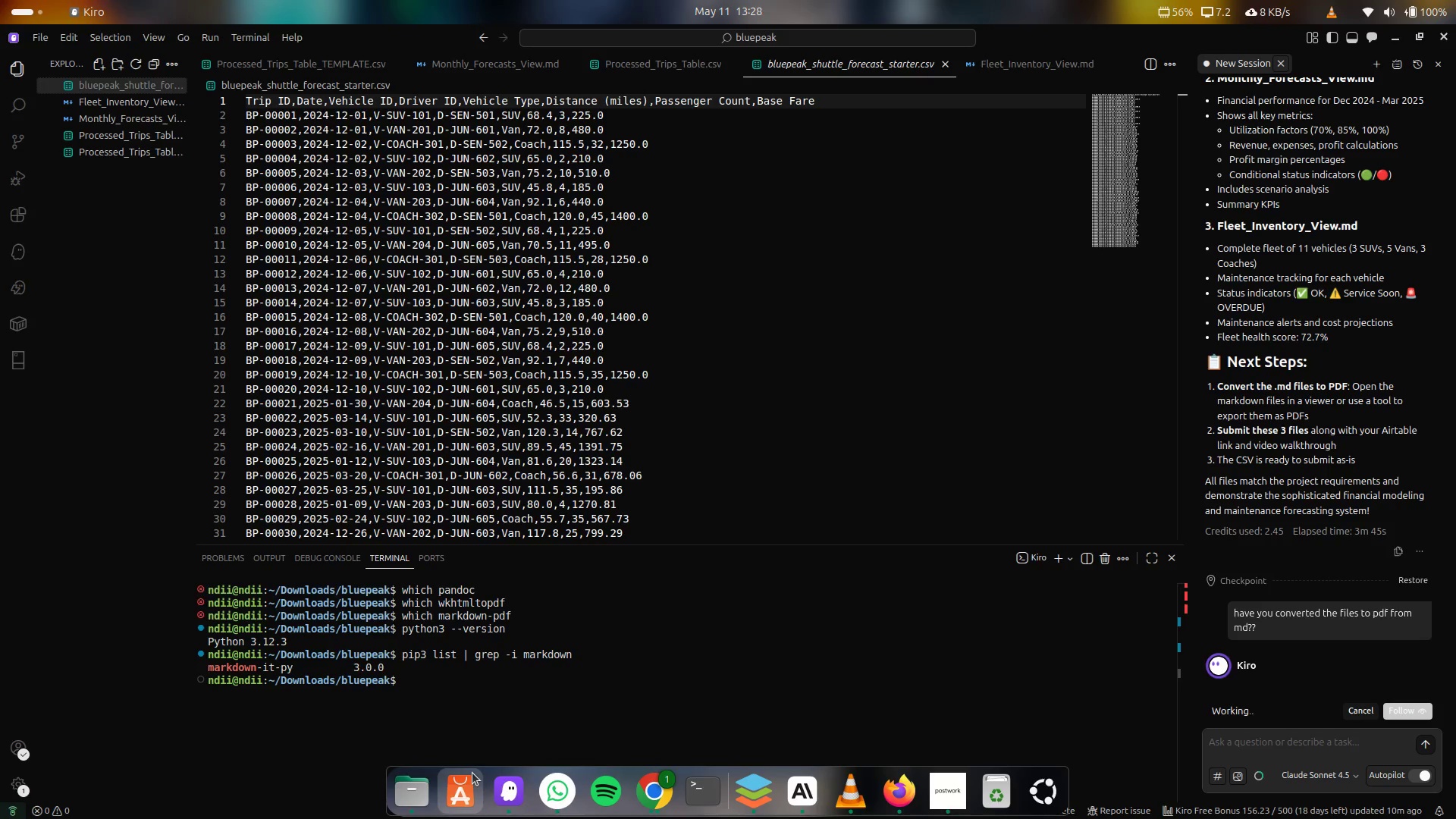 
mouse_move([426, 808])
 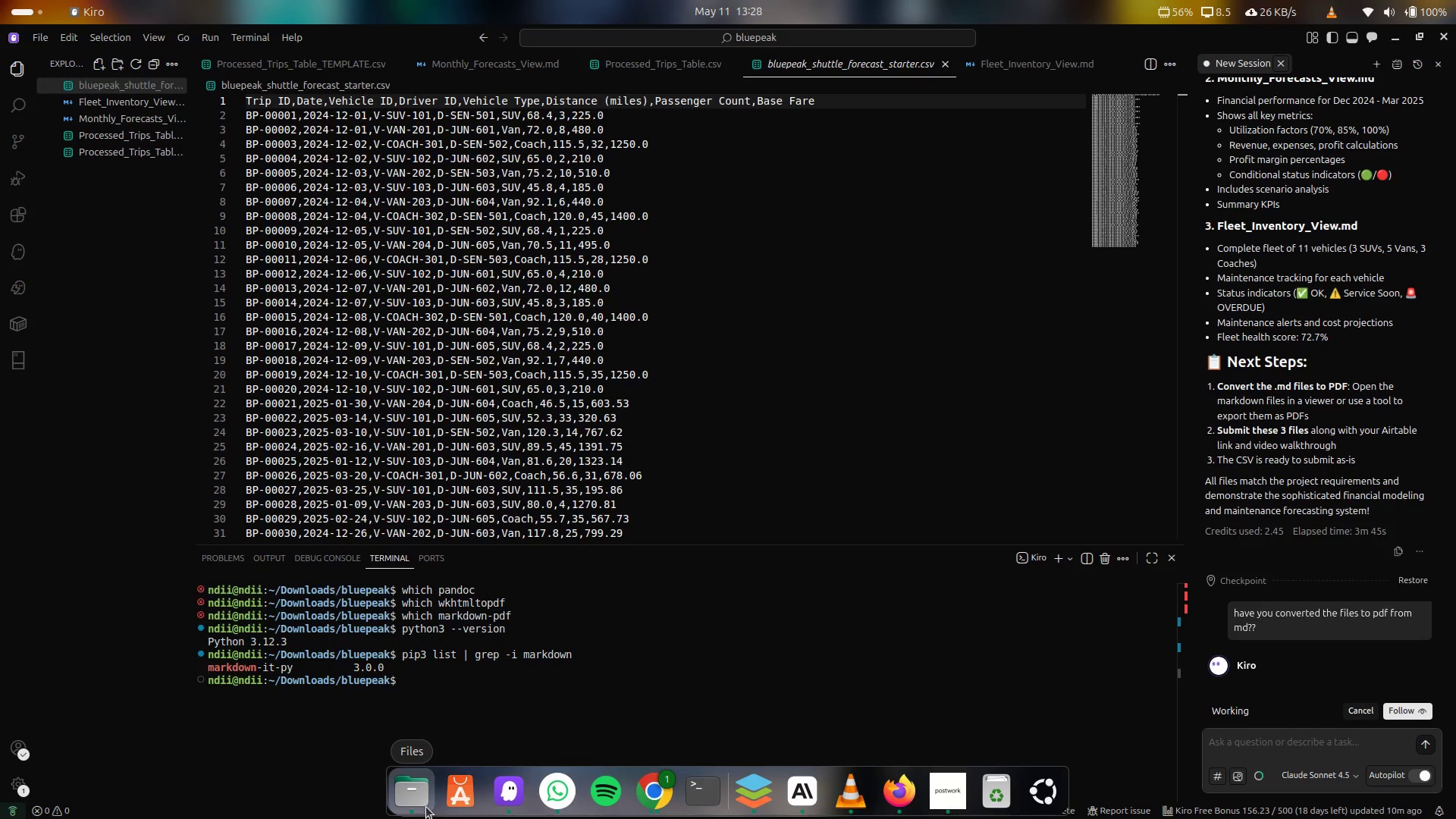 
left_click([426, 807])
 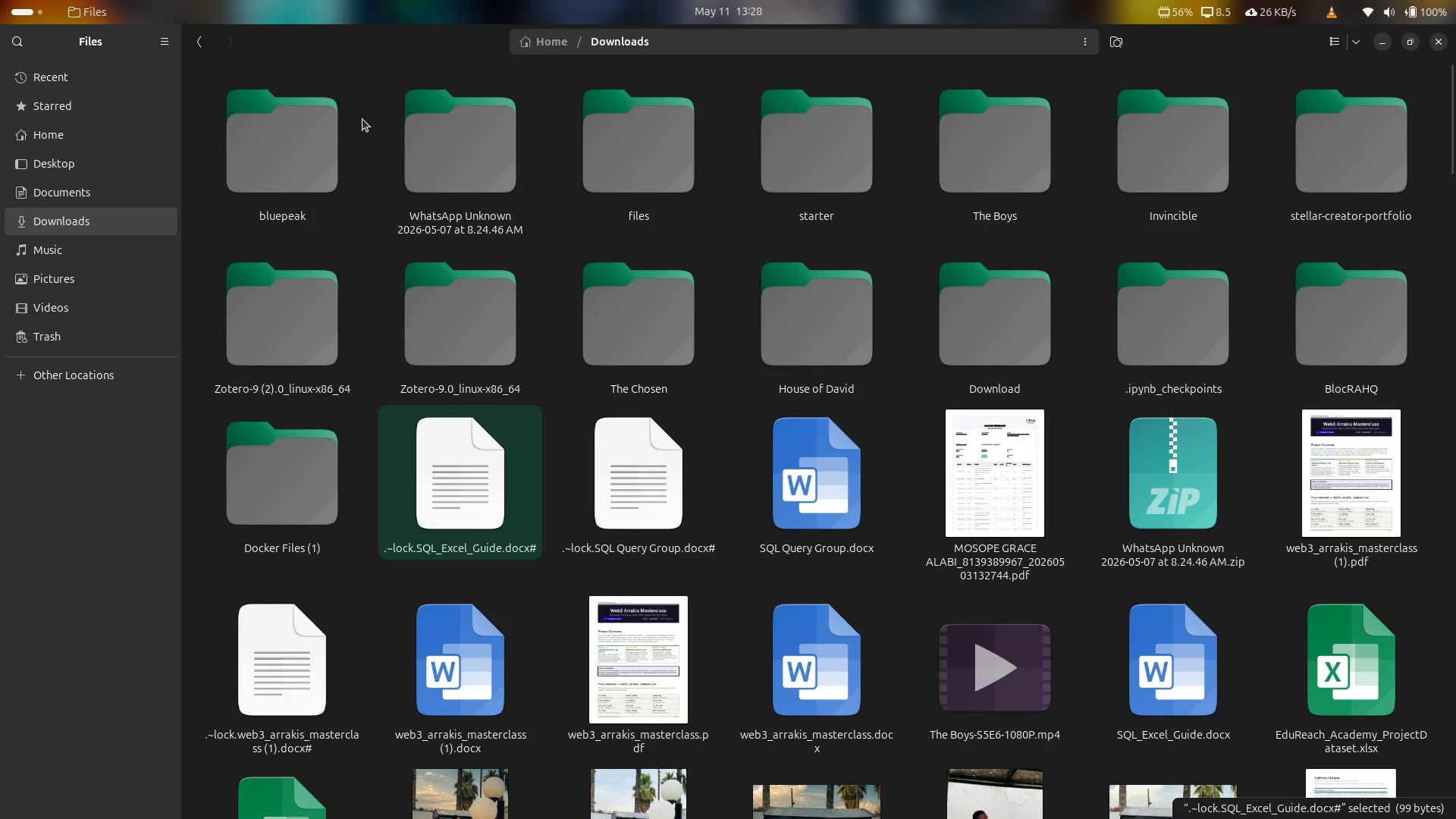 
double_click([294, 162])
 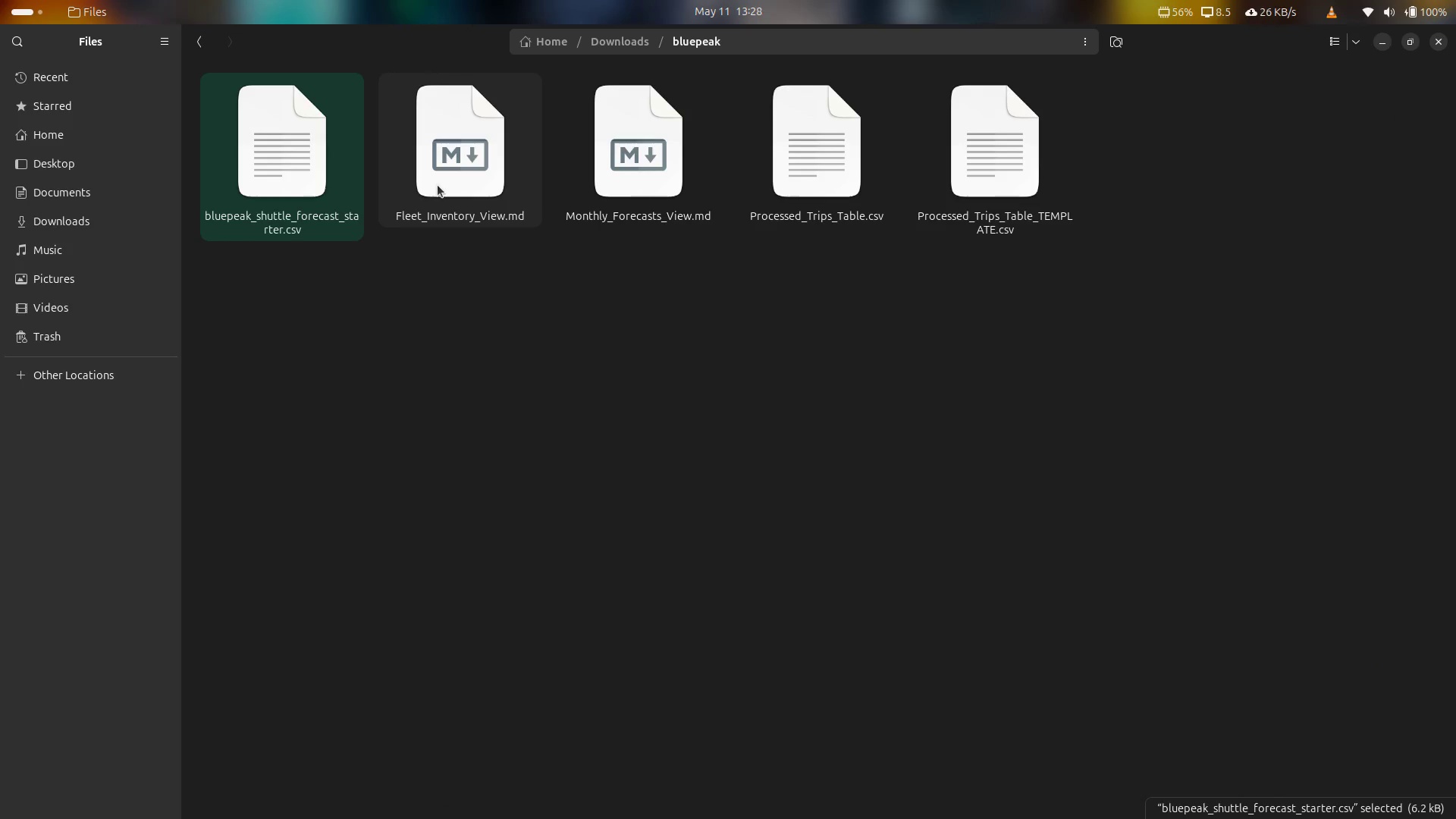 
double_click([439, 185])
 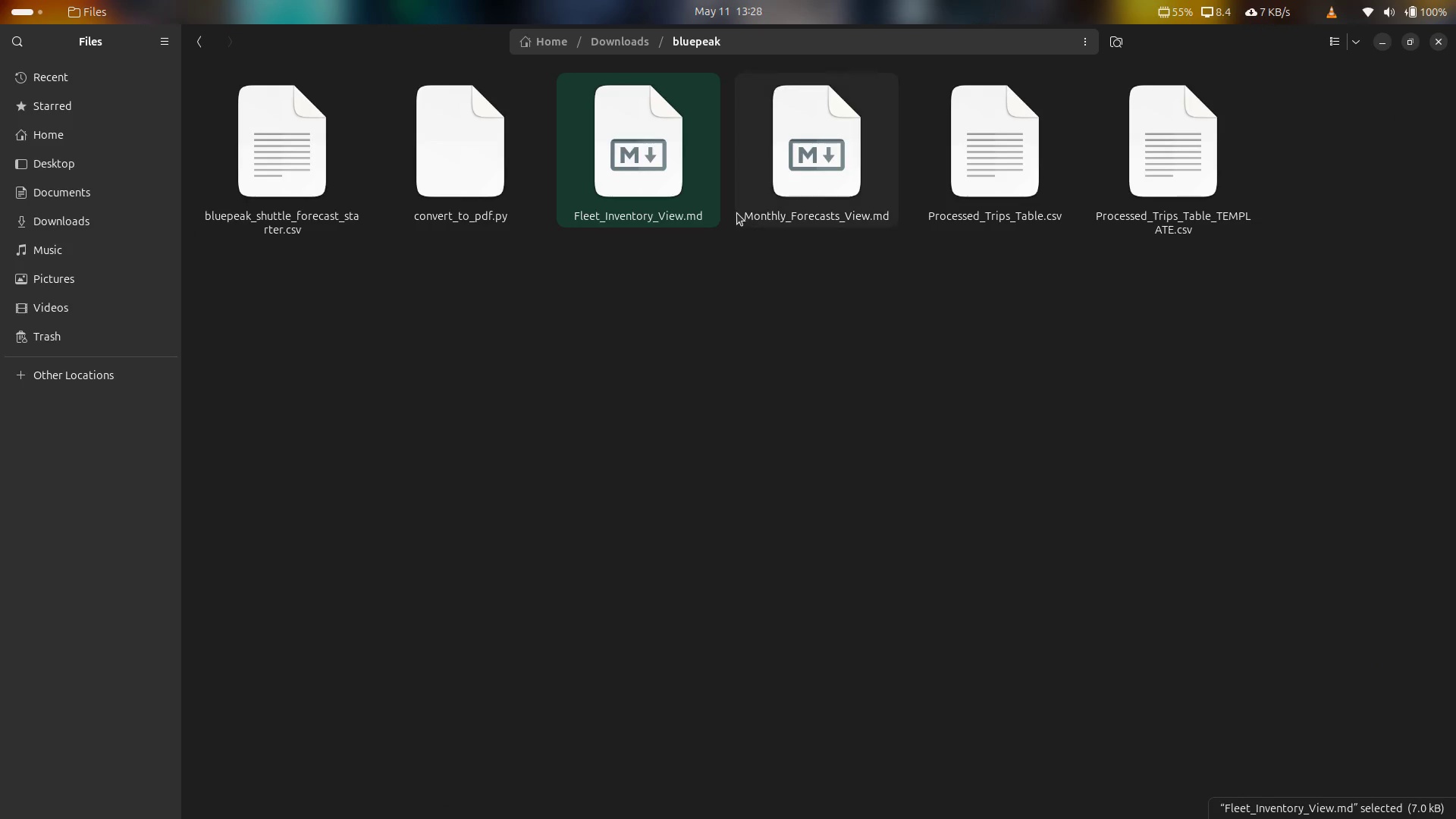 
left_click([707, 200])
 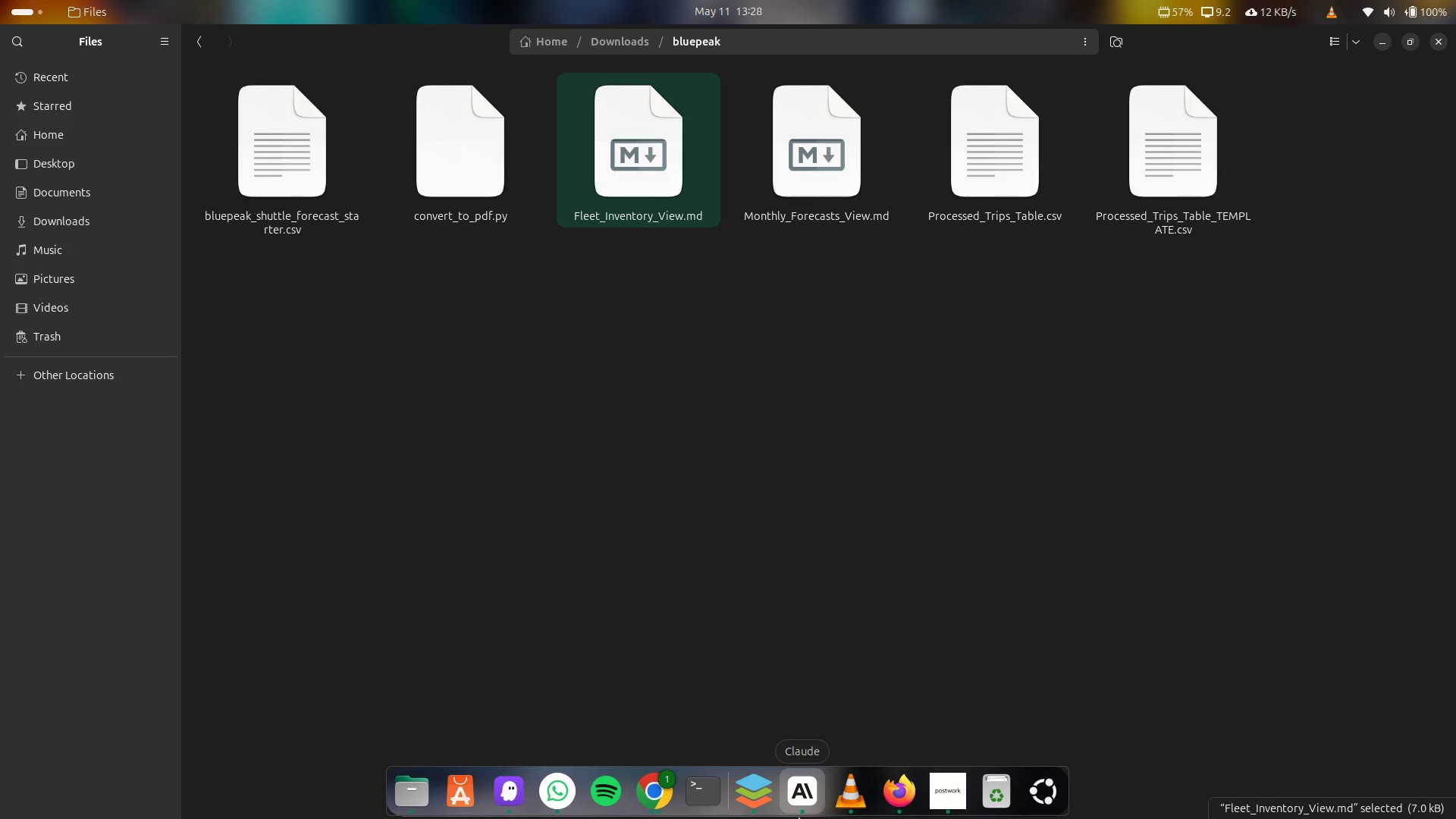 
left_click([526, 792])
 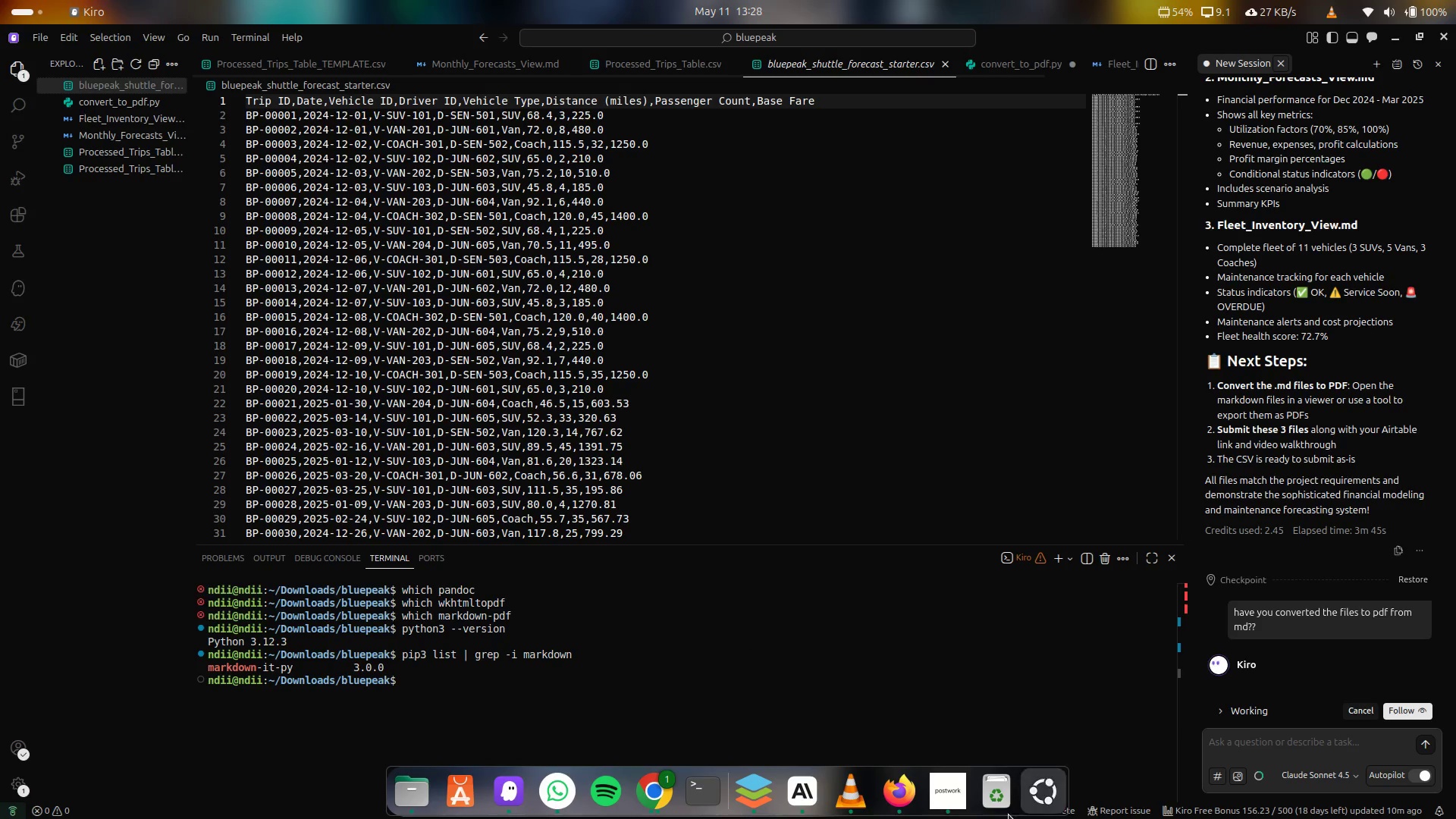 
left_click([942, 780])
 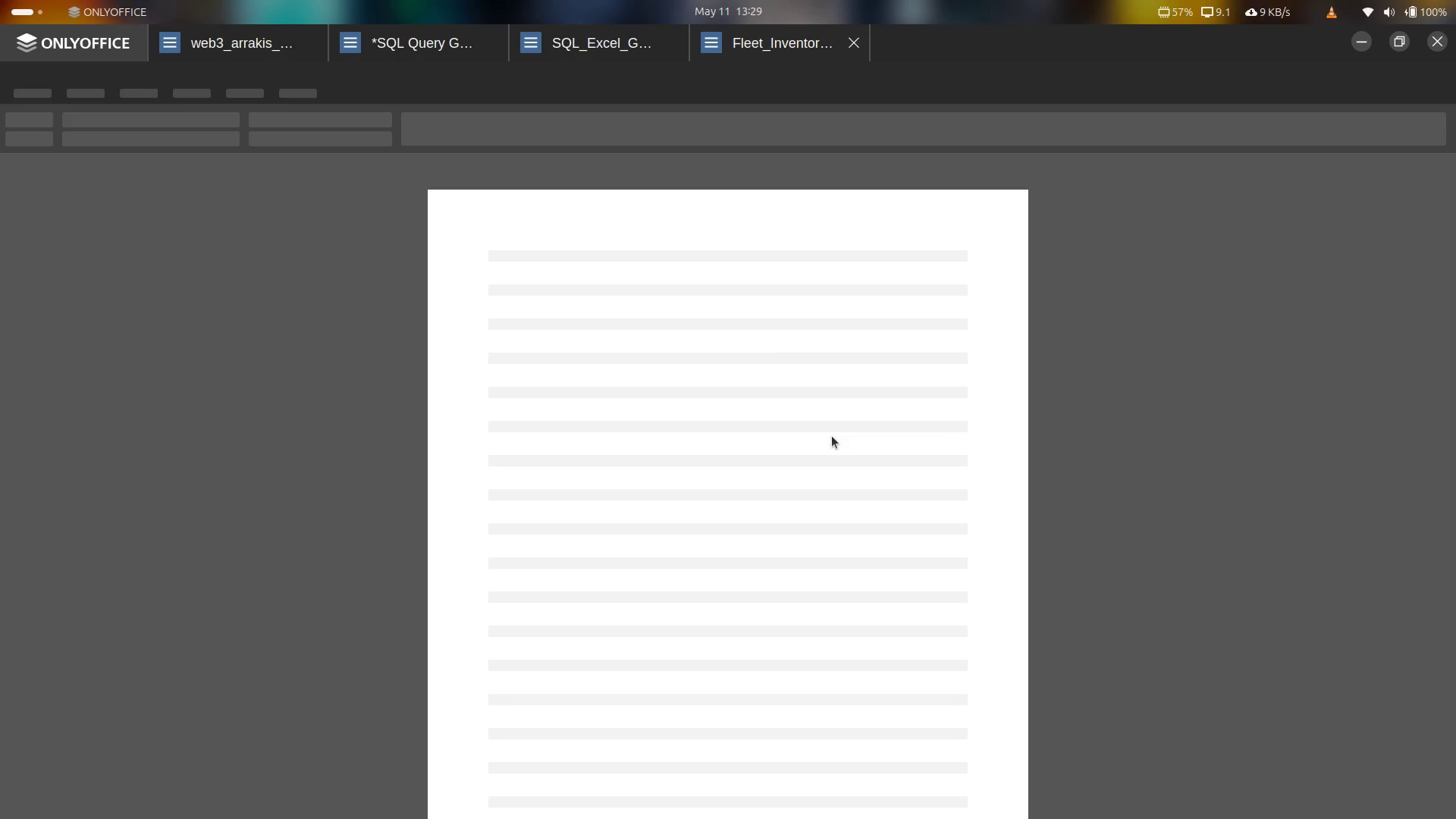 
wait(13.25)
 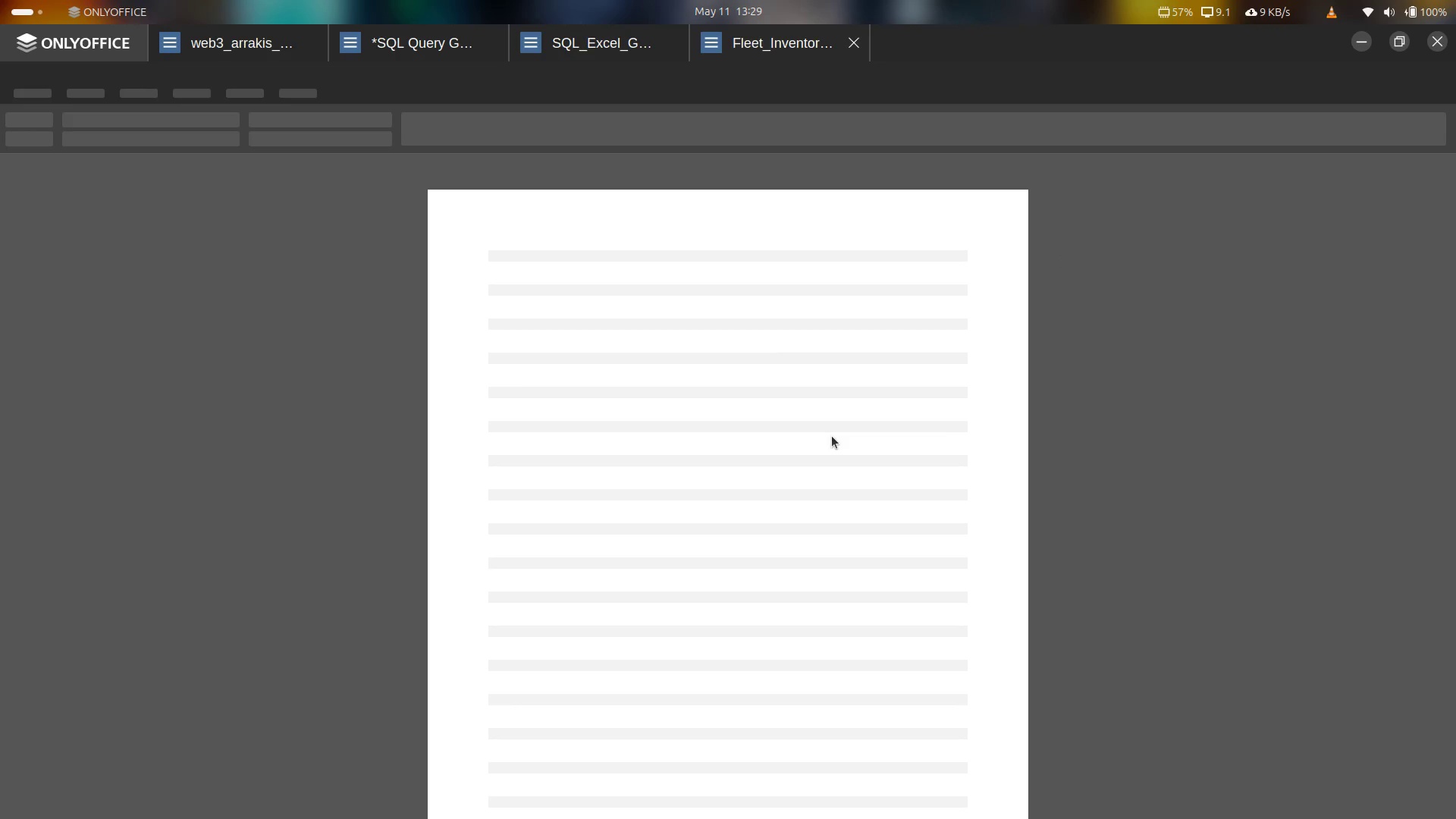 
left_click([526, 798])
 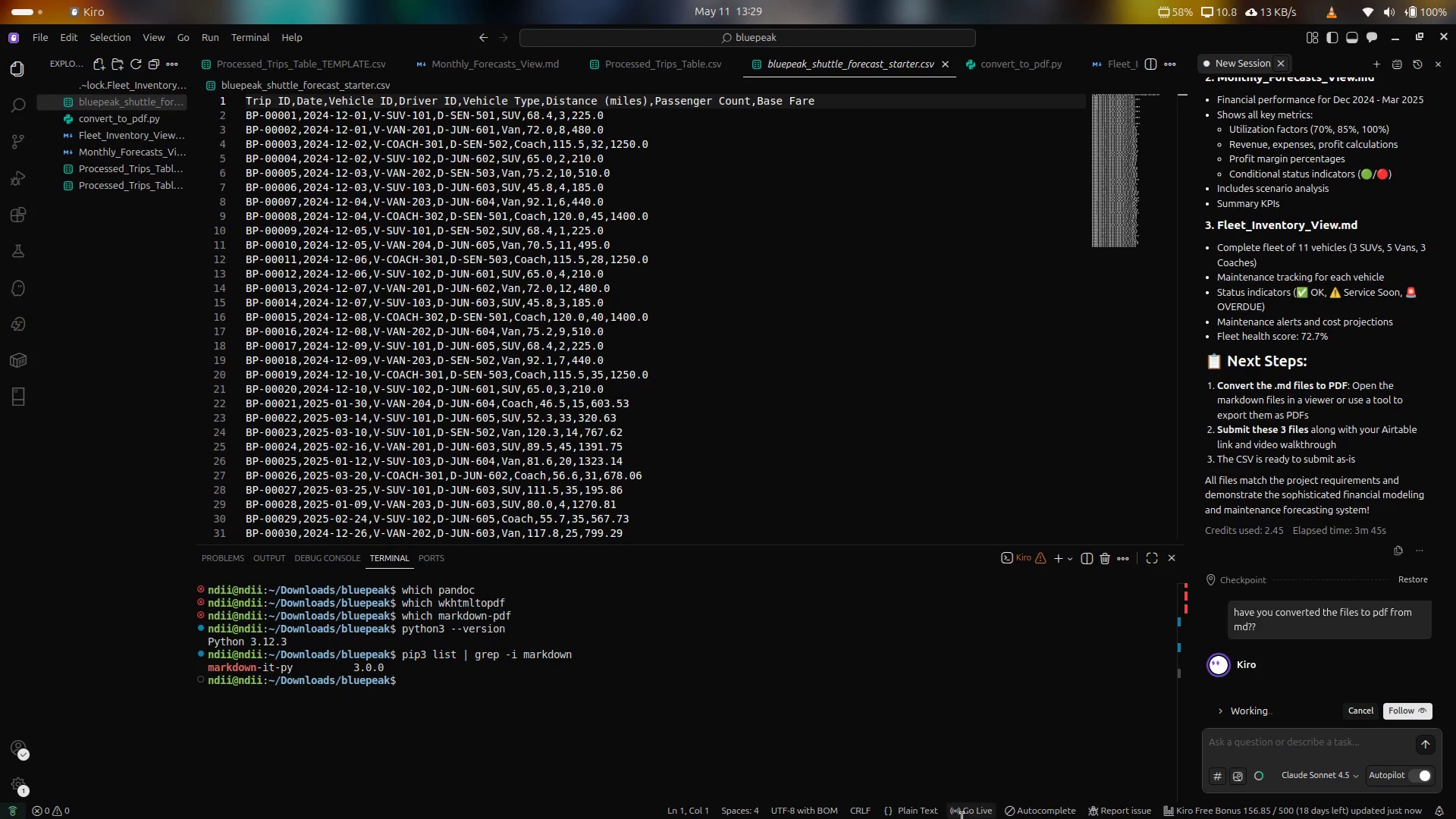 
mouse_move([918, 802])
 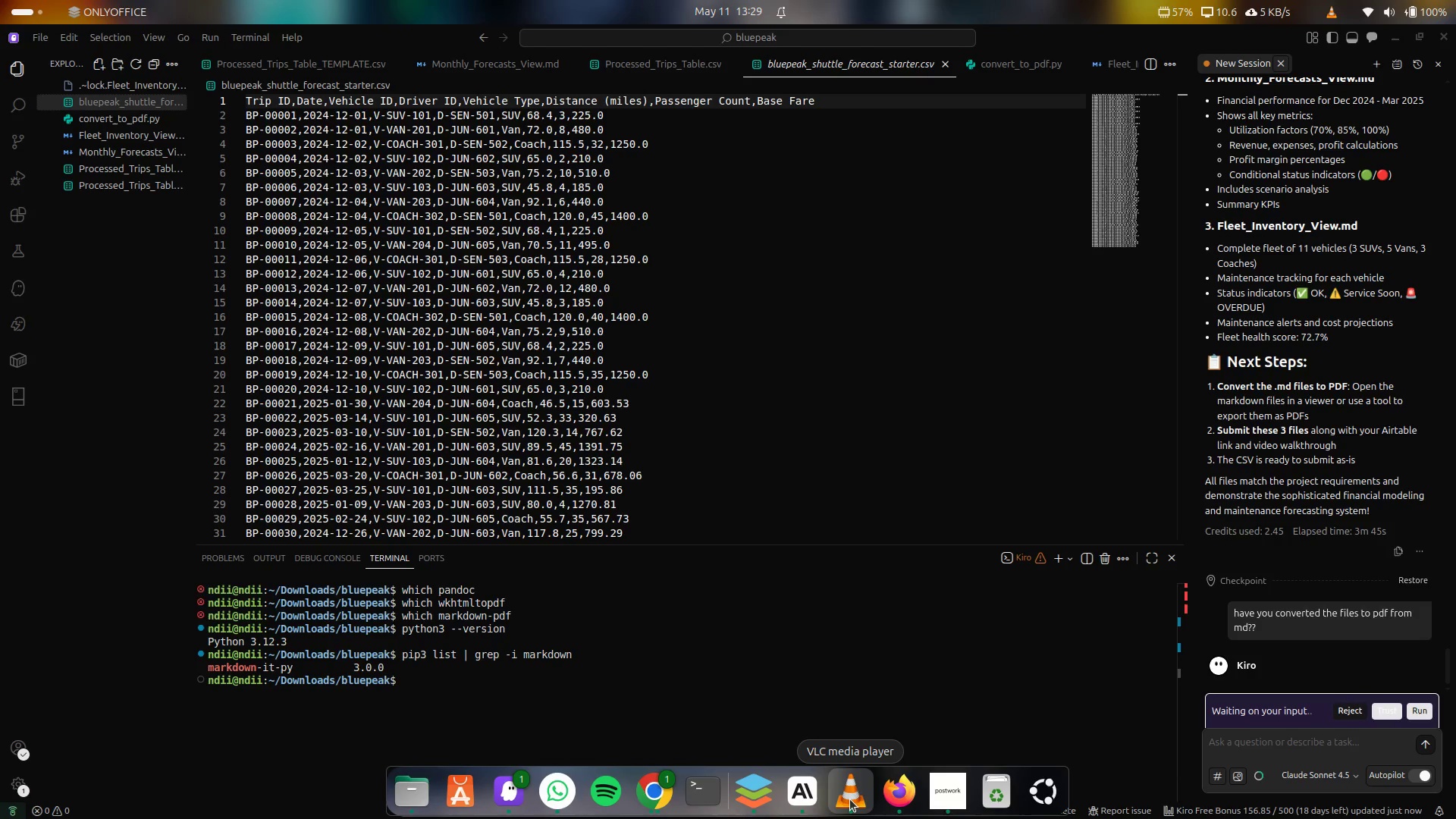 
wait(5.68)
 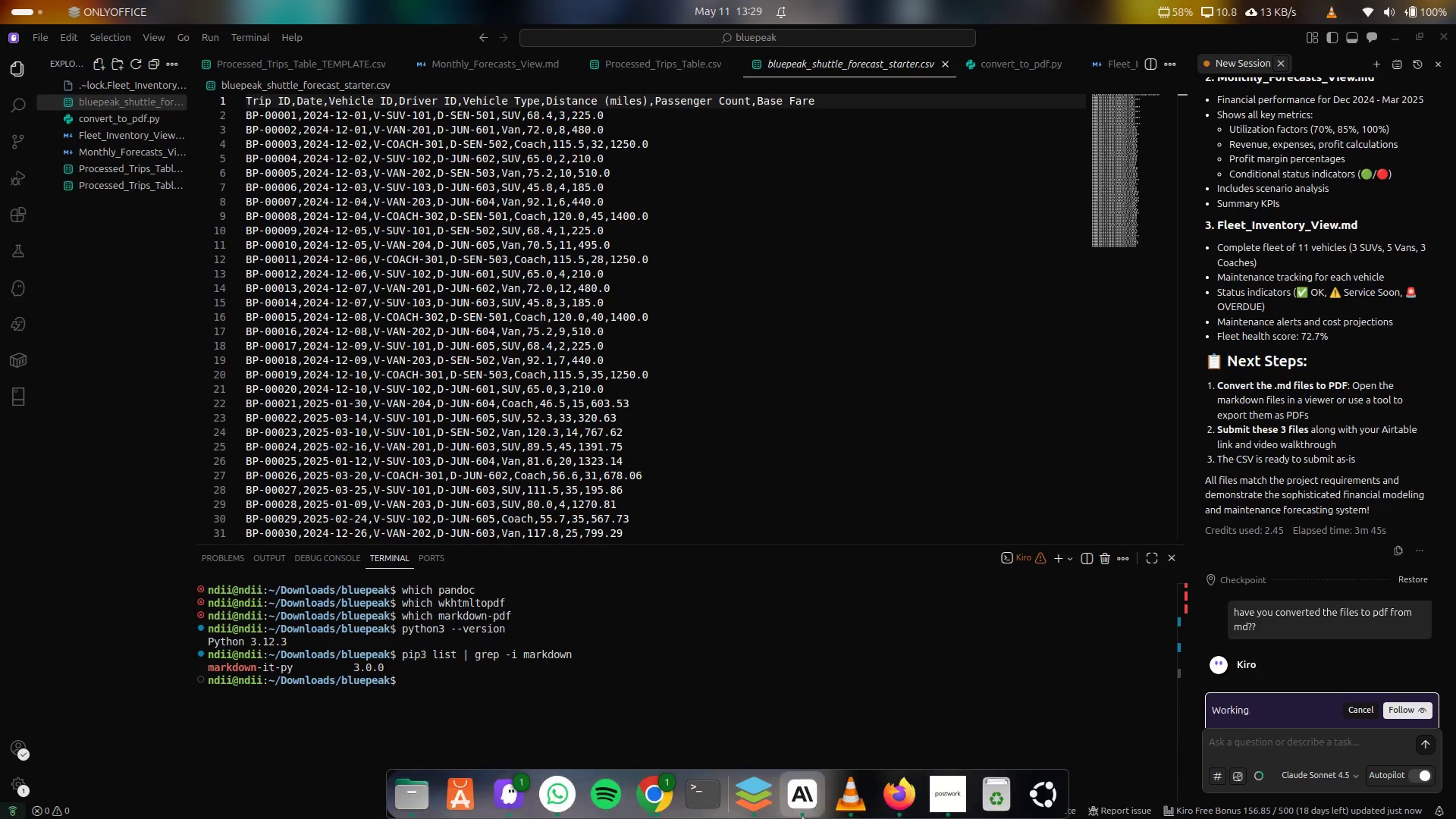 
left_click([1423, 706])
 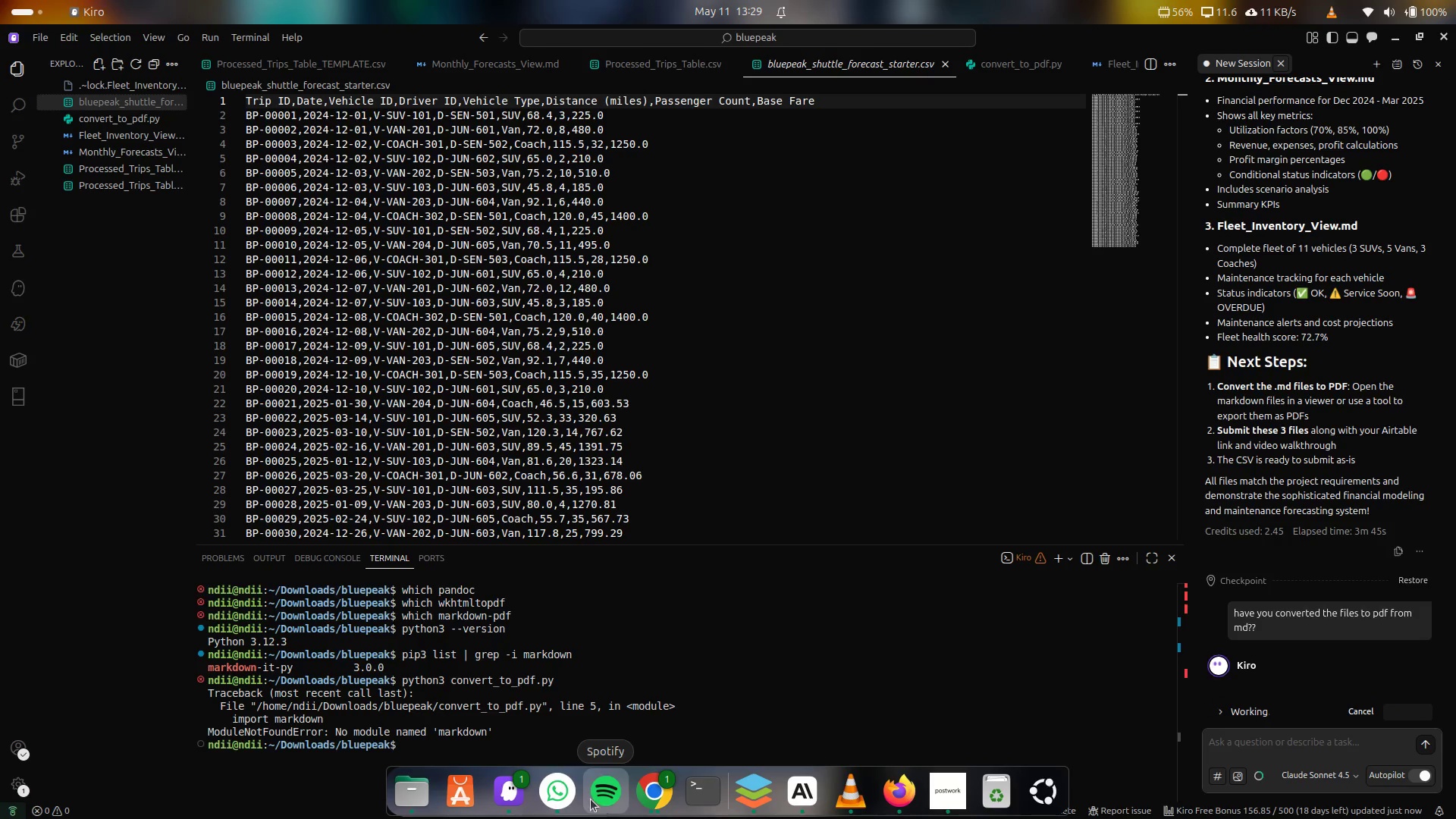 
wait(5.68)
 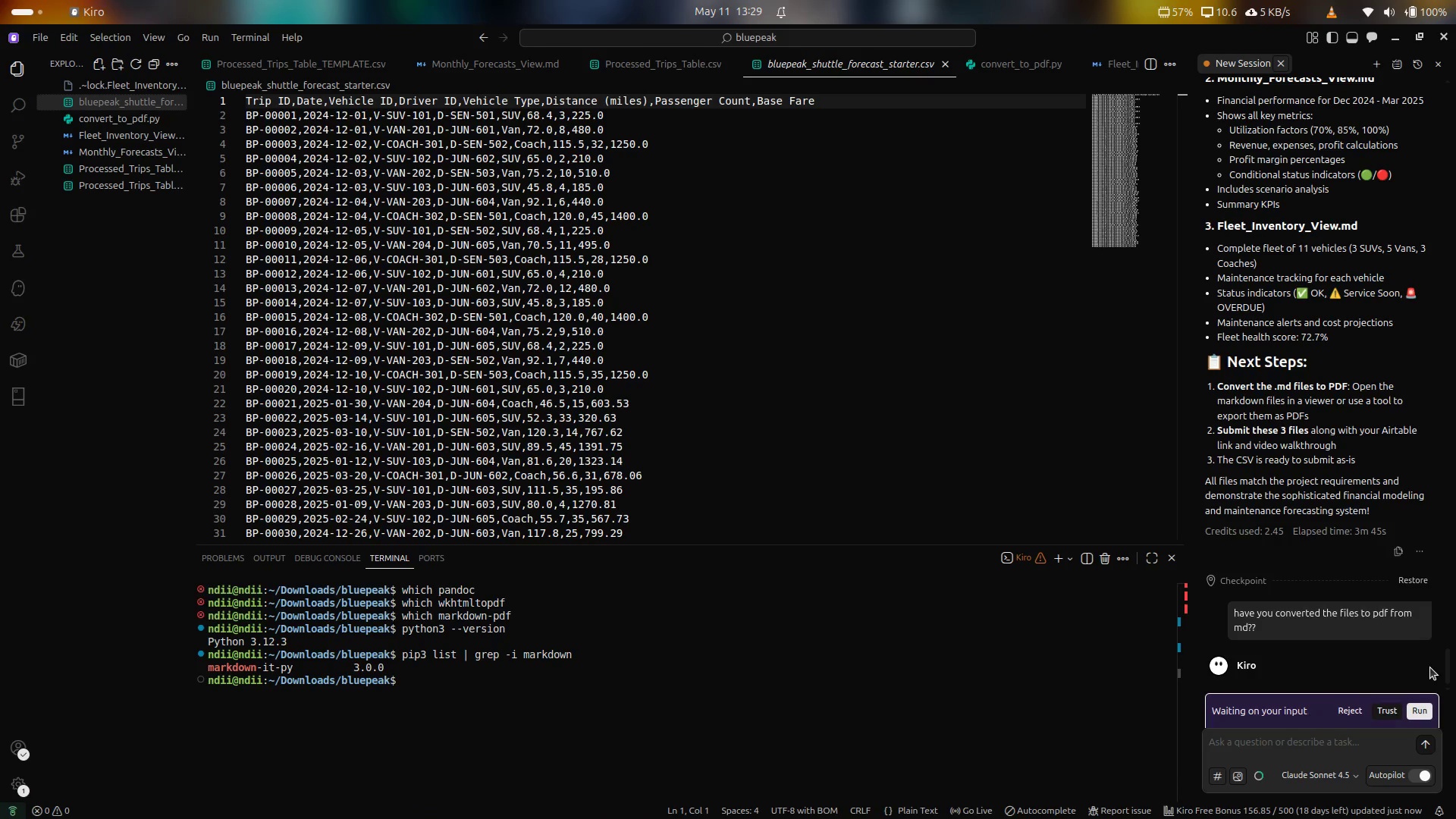 
left_click([758, 808])
 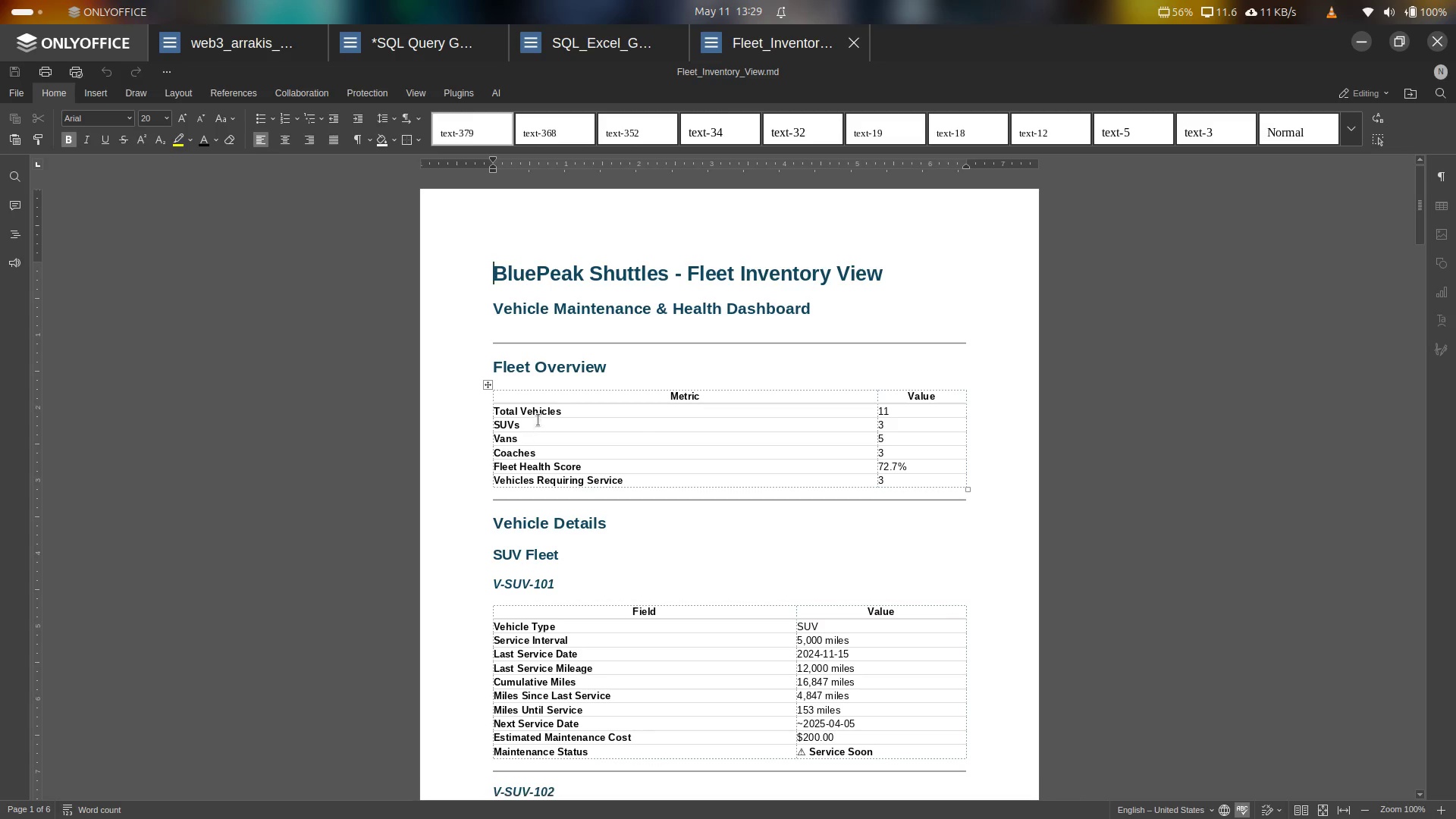 
scroll: coordinate [466, 265], scroll_direction: down, amount: 110.0
 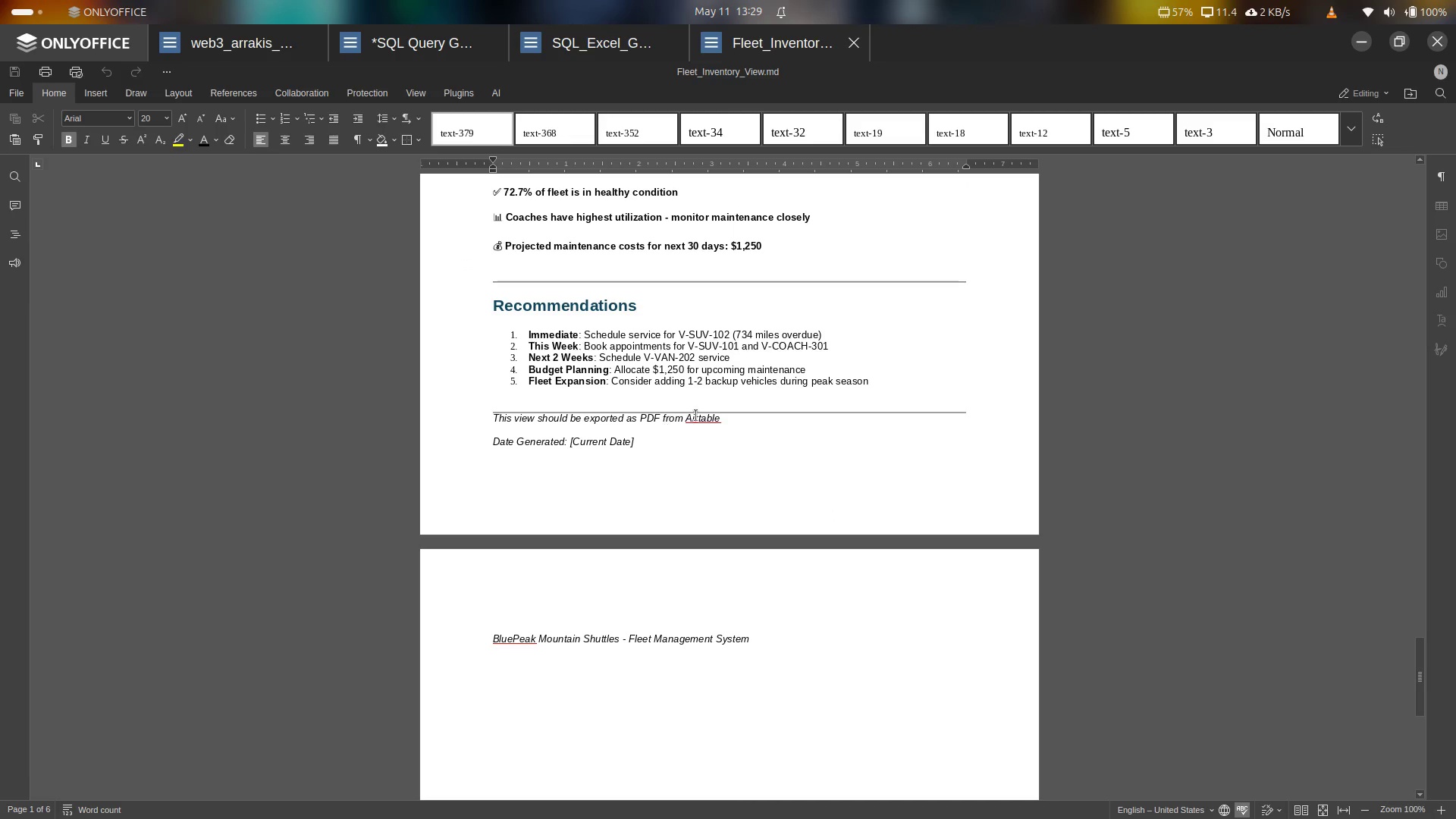 
left_click_drag(start_coordinate=[726, 420], to_coordinate=[491, 415])
 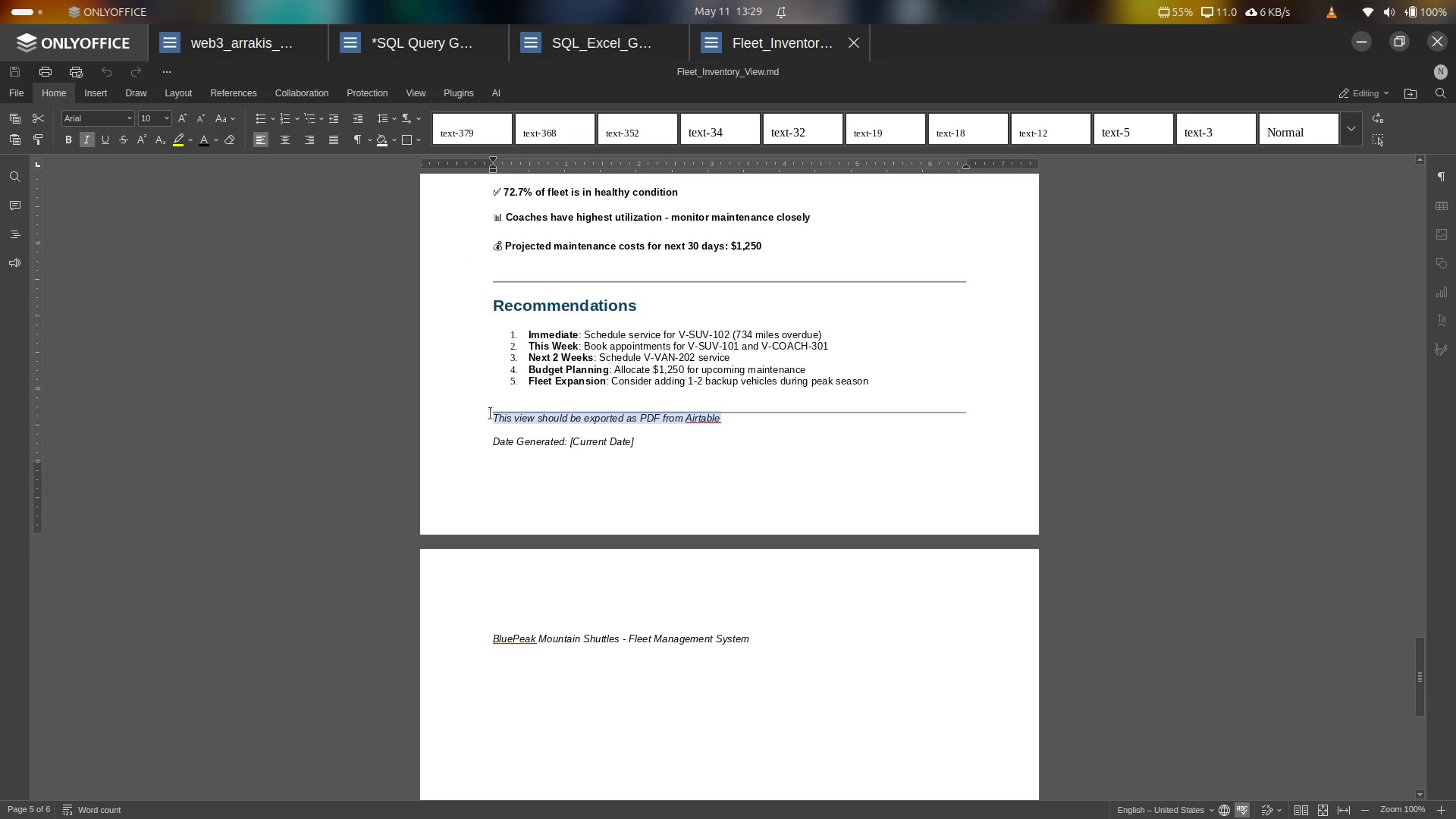 
key(Backspace)
 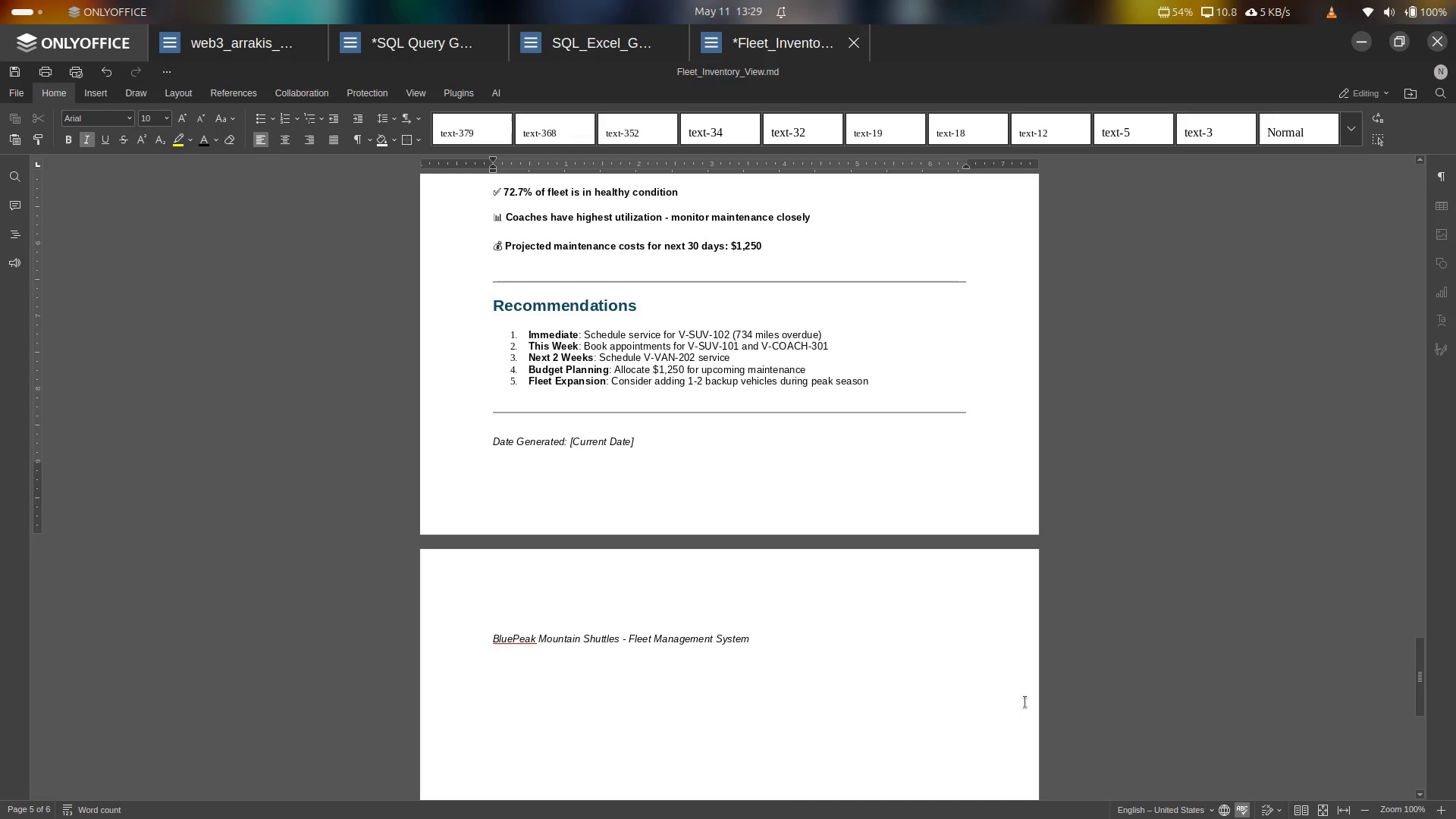 
left_click_drag(start_coordinate=[775, 646], to_coordinate=[491, 427])
 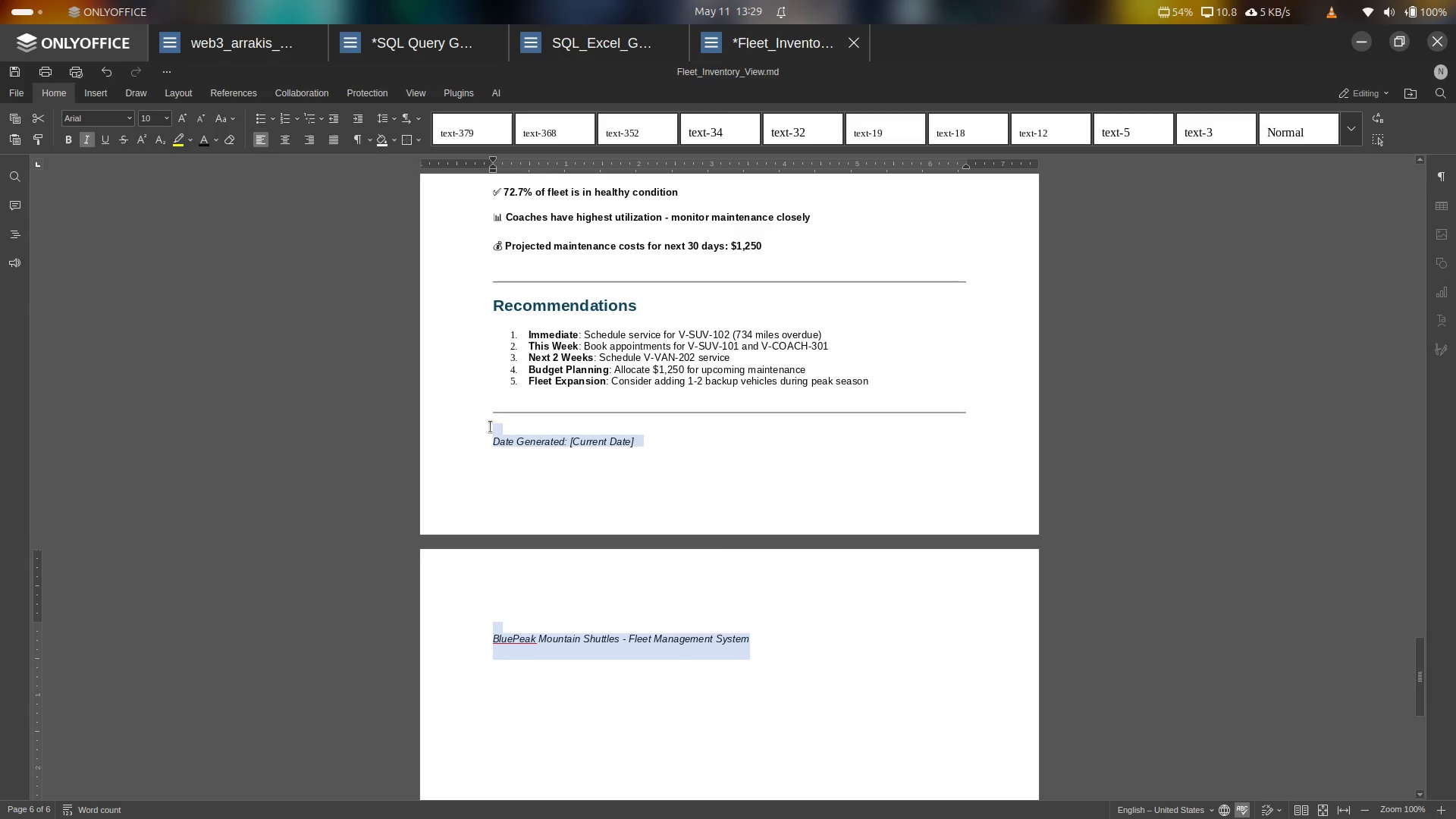 
key(Backspace)
 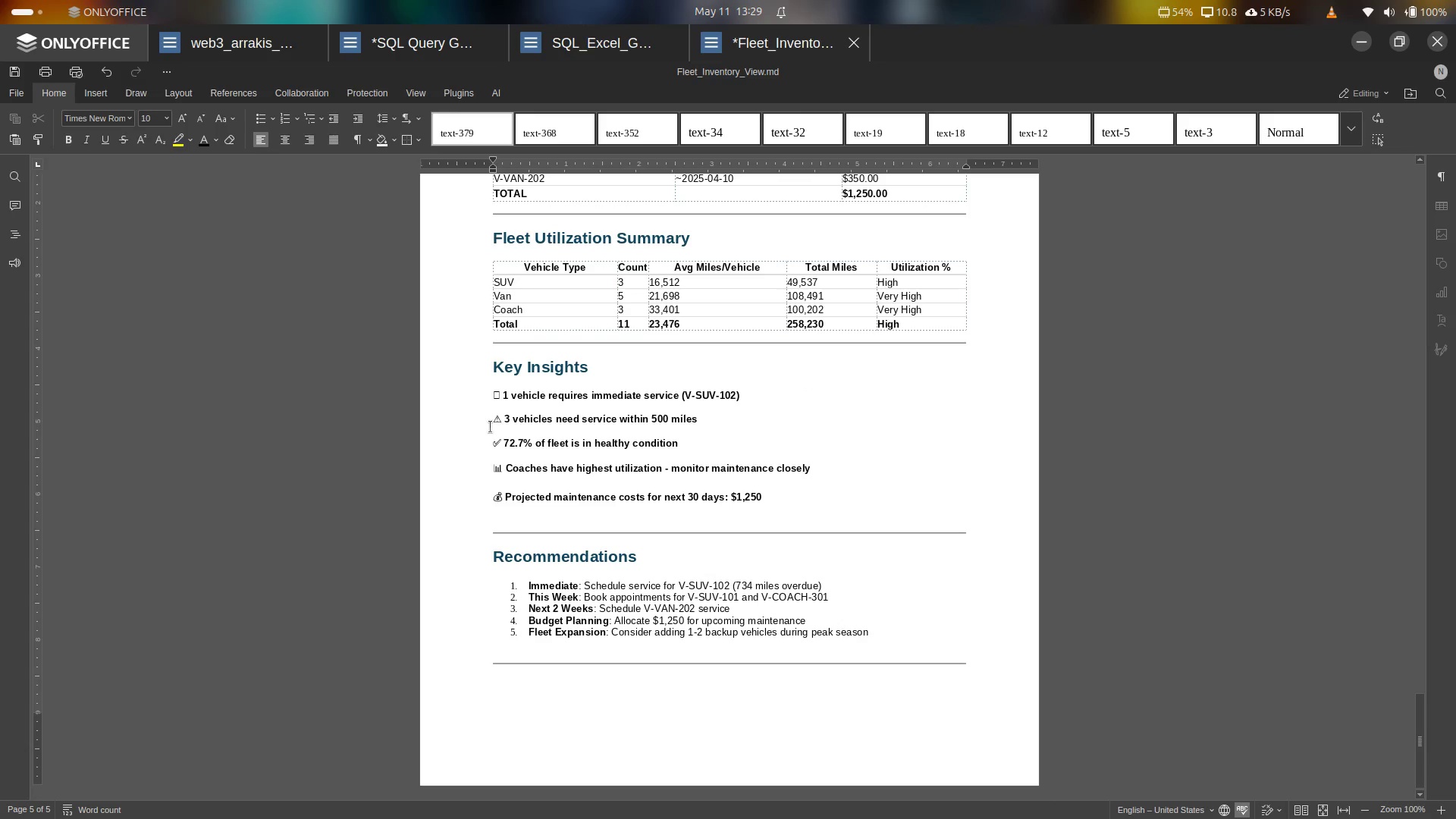 
key(Backspace)
 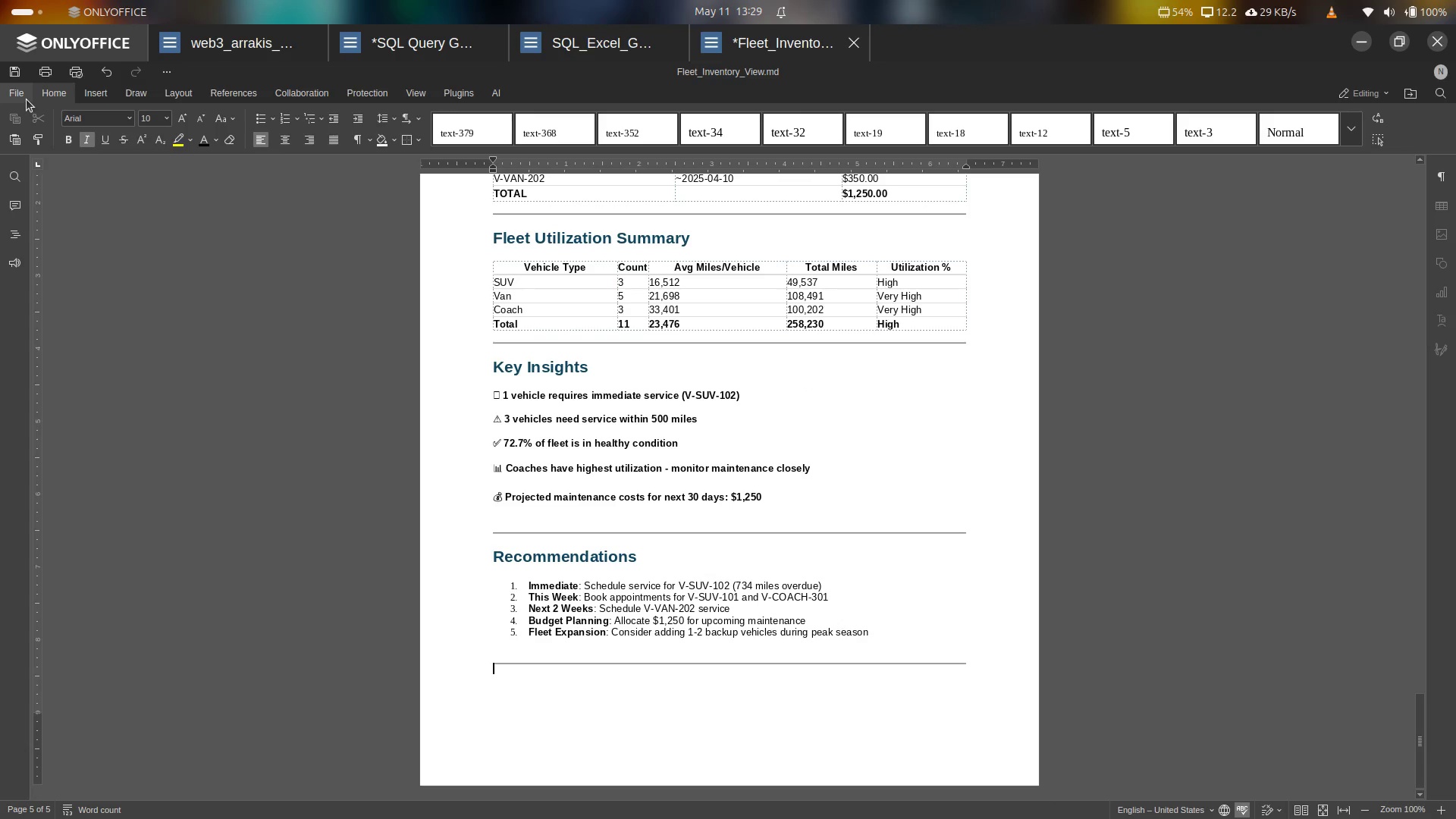 
left_click([19, 93])
 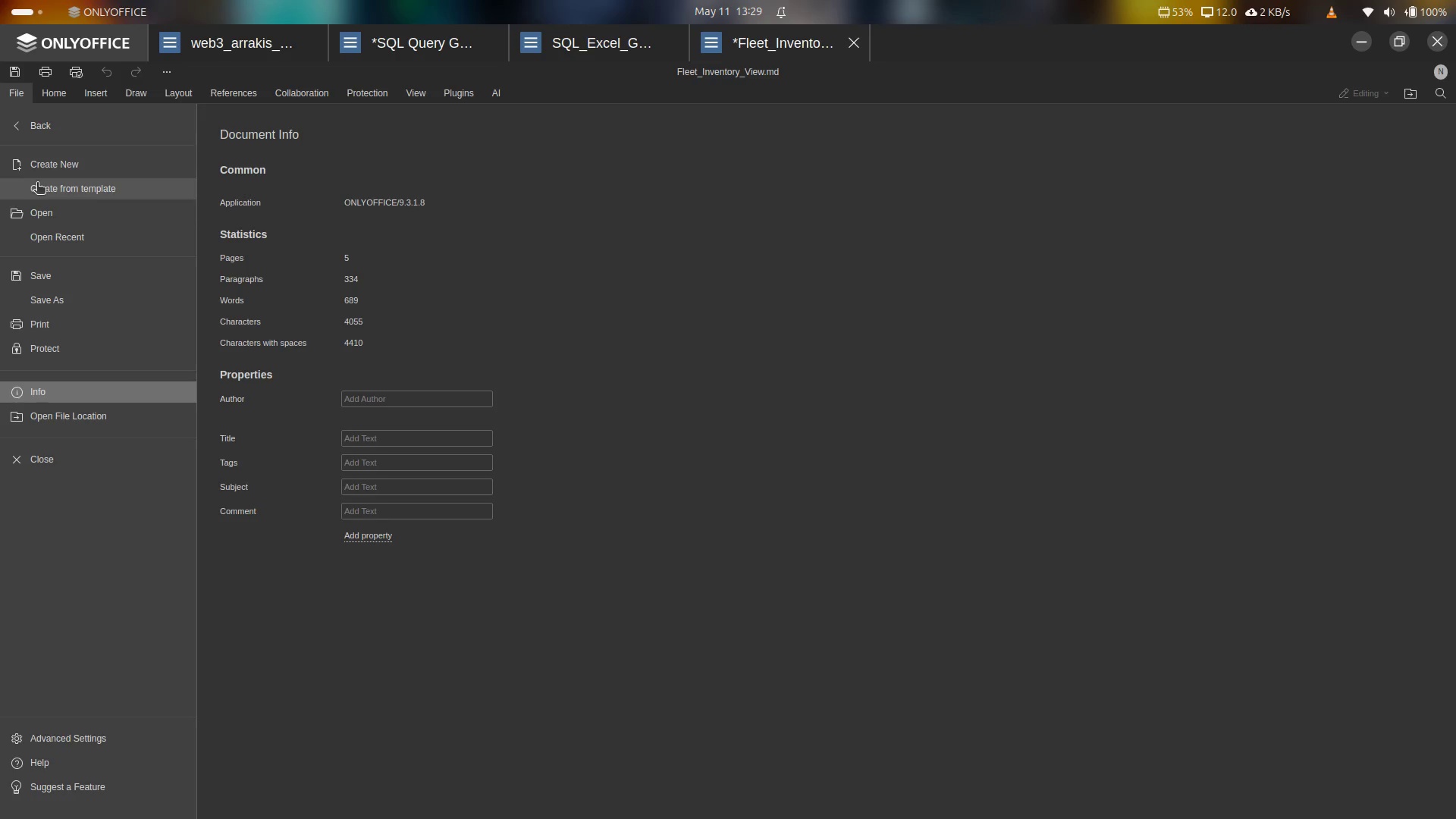 
left_click([70, 329])
 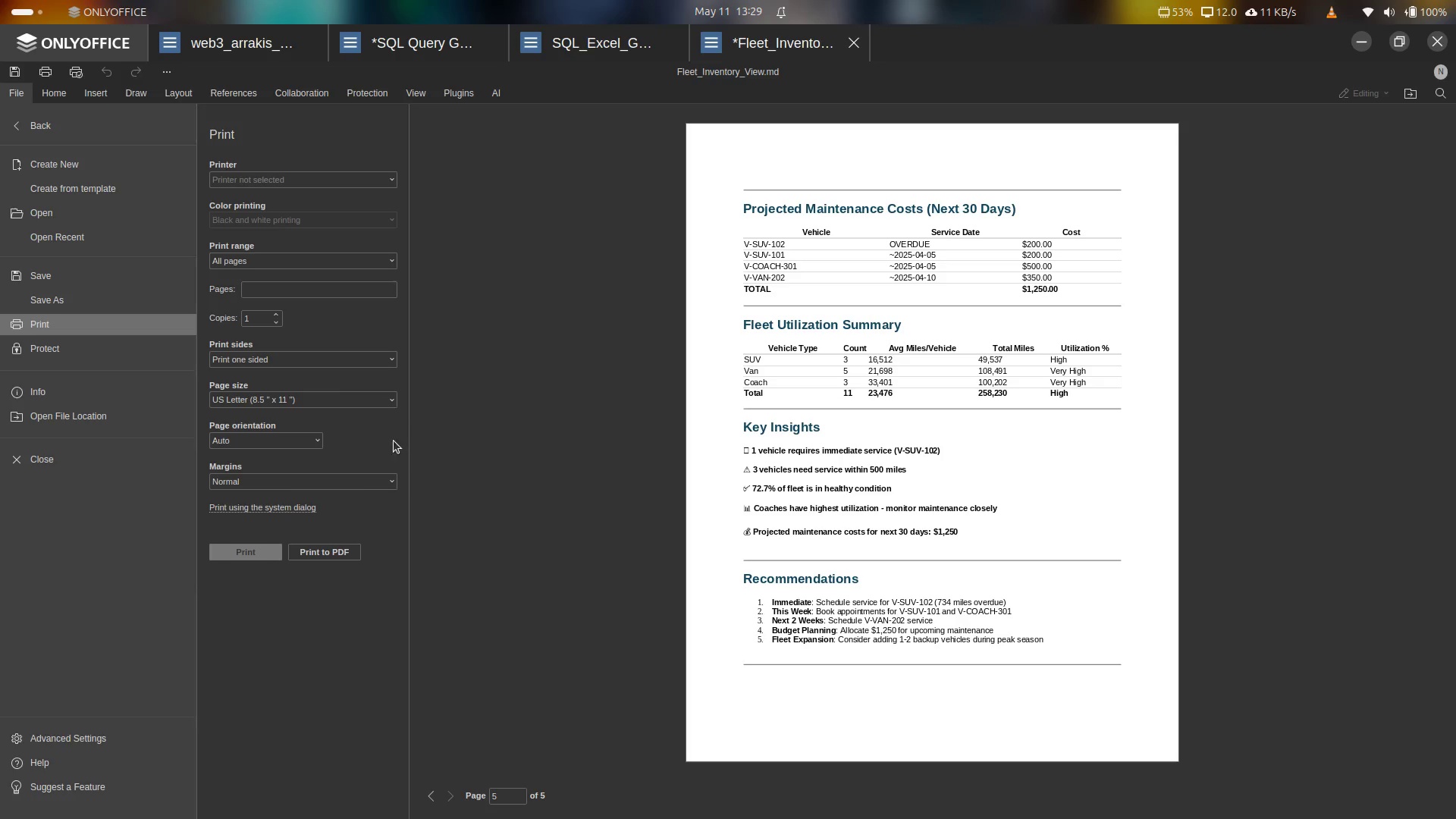 
left_click([331, 552])
 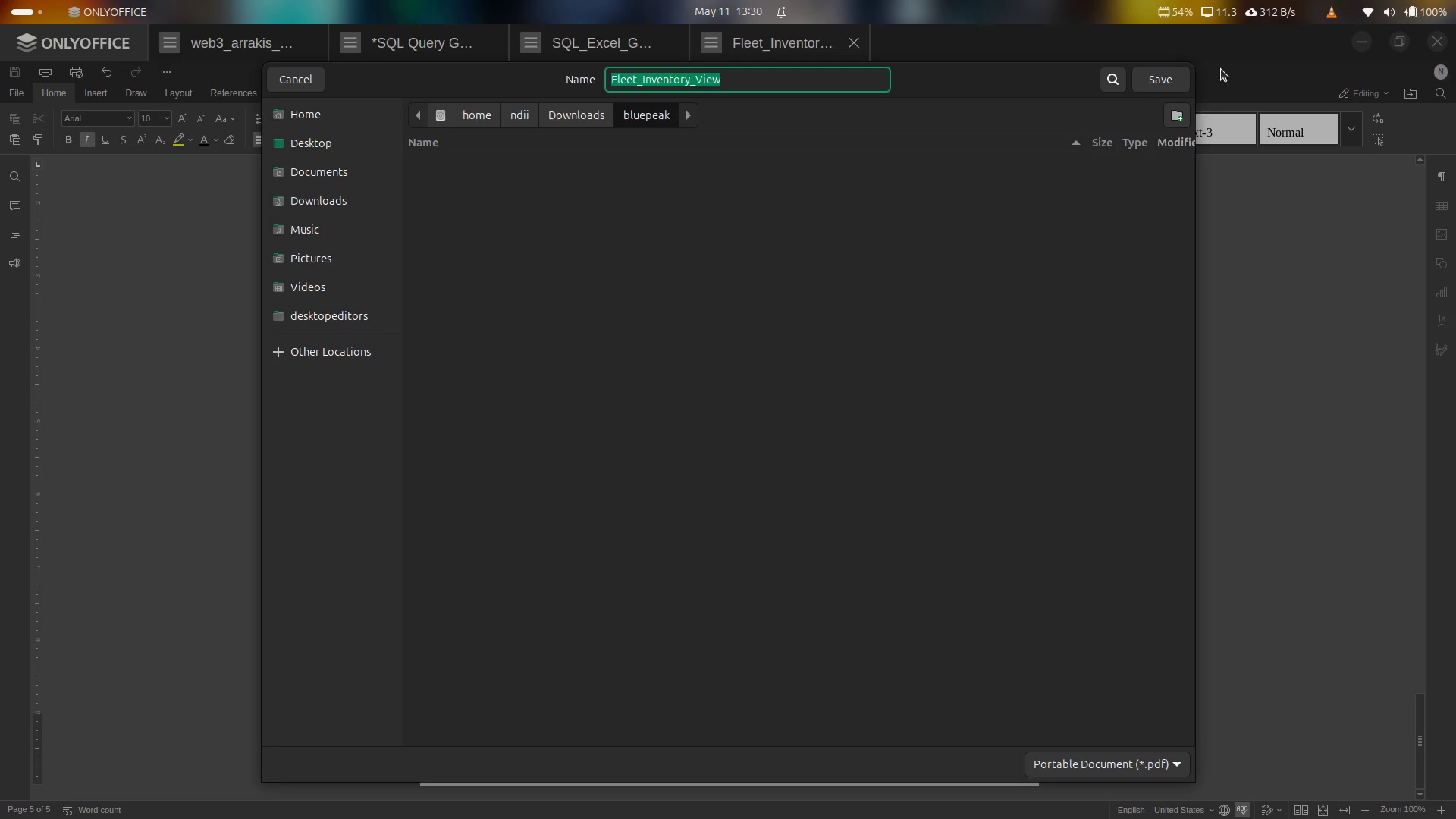 
wait(5.29)
 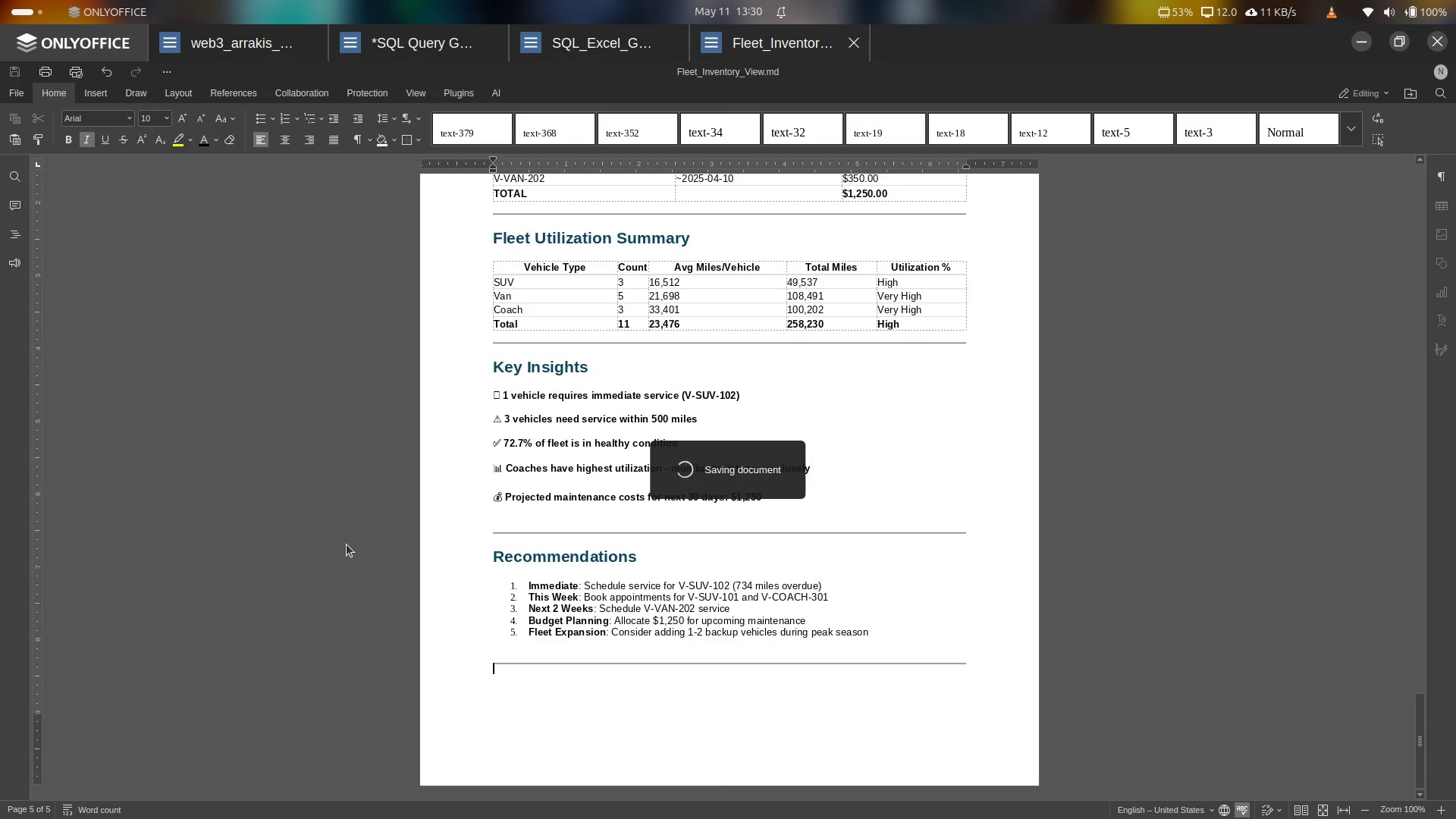 
left_click([1147, 74])
 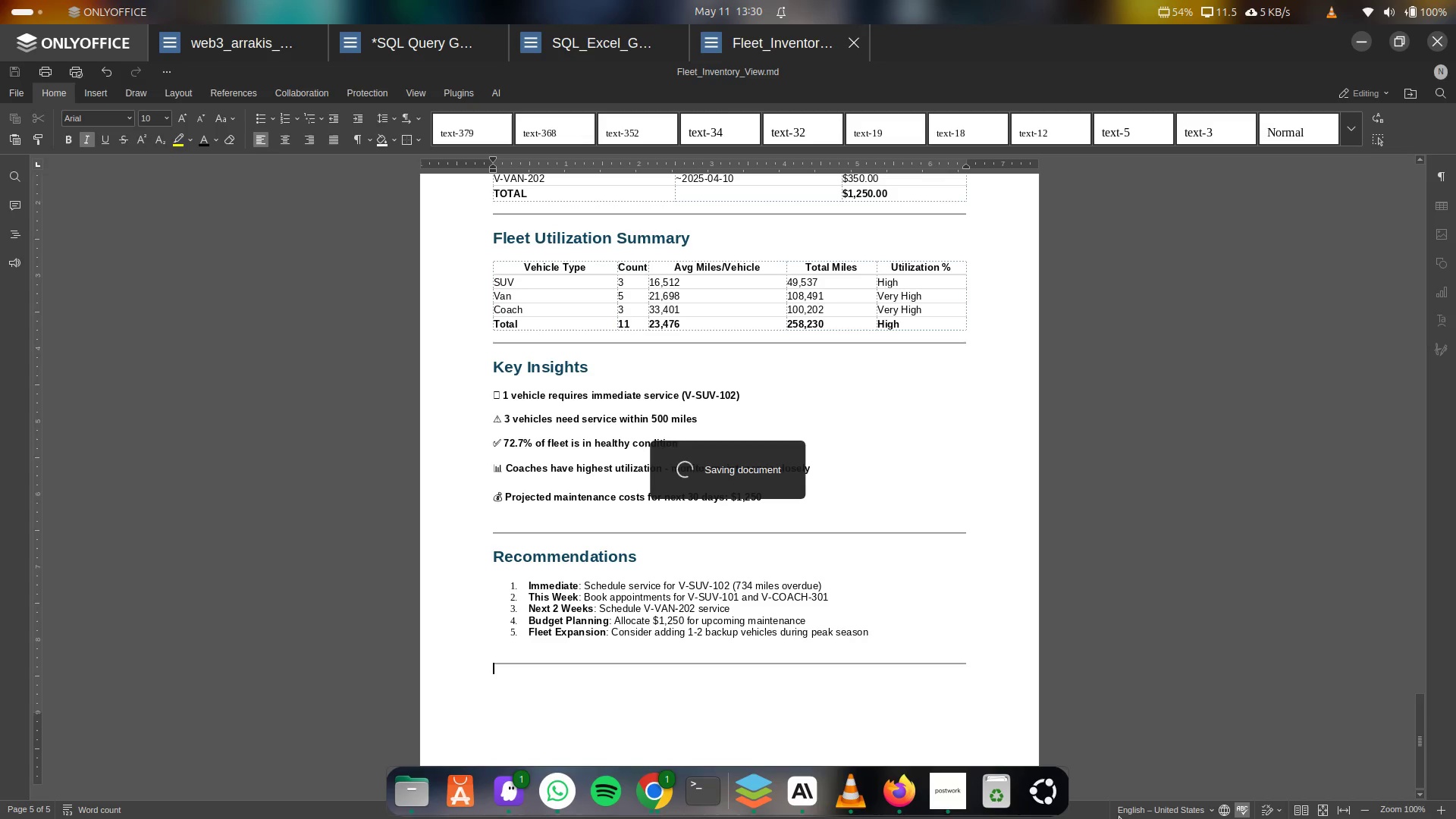 
wait(7.05)
 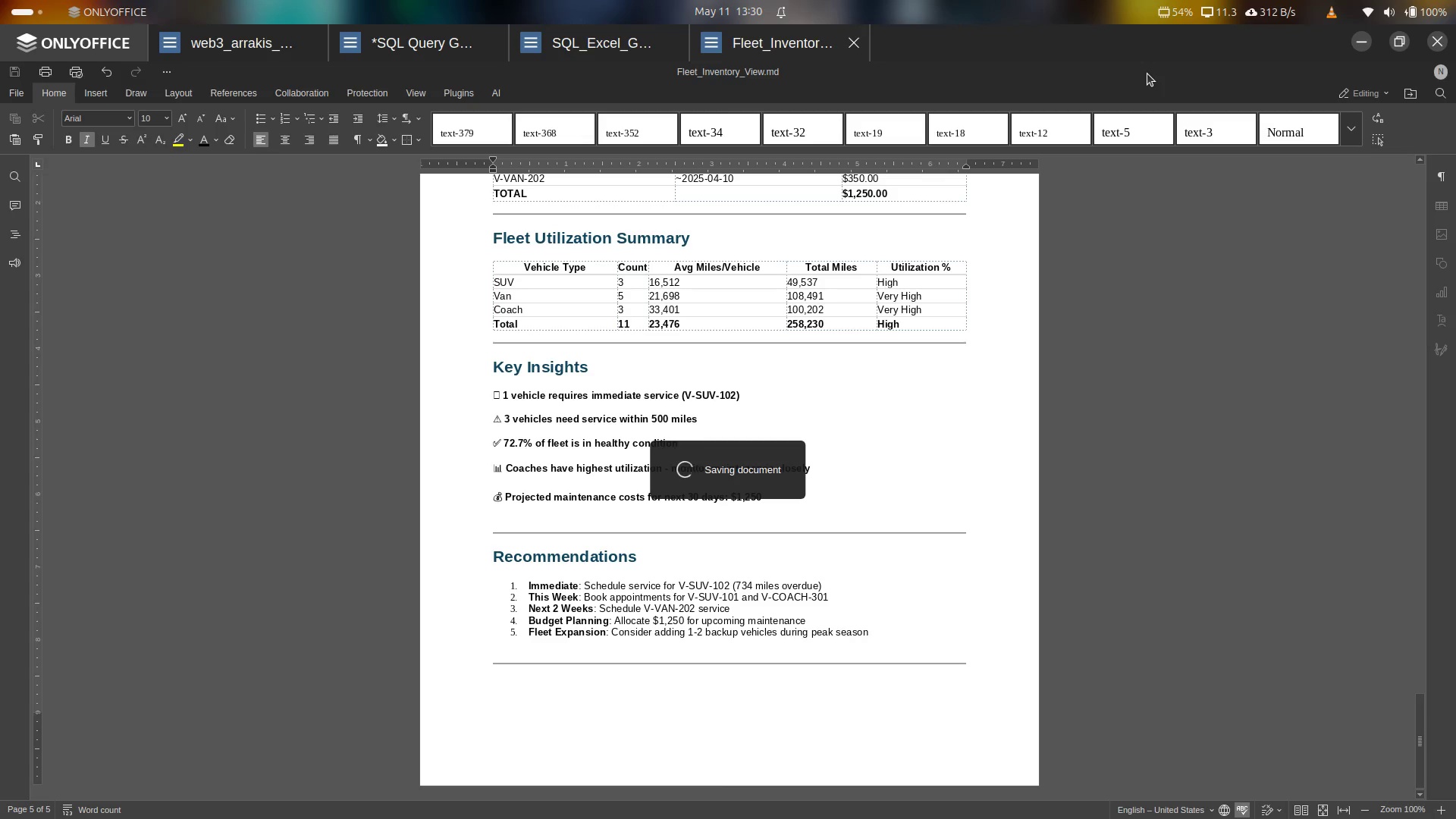 
left_click([403, 813])
 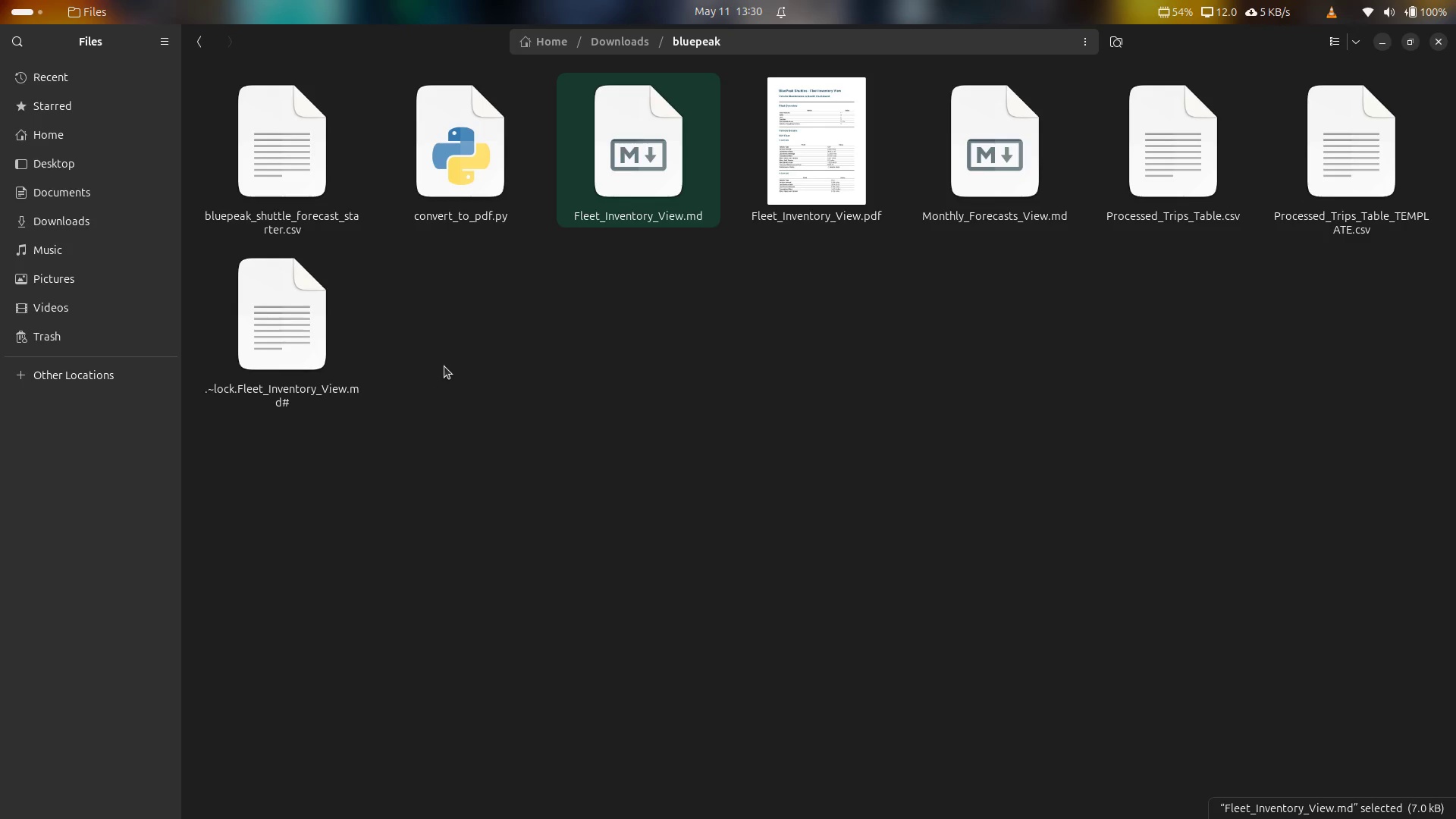 
double_click([987, 161])
 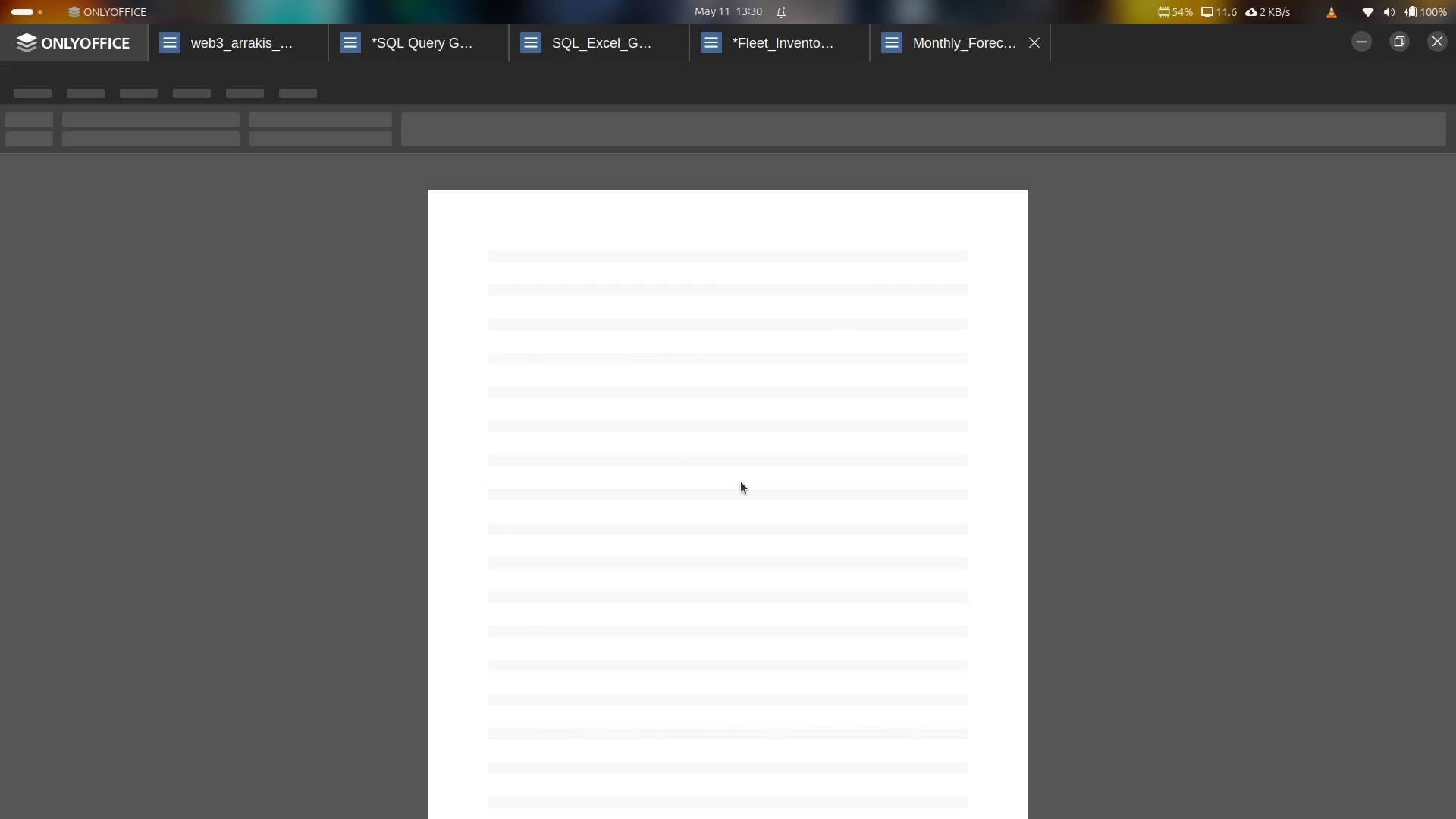 
wait(5.11)
 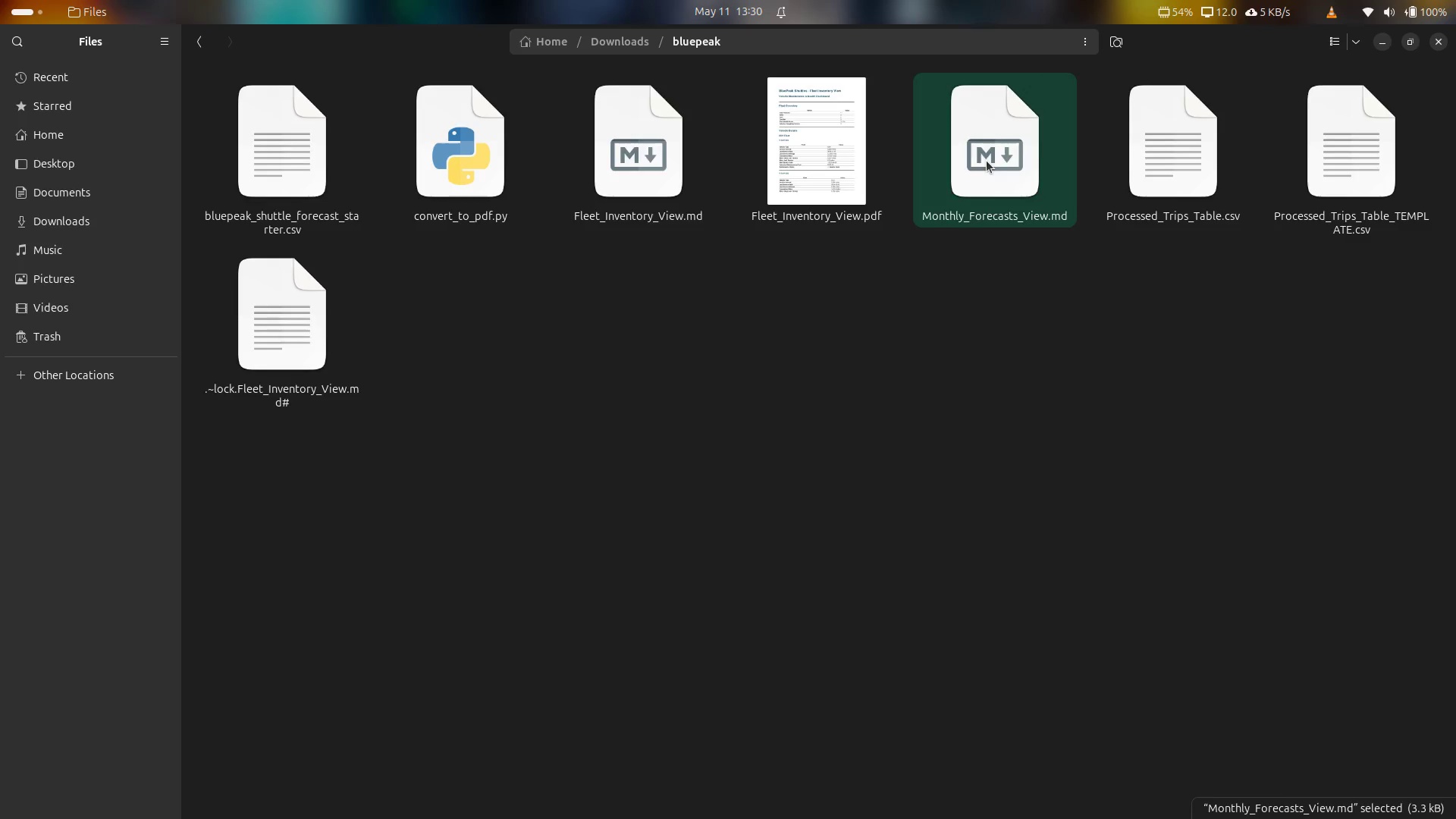 
scroll: coordinate [736, 485], scroll_direction: down, amount: 2.0
 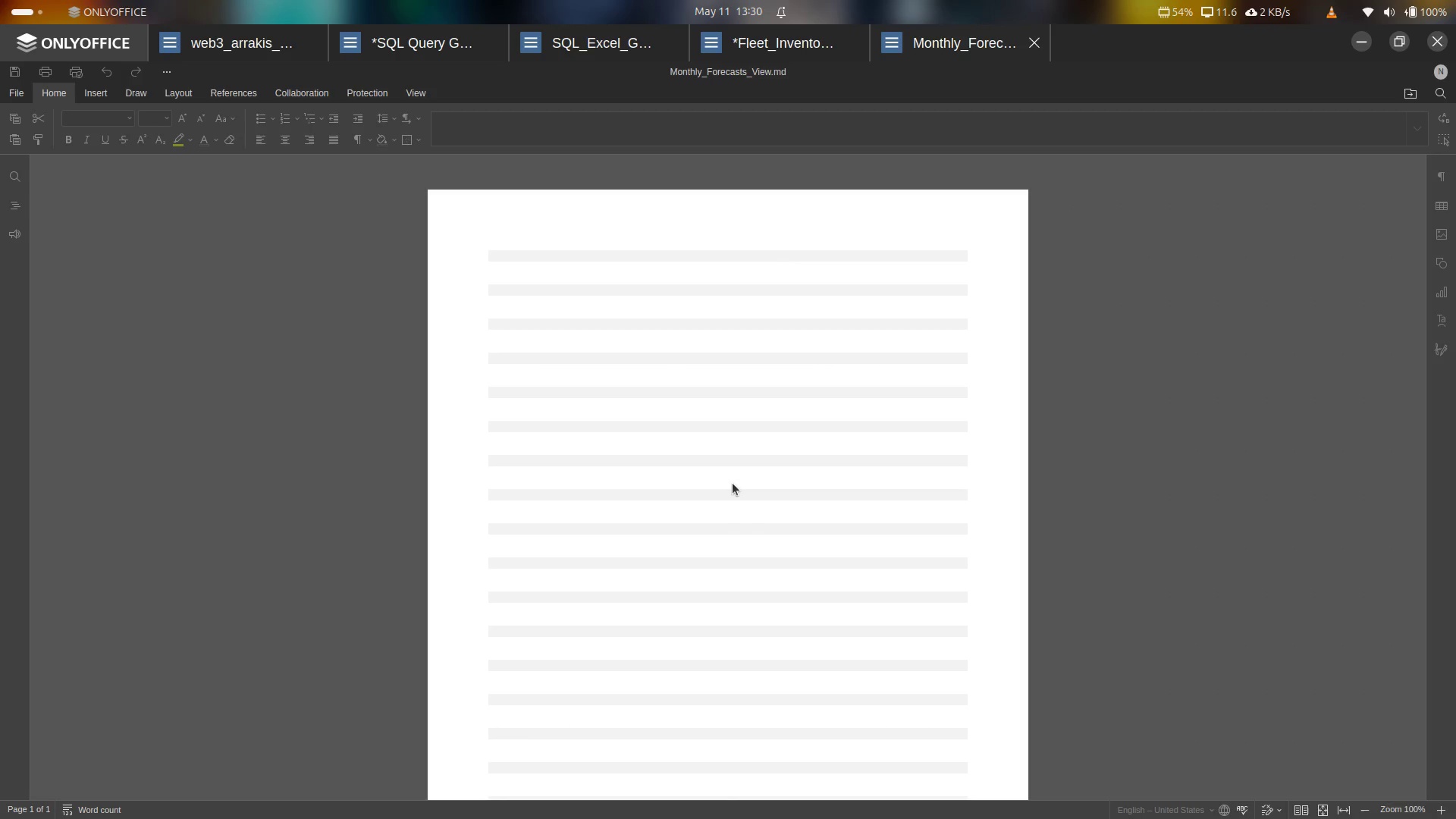 
scroll: coordinate [733, 483], scroll_direction: up, amount: 3.0
 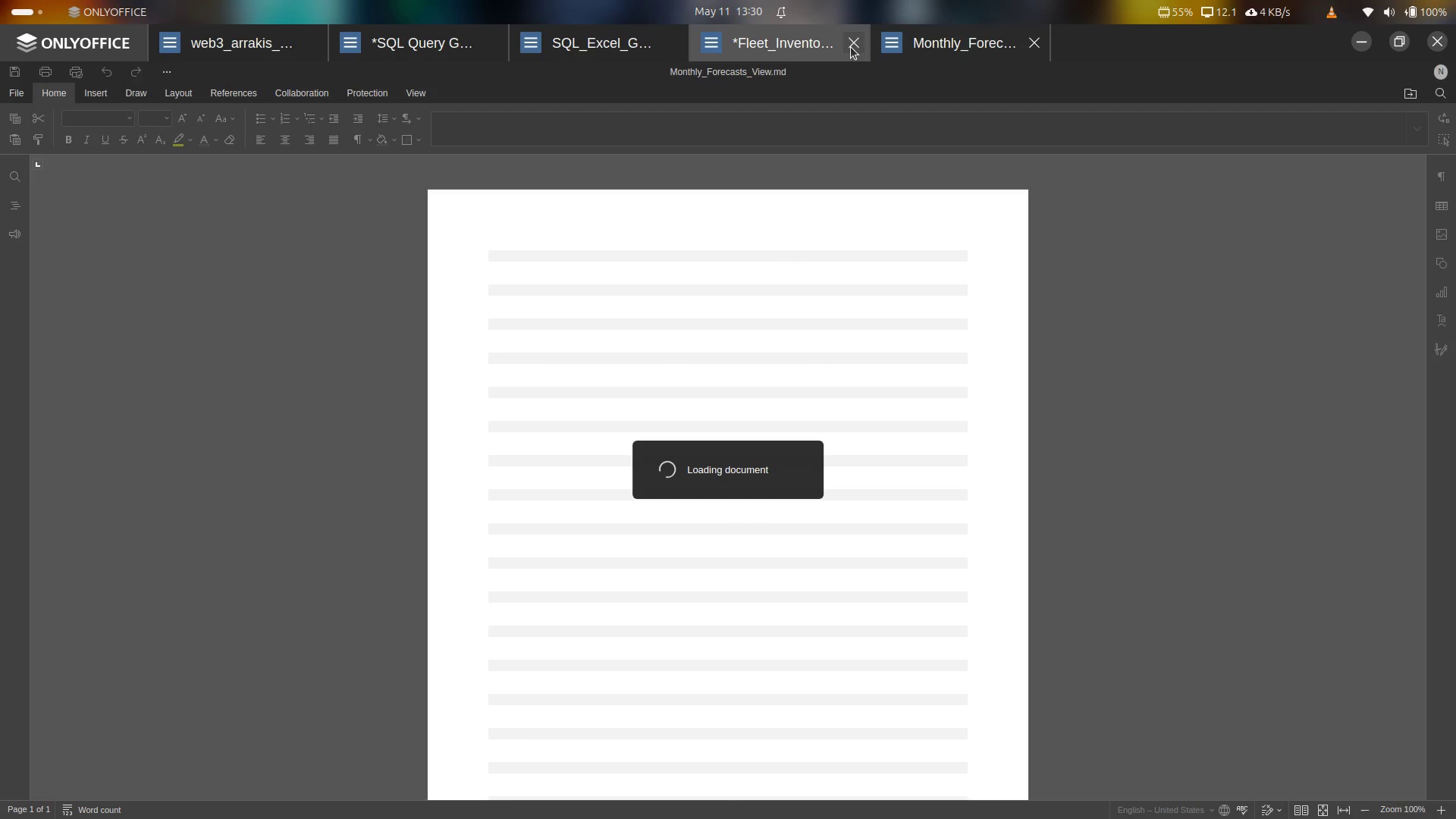 
left_click([851, 47])
 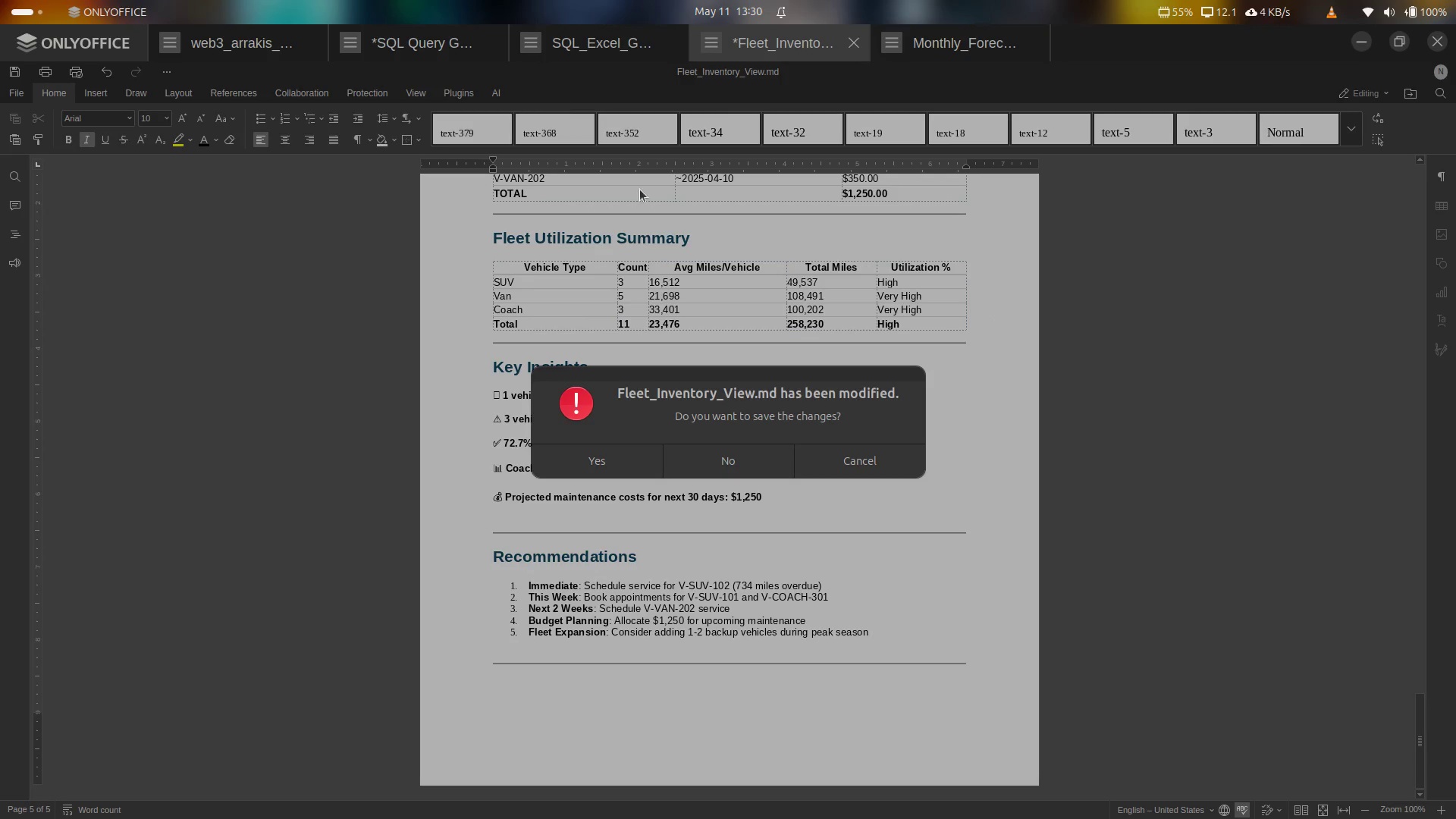 
left_click([598, 469])
 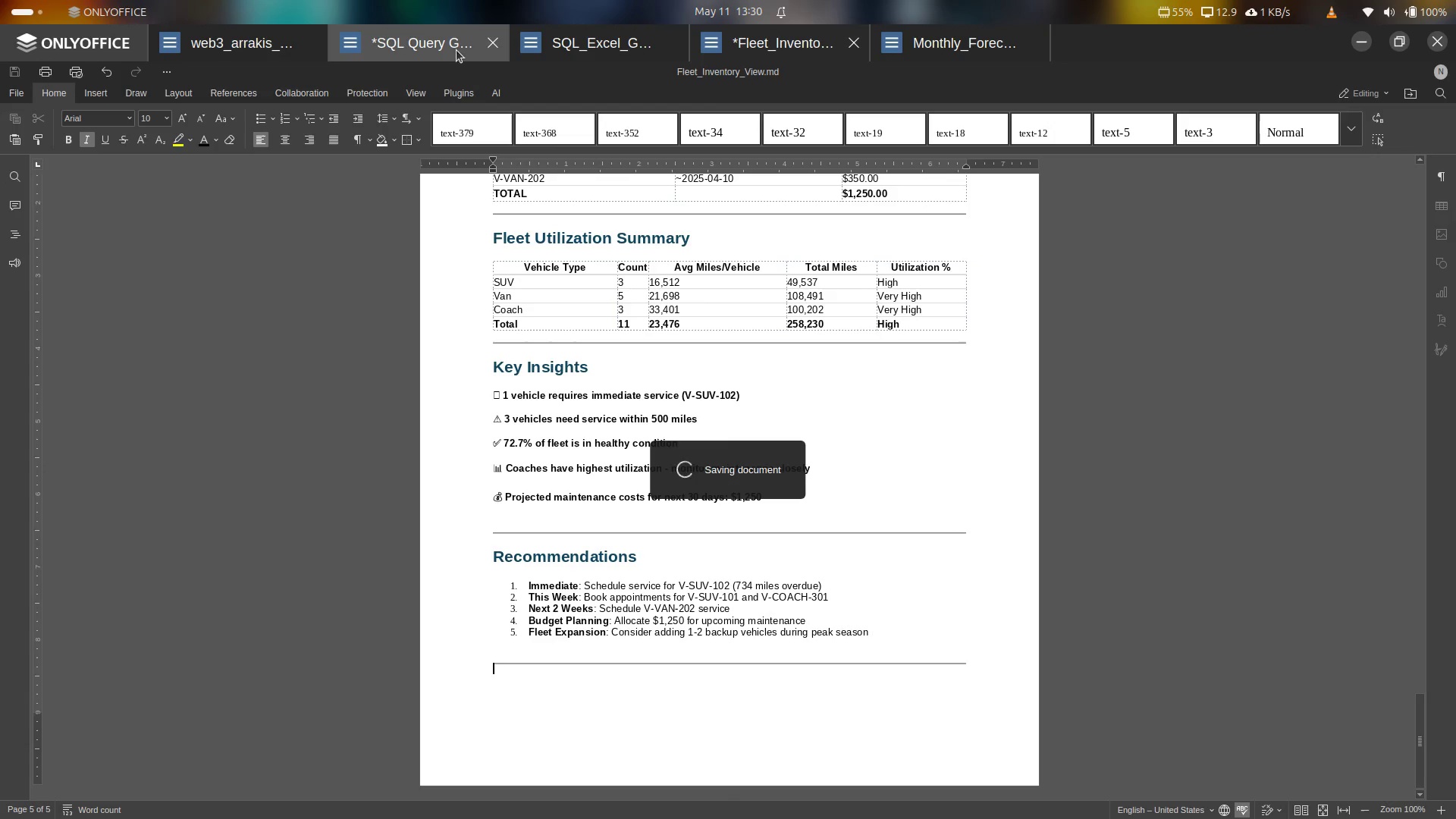 
left_click([495, 45])
 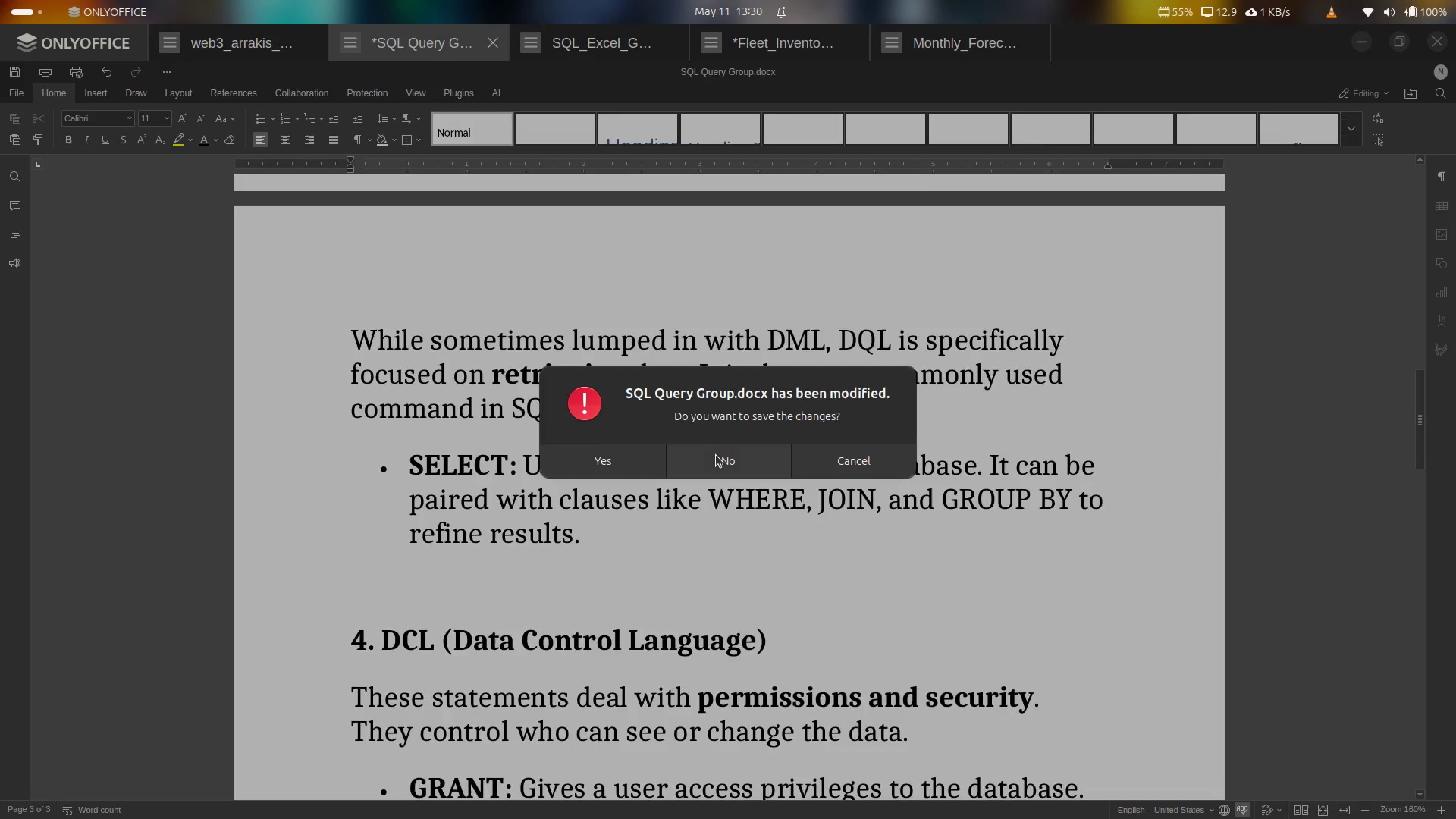 
left_click([717, 457])
 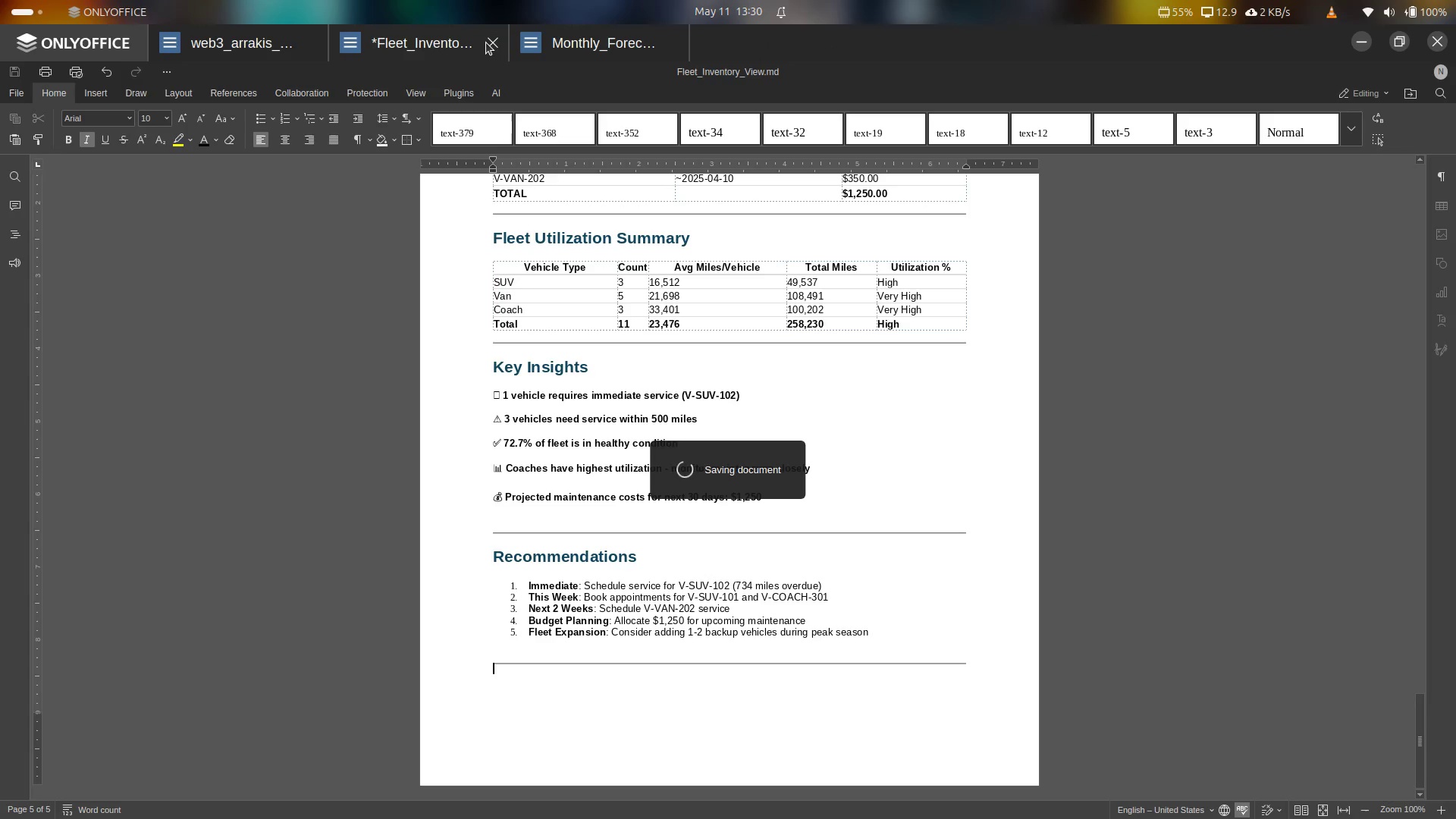 
wait(7.81)
 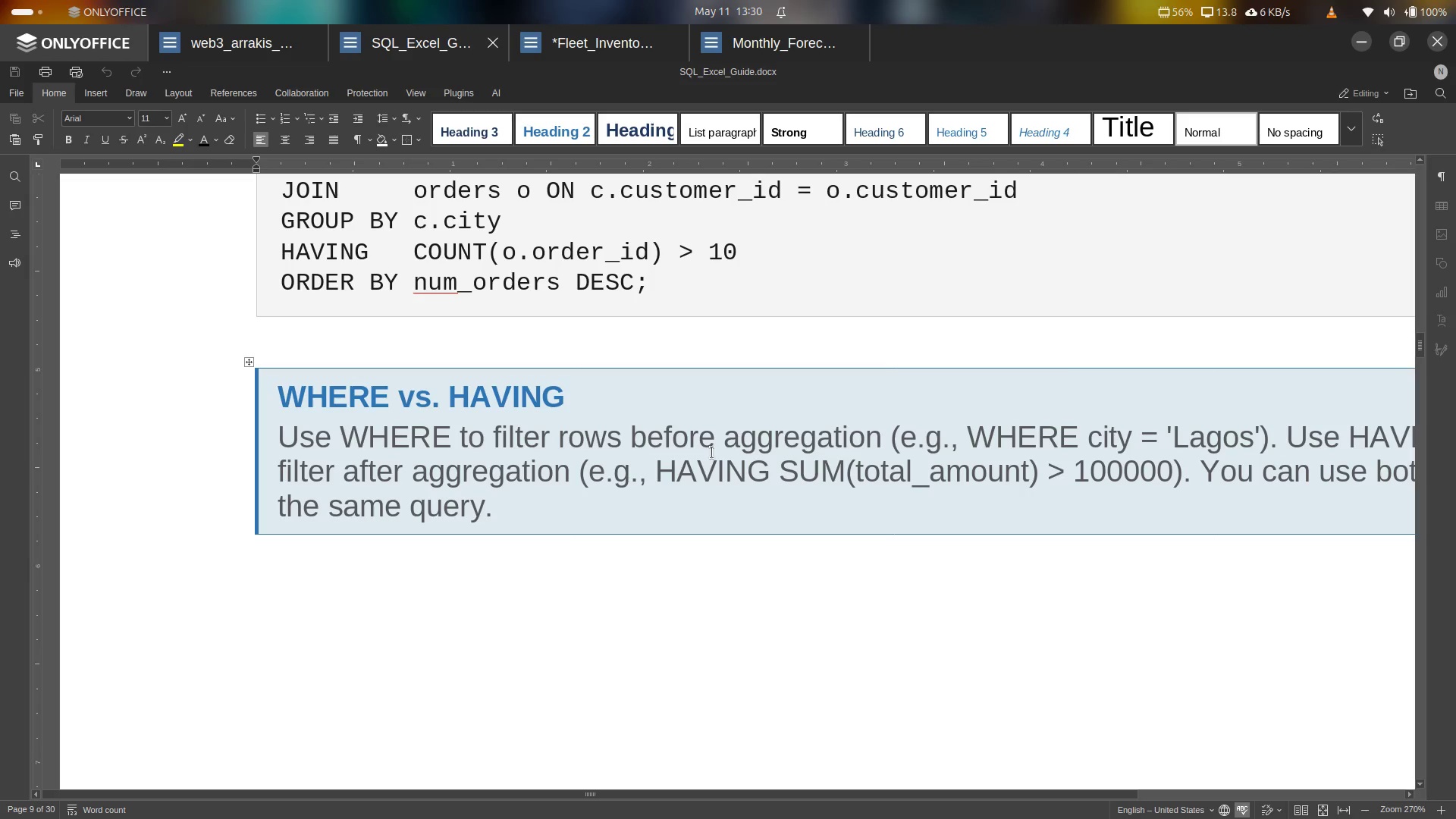 
left_click([595, 46])
 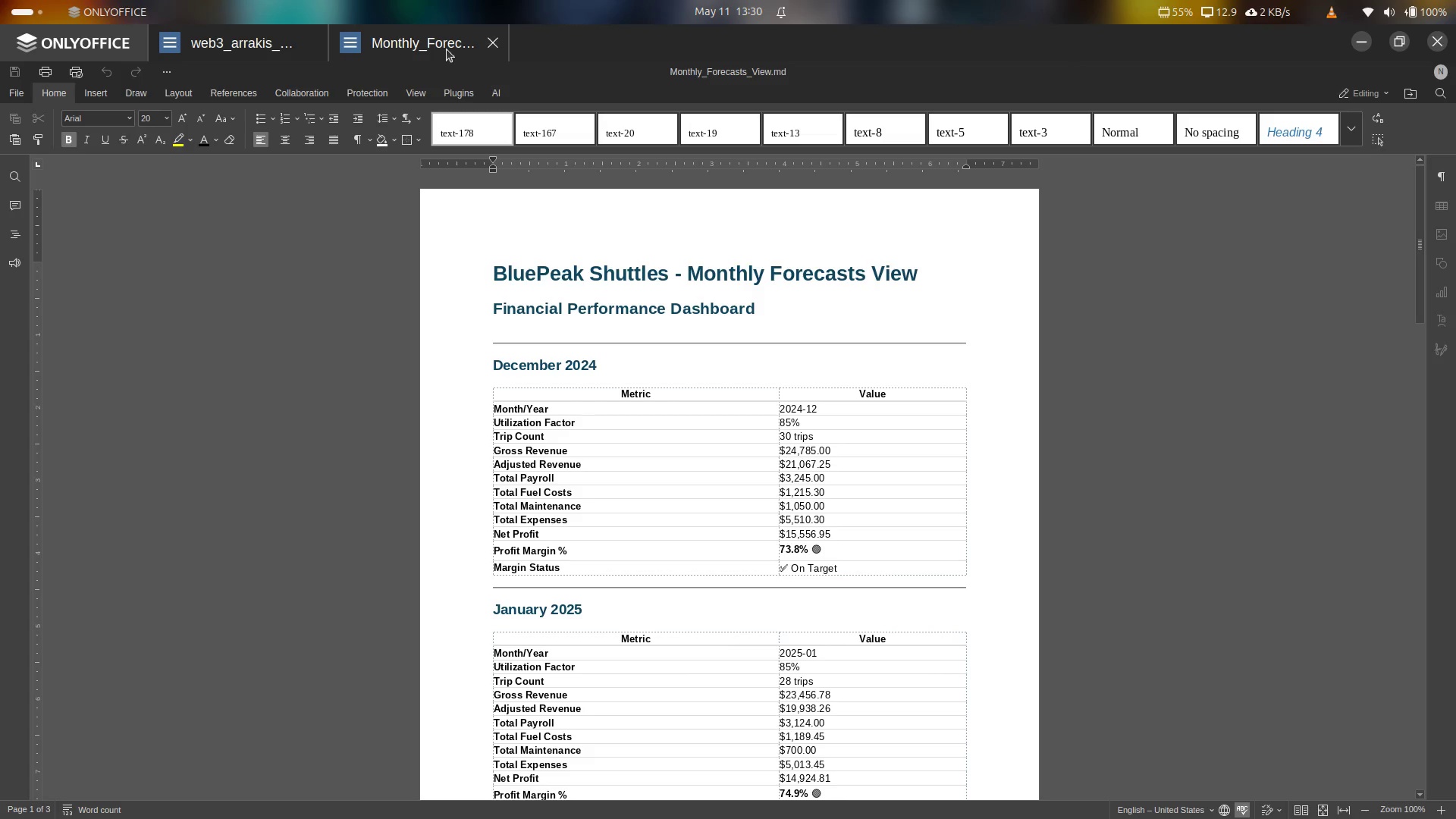 
left_click([441, 45])
 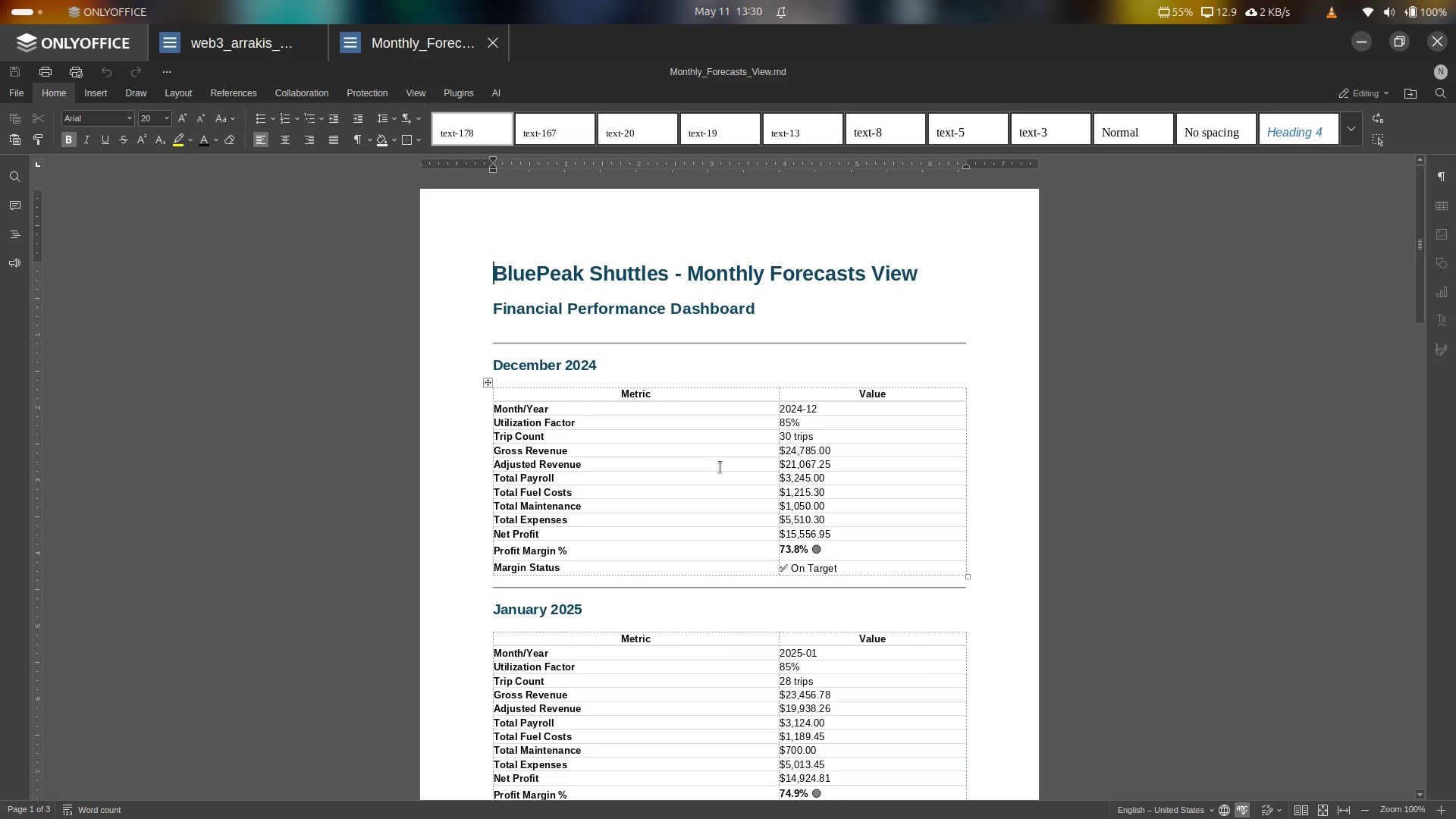 
scroll: coordinate [646, 494], scroll_direction: down, amount: 51.0
 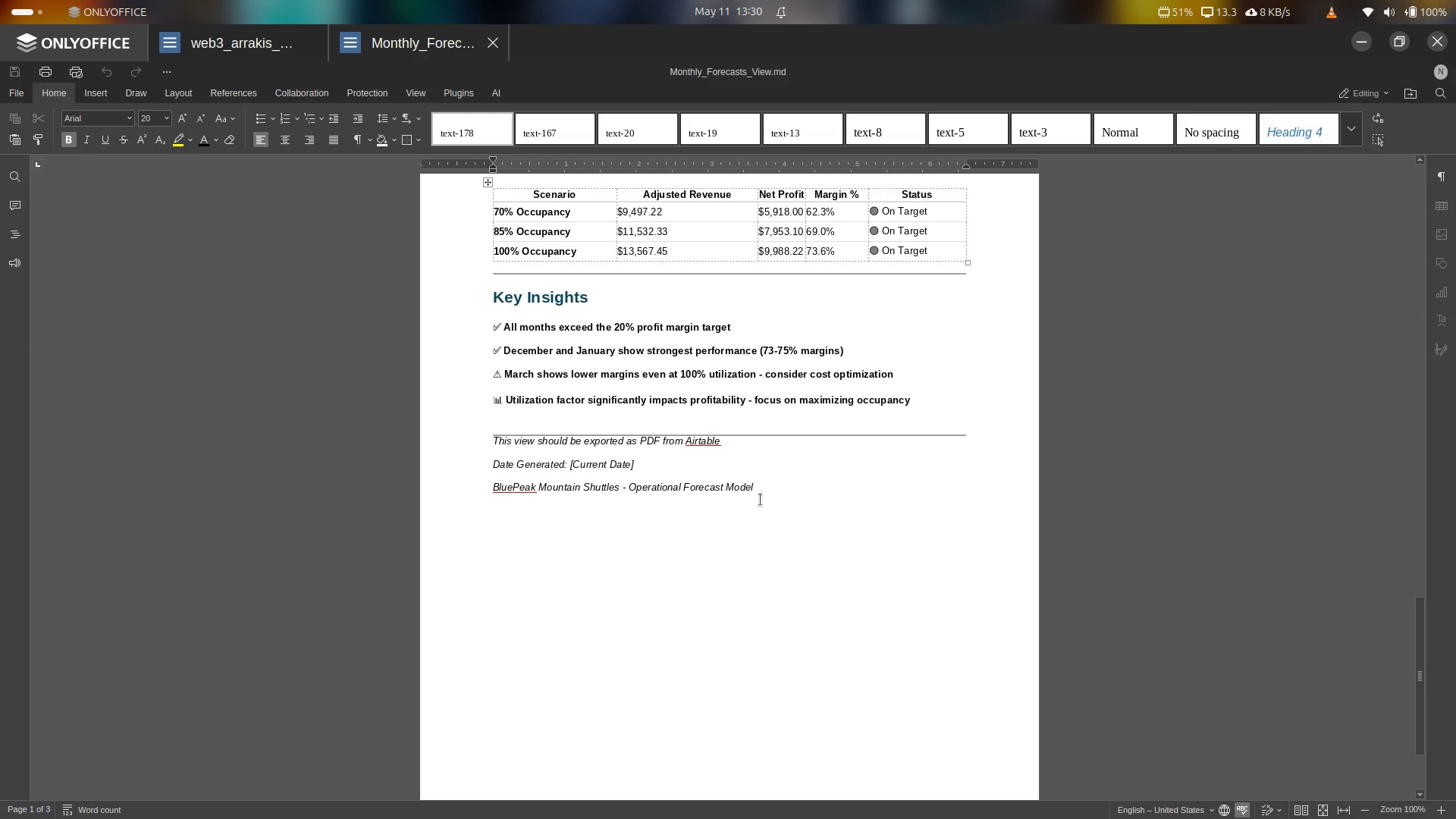 
left_click_drag(start_coordinate=[760, 491], to_coordinate=[486, 441])
 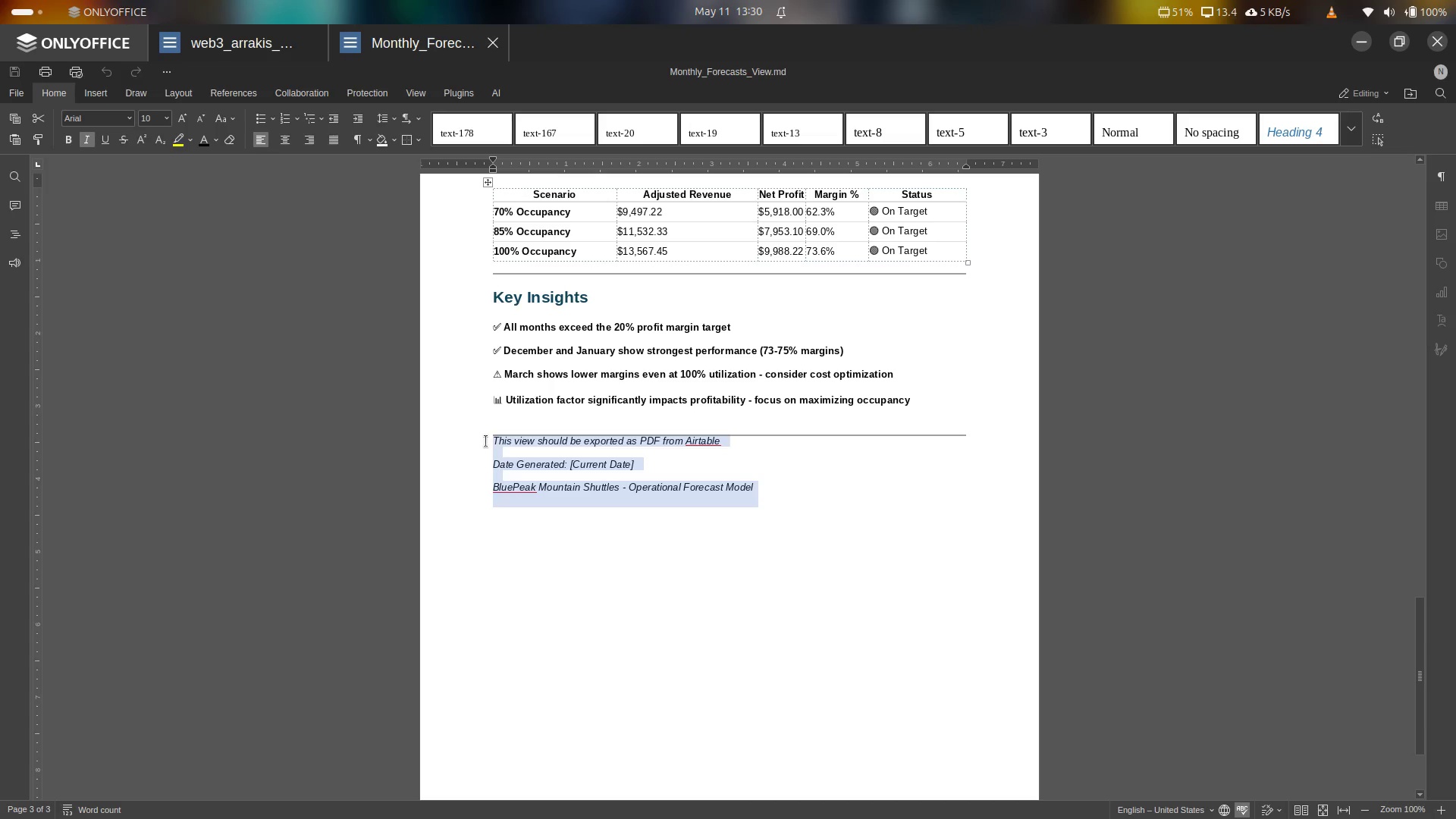 
key(Backspace)
 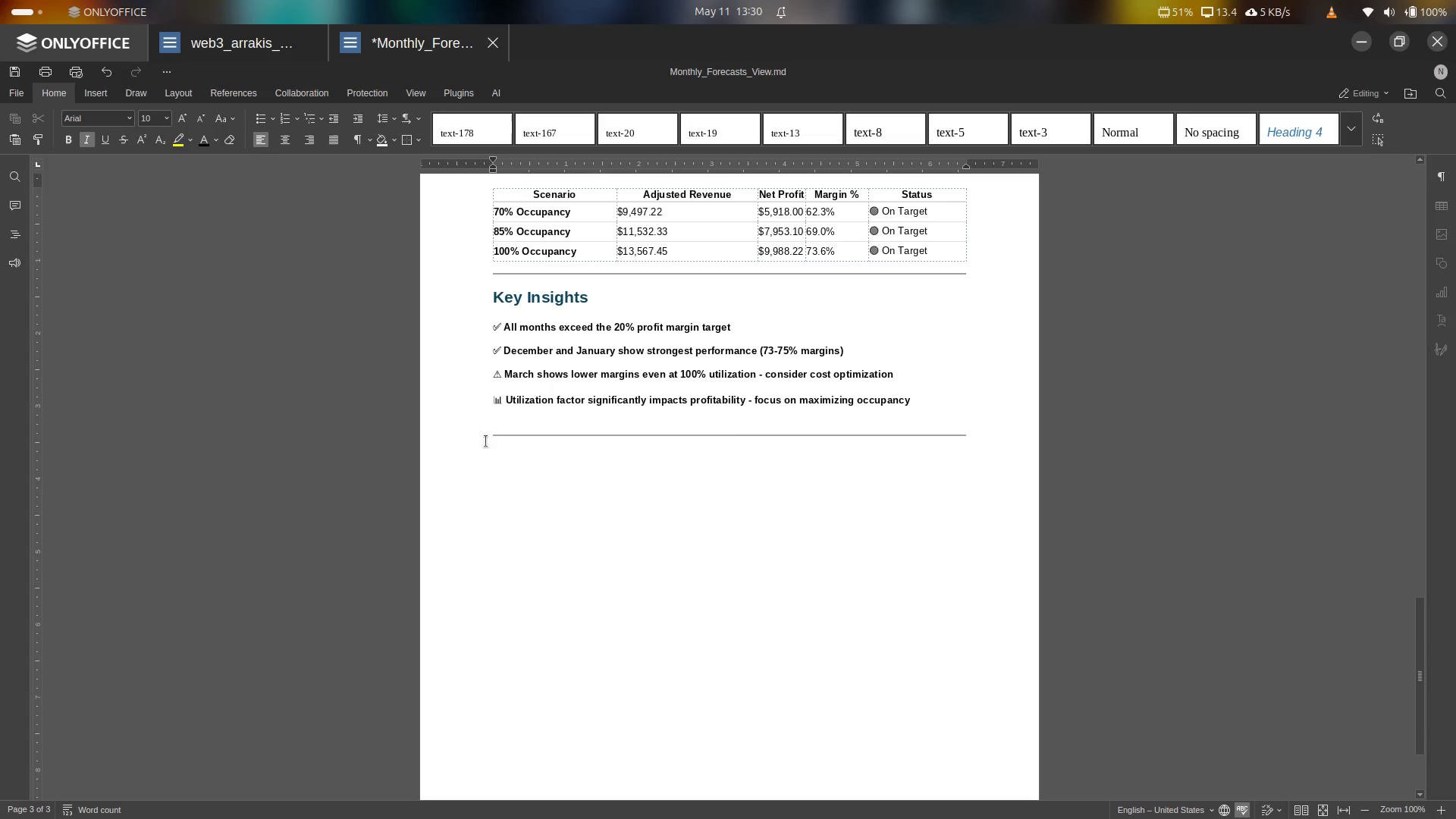 
key(Backspace)
 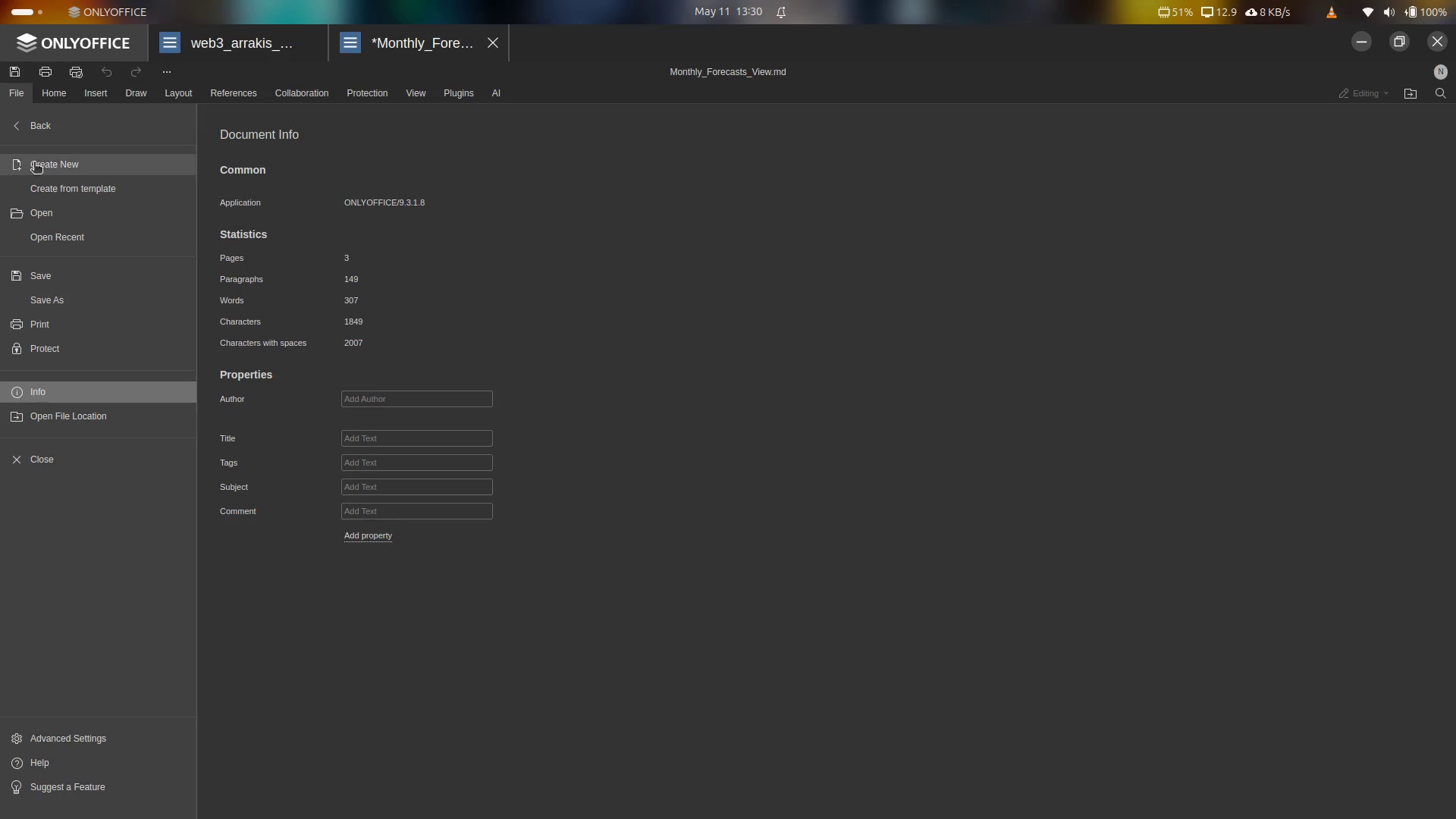 
wait(6.11)
 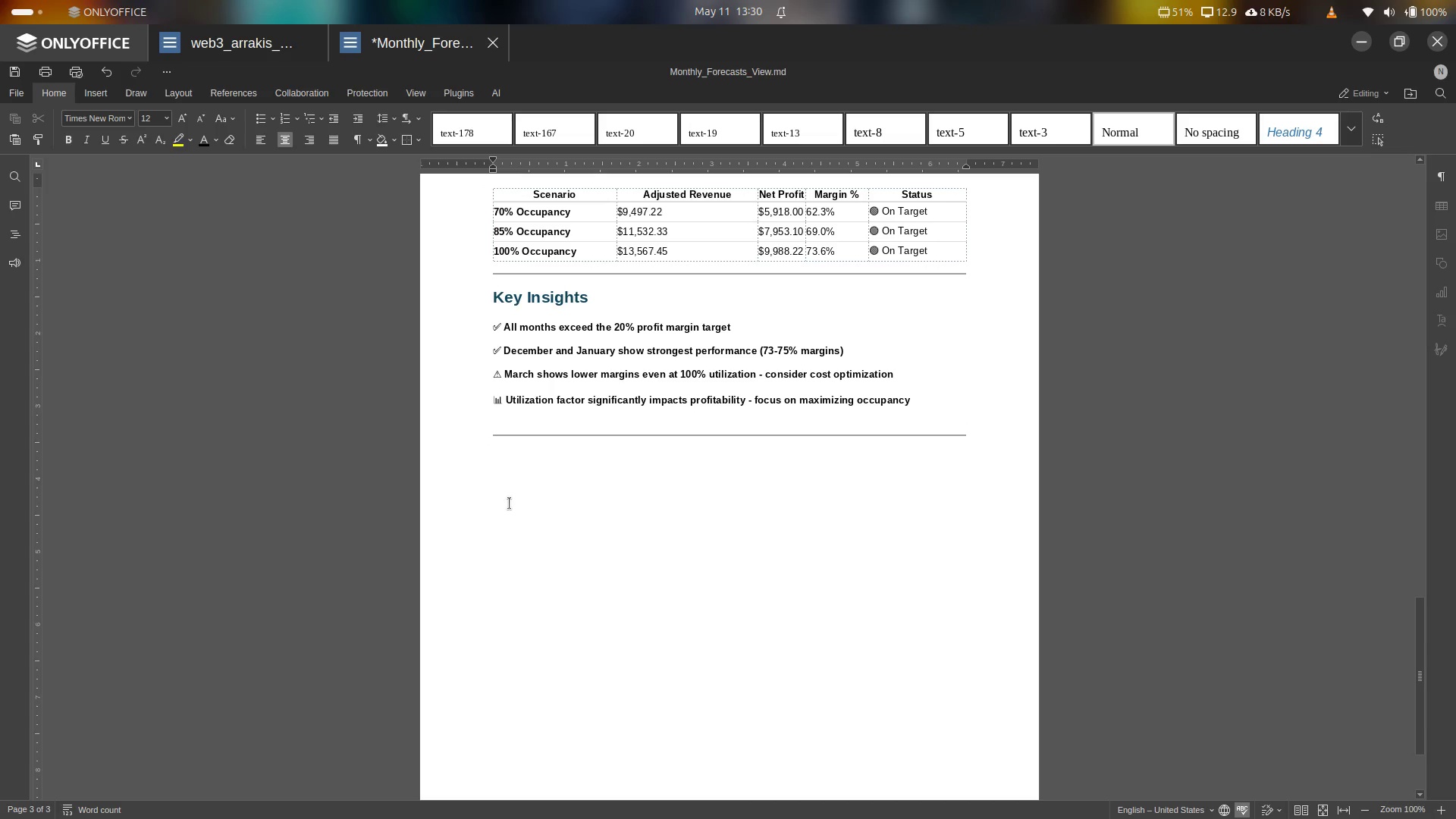 
left_click([100, 321])
 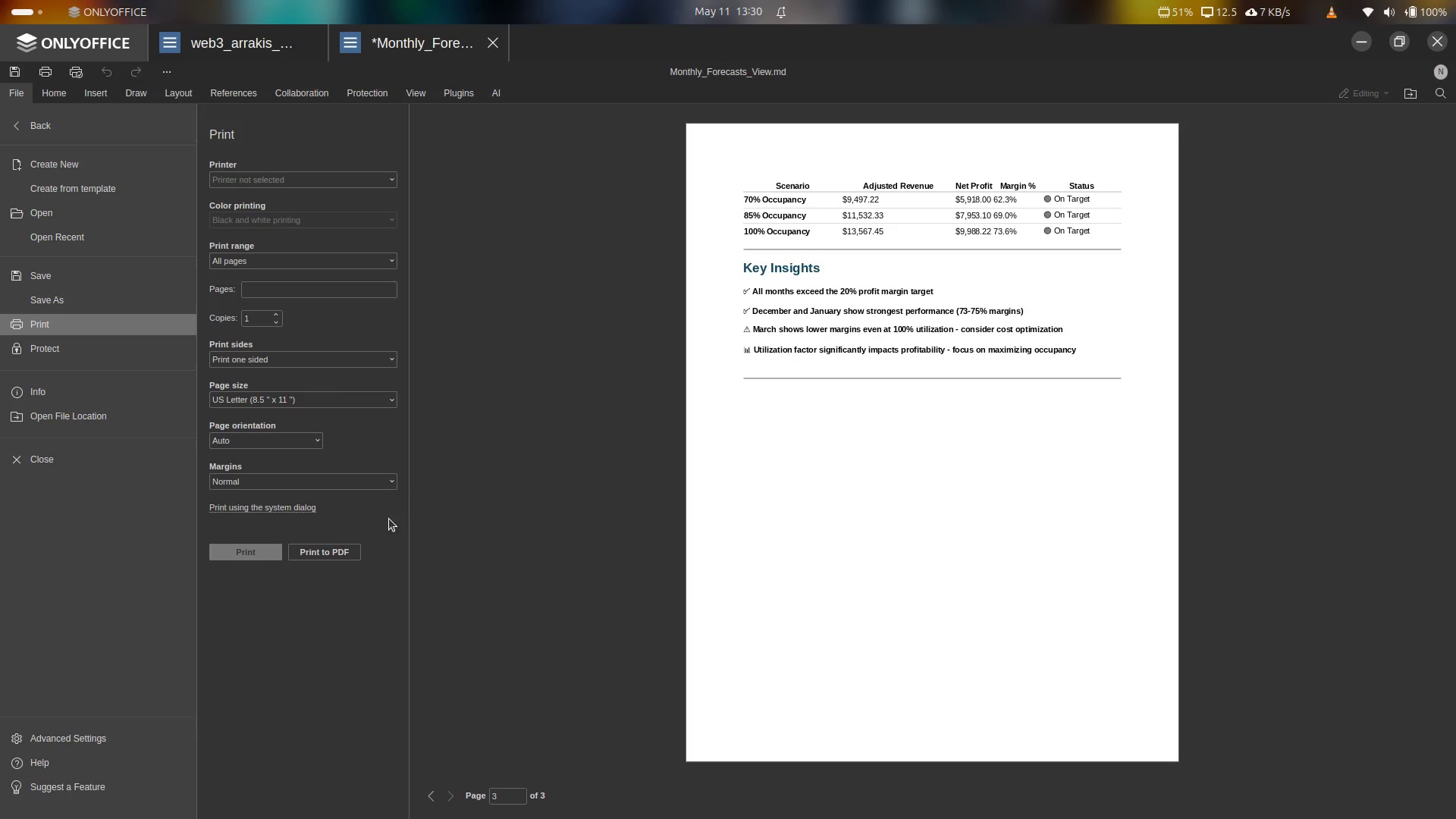 
left_click([347, 551])
 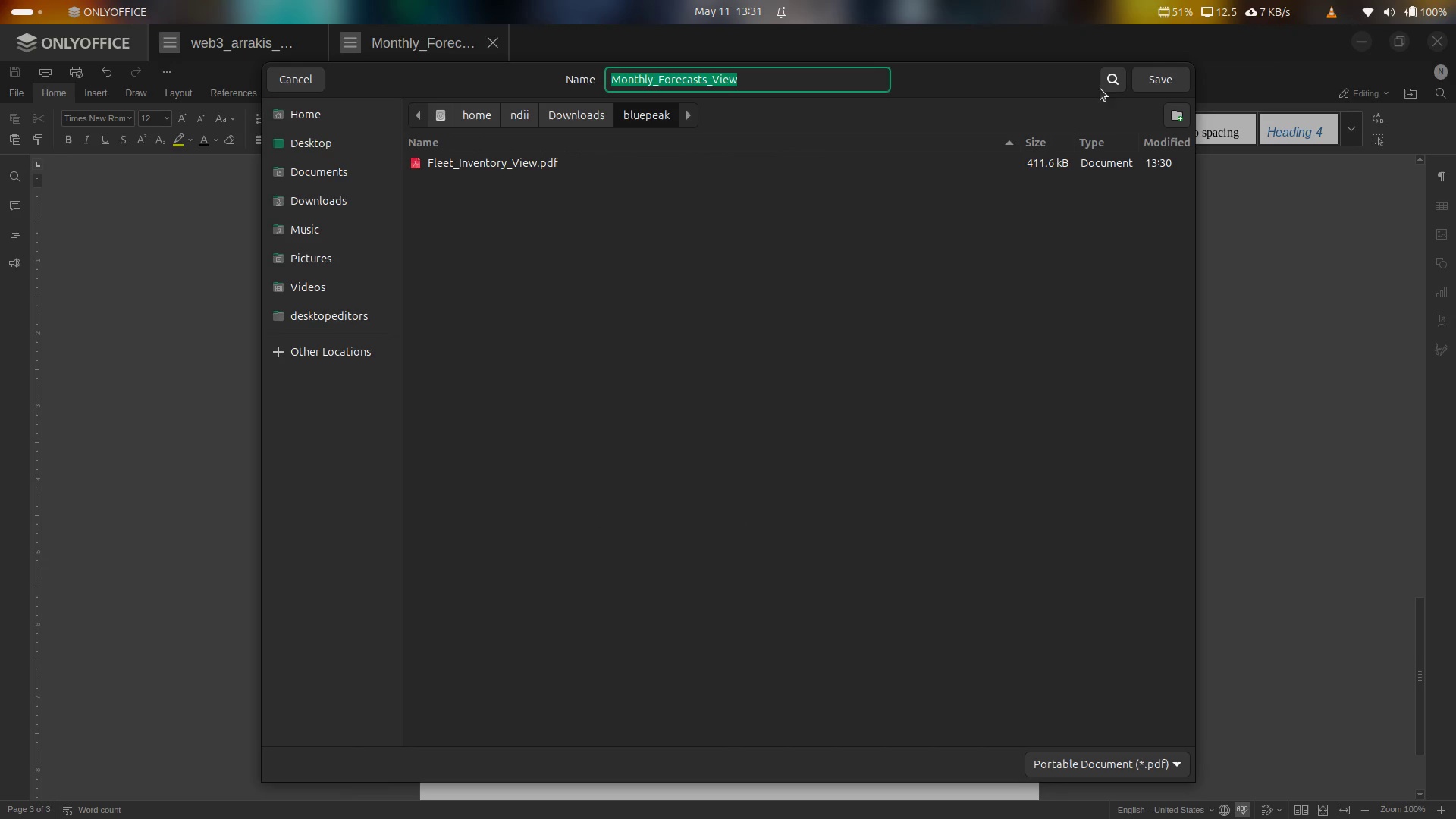 
left_click([1158, 80])
 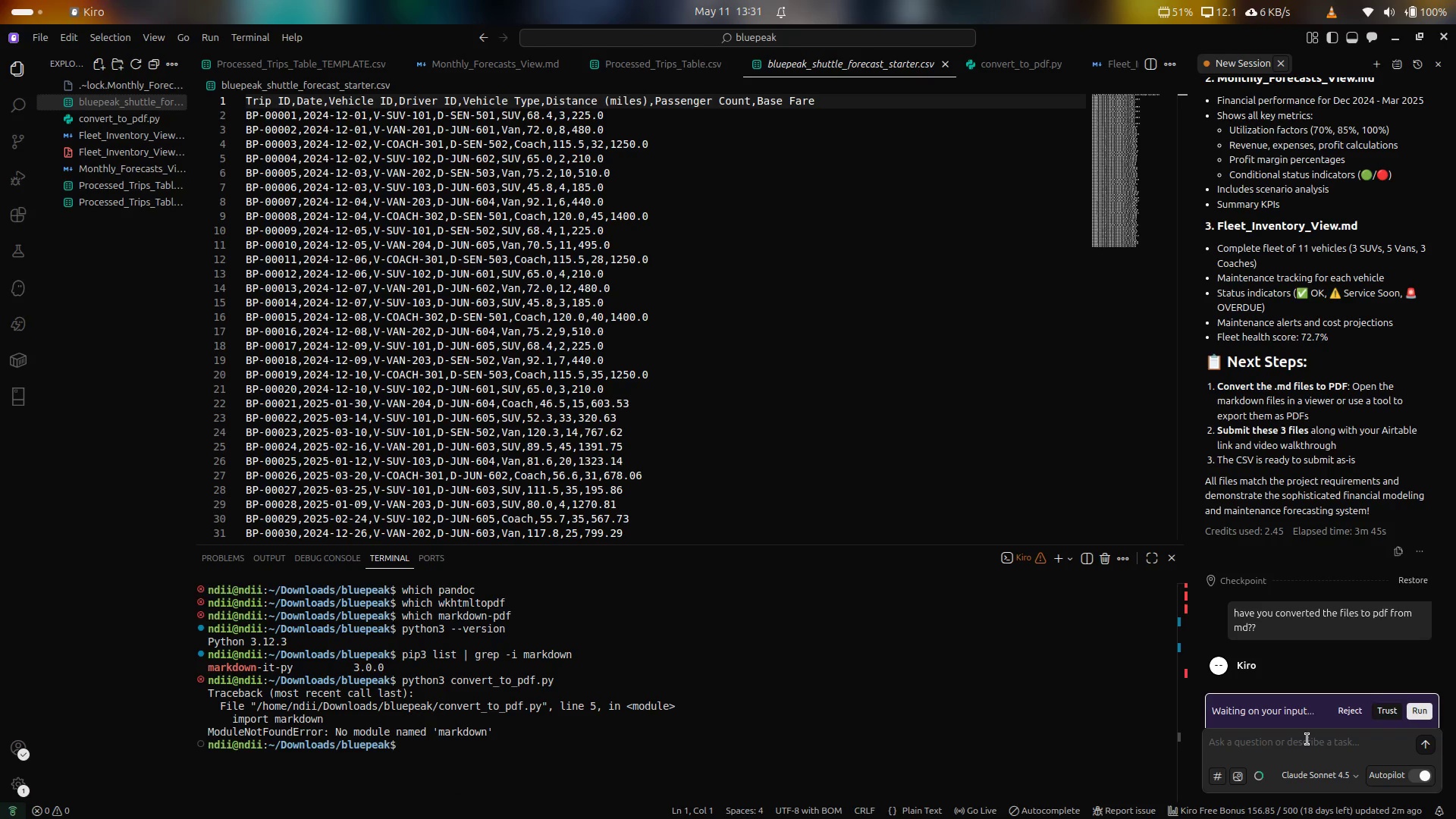 
wait(6.26)
 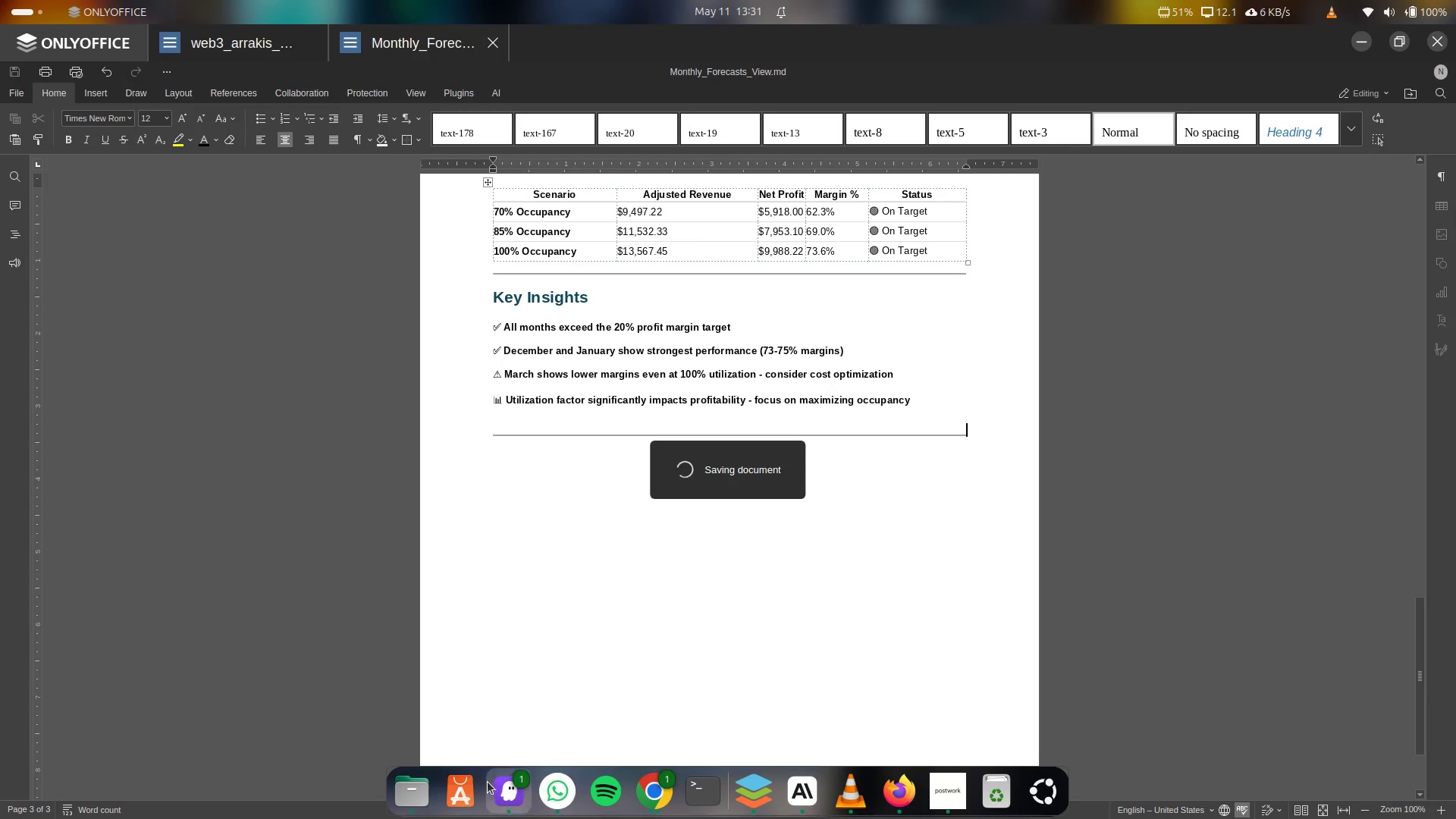 
left_click([1324, 737])
 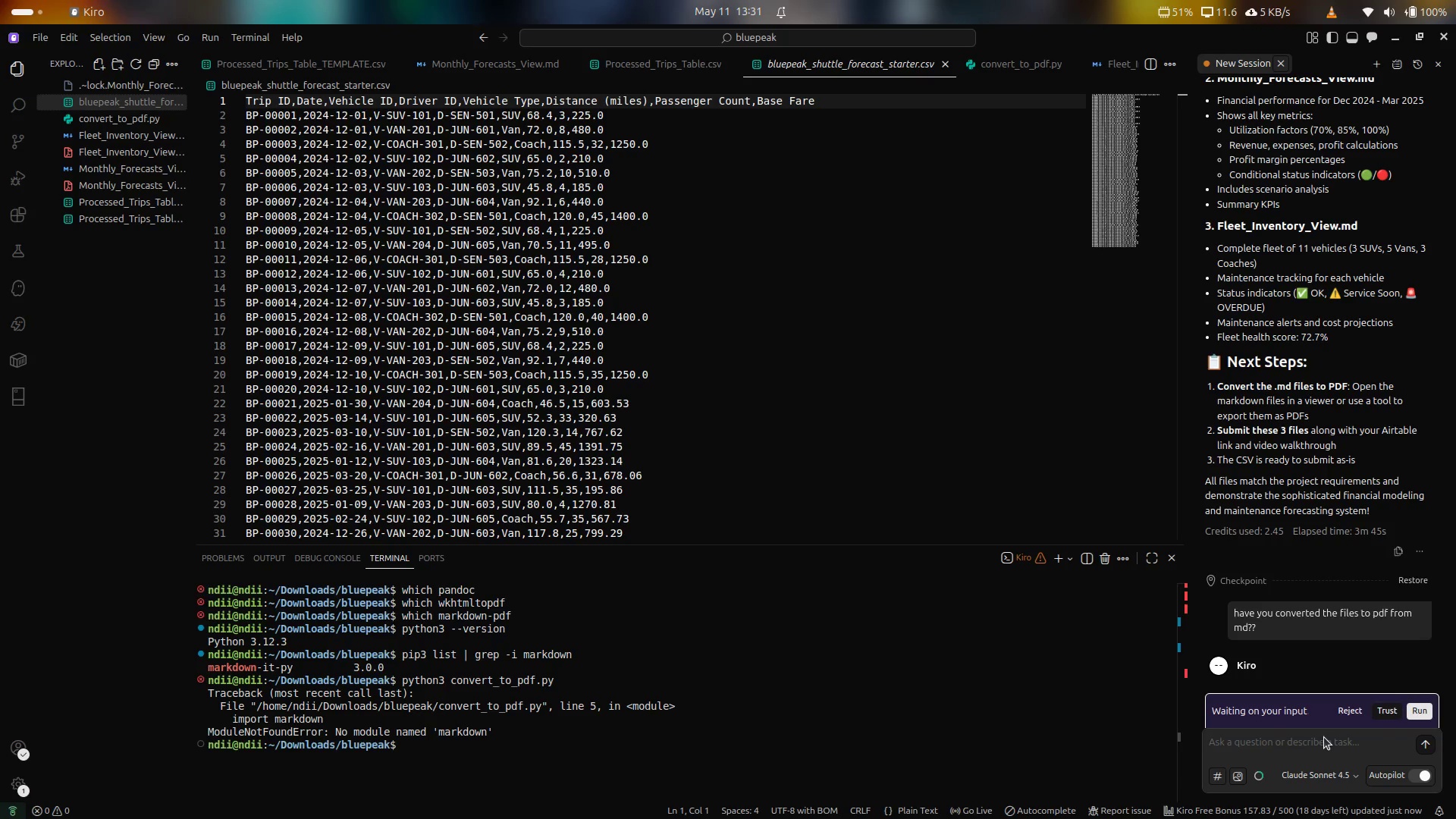 
type(i have created the pdf, which csv am i to submit?? what is the name and are you 100% sure i will score 100% from this??)
 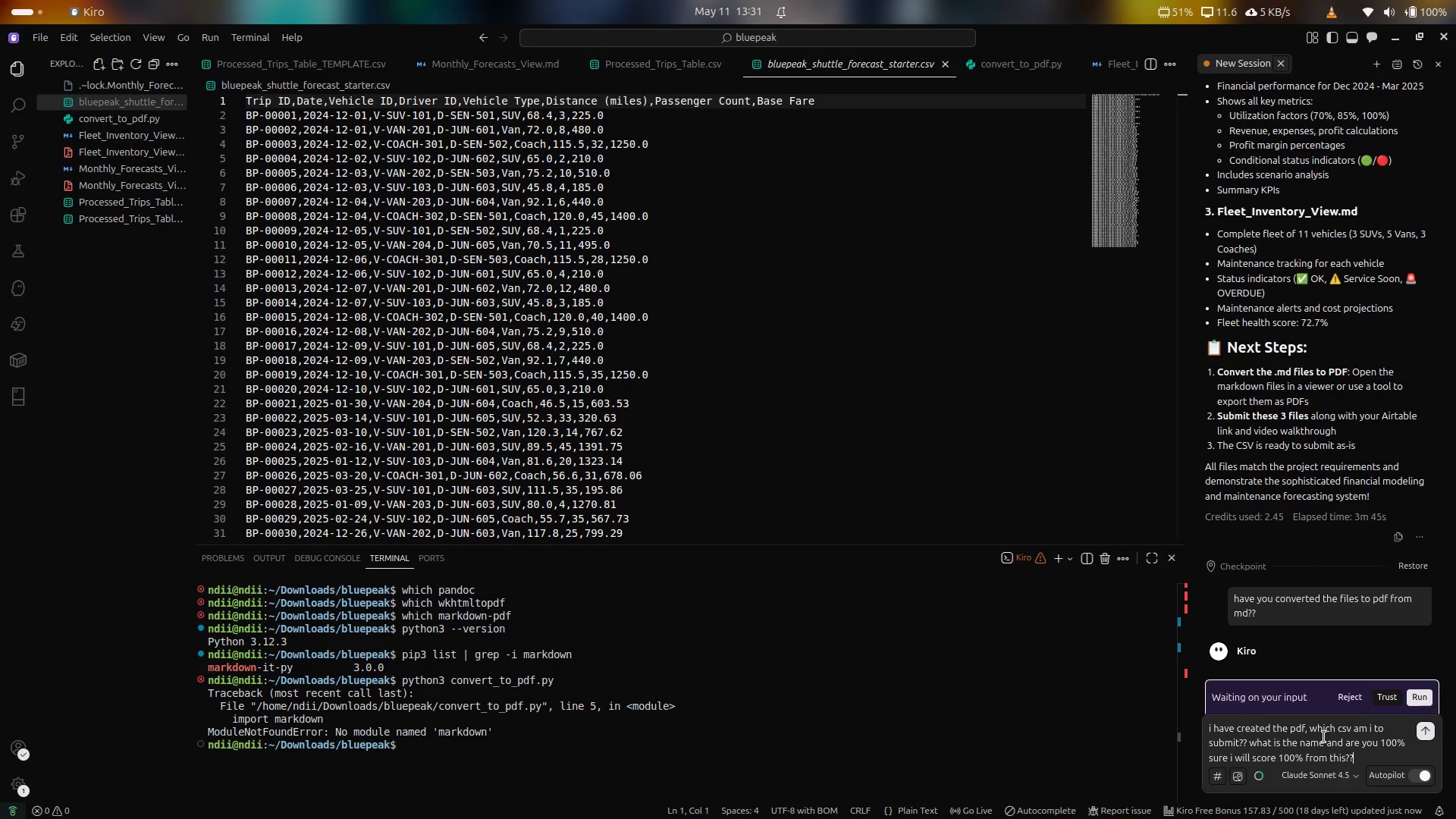 
key(Enter)
 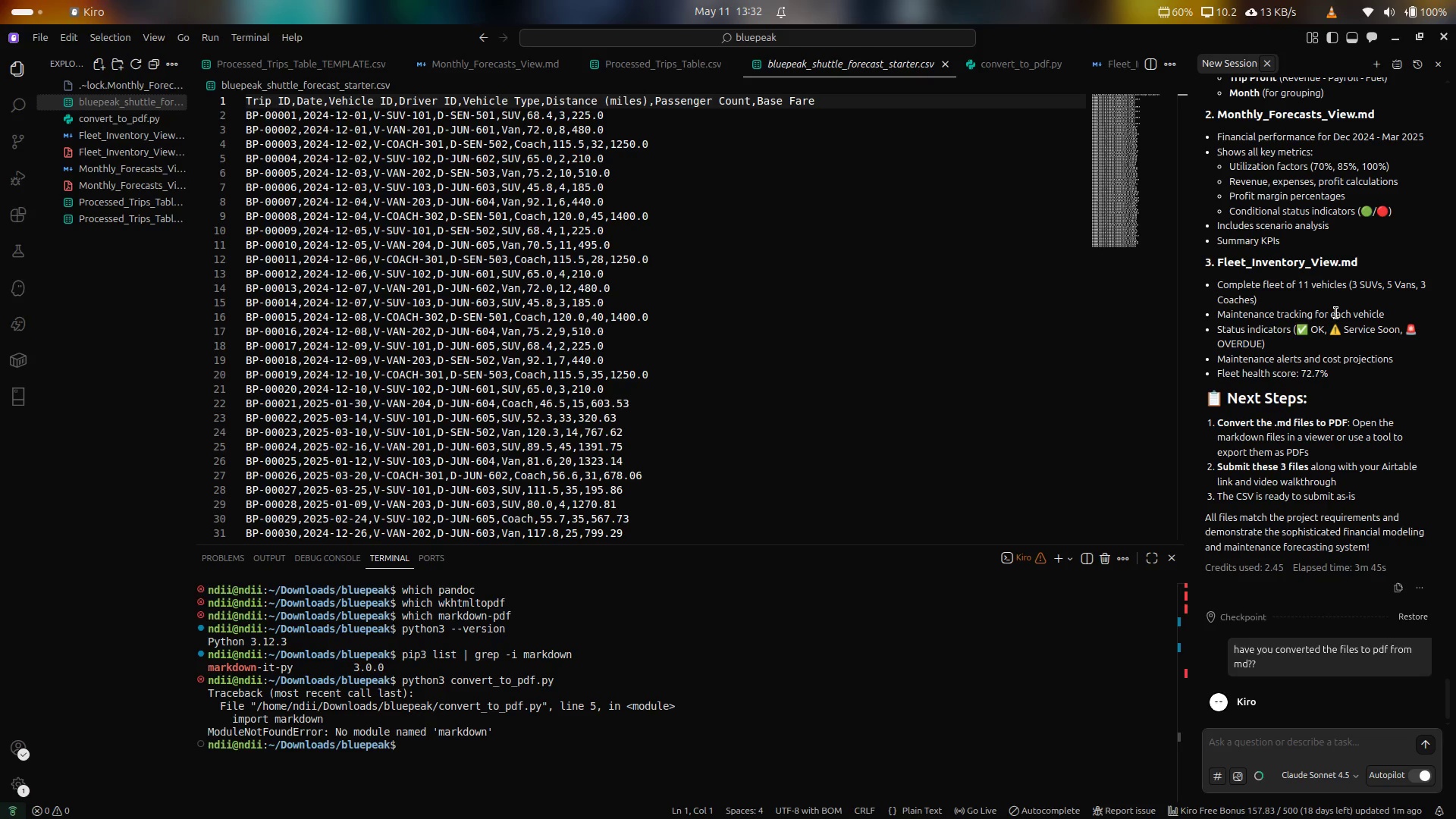 
wait(34.06)
 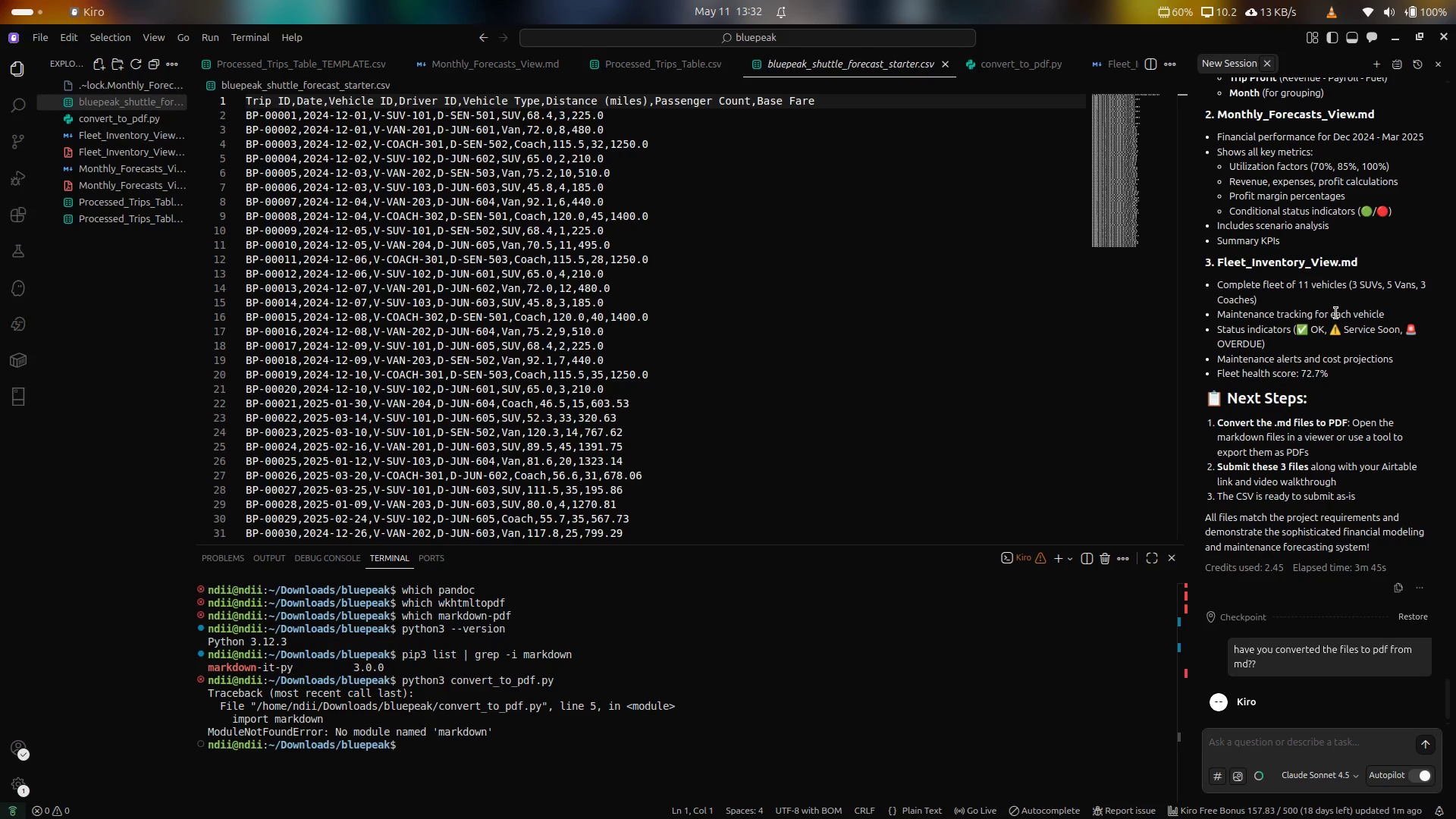 
left_click([1401, 39])
 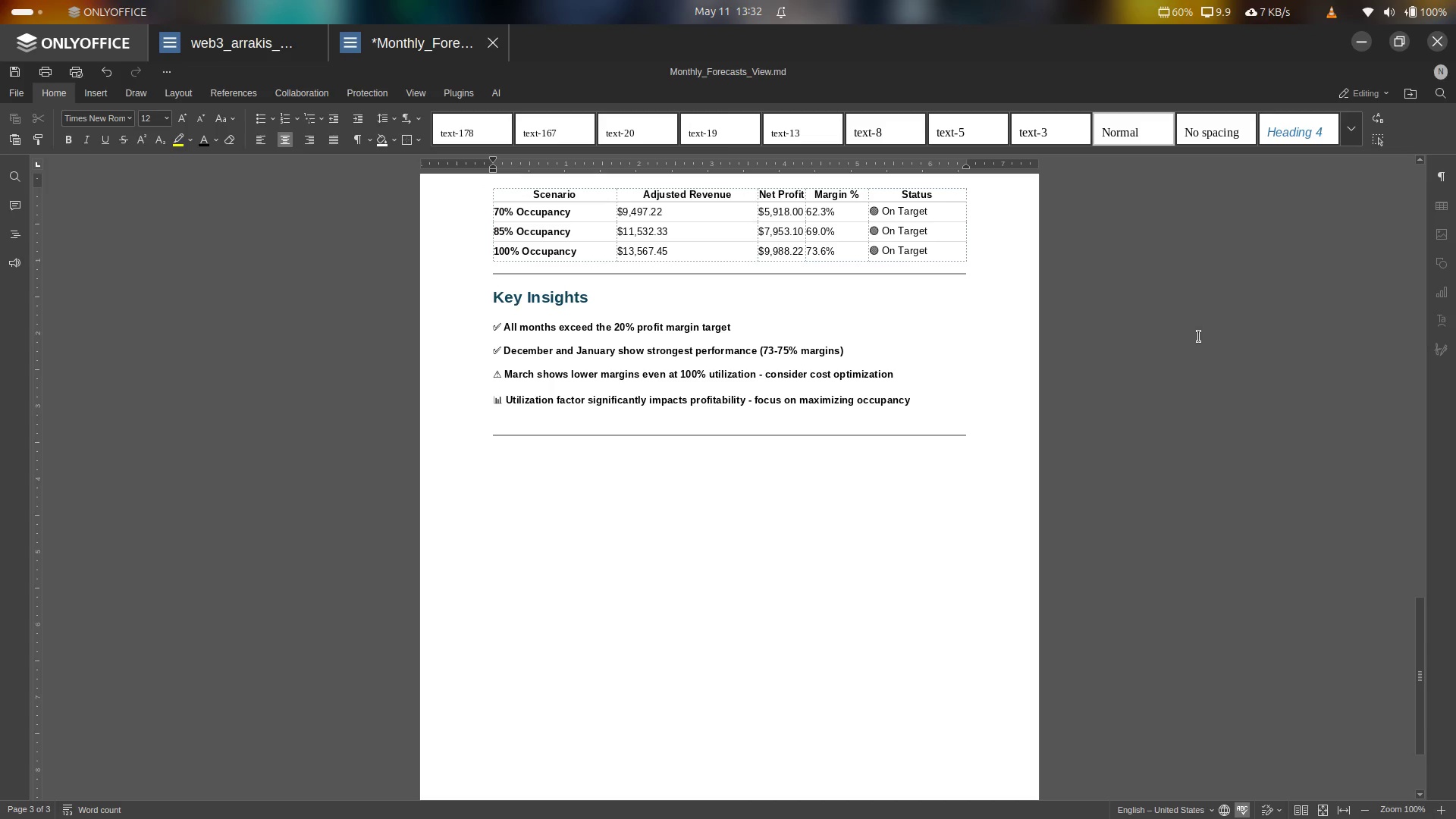 
wait(16.65)
 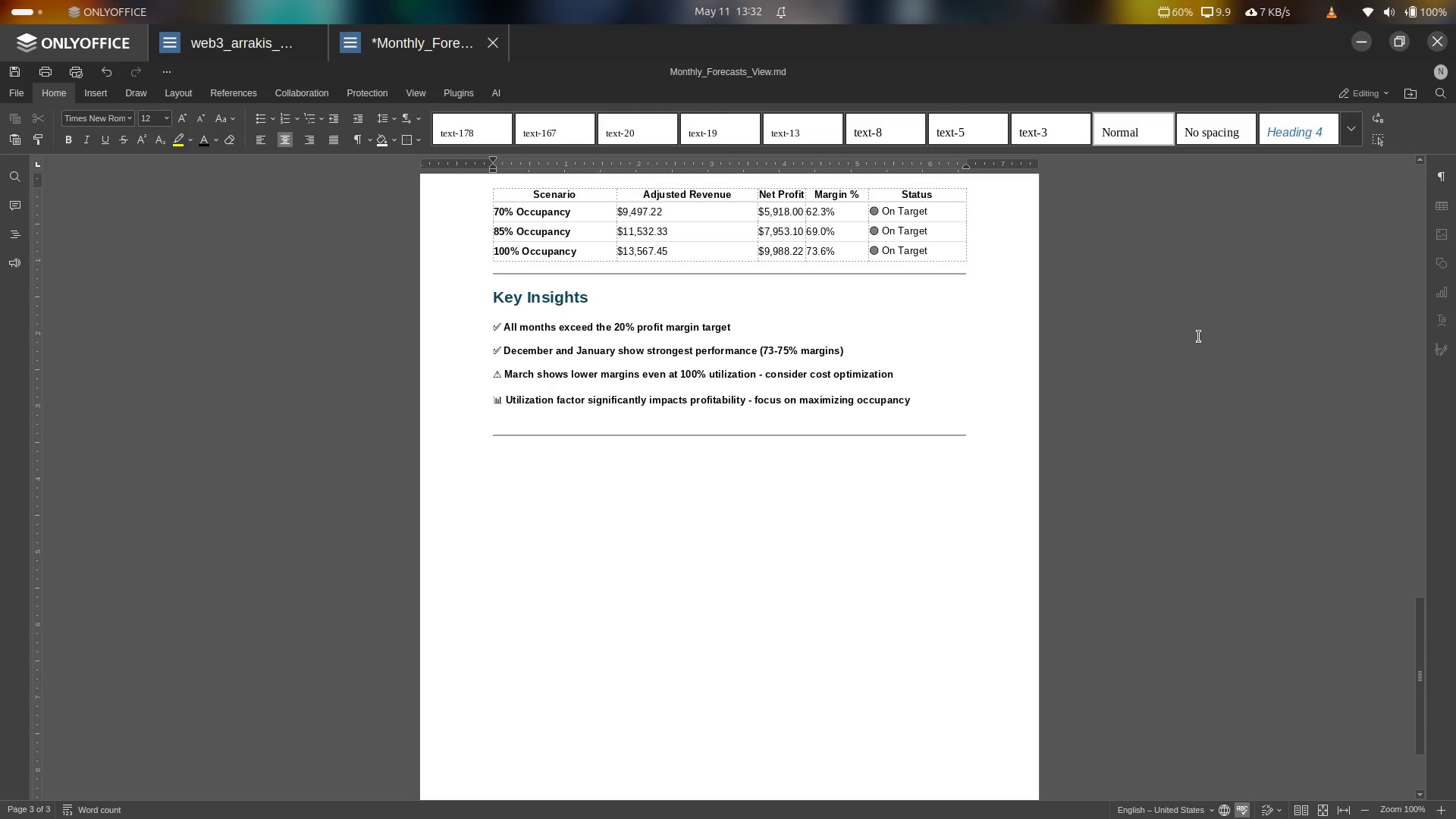 
left_click([1361, 30])
 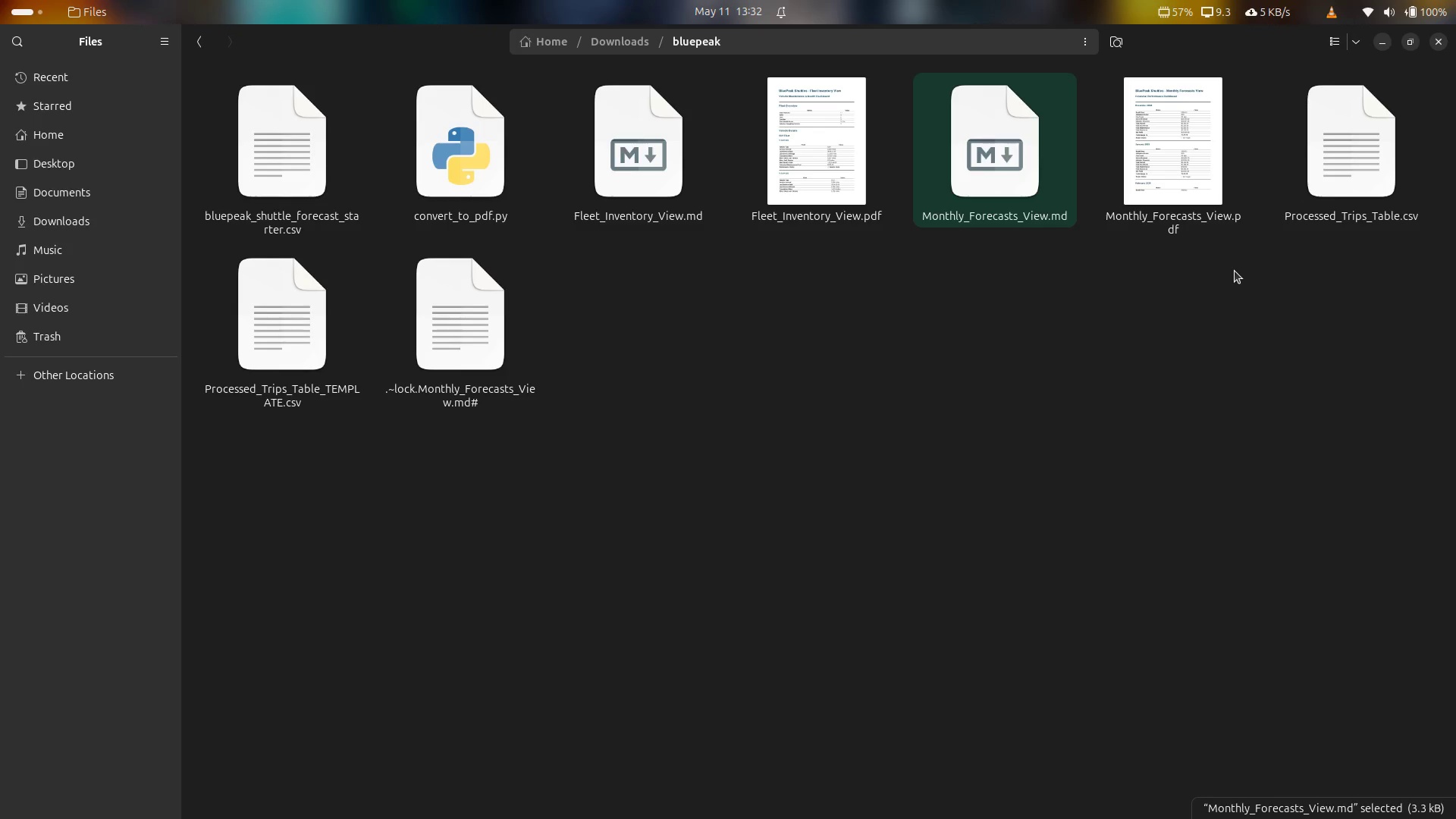 
wait(9.56)
 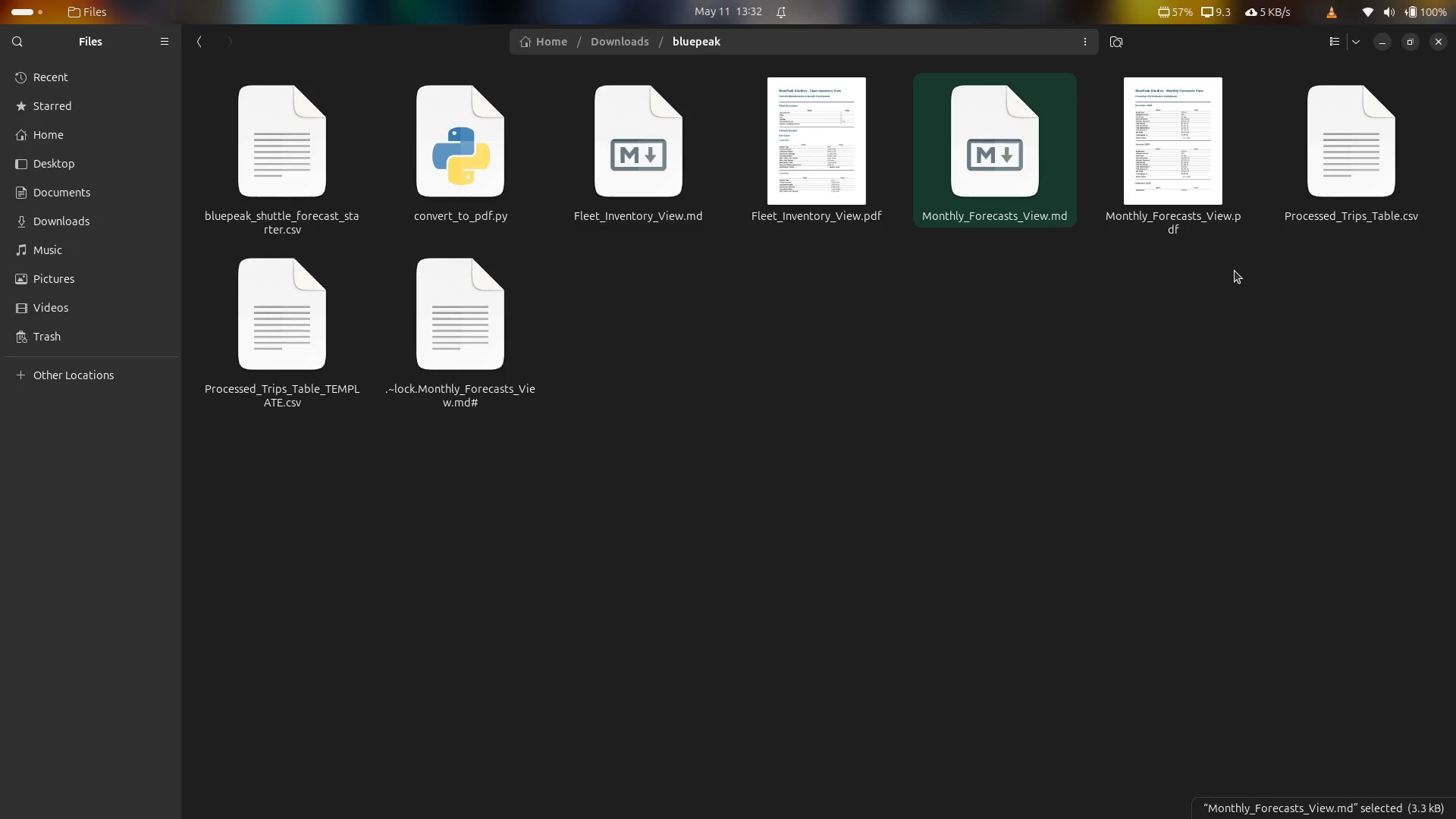 
left_click([524, 812])
 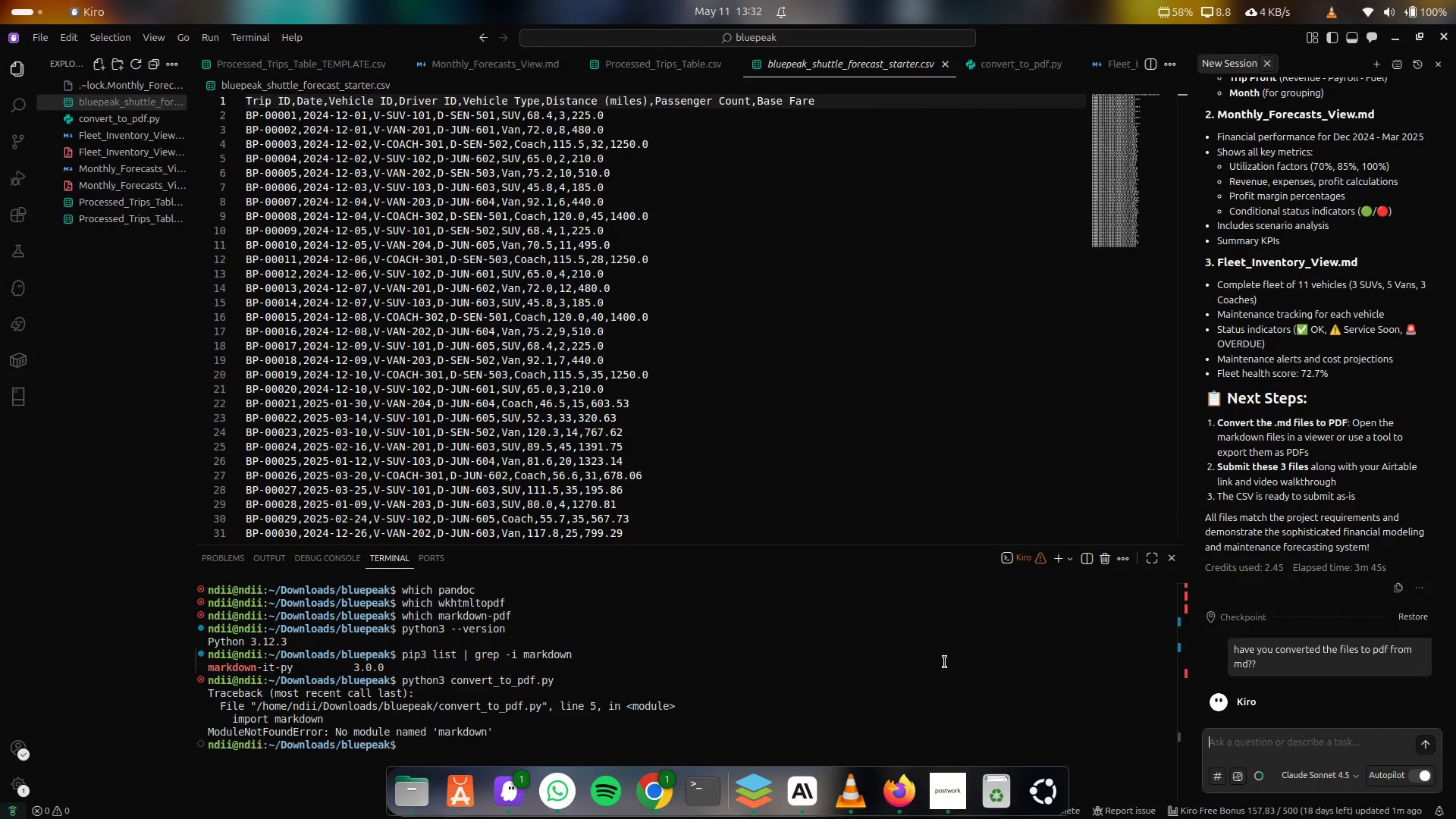 
scroll: coordinate [945, 642], scroll_direction: down, amount: 9.0
 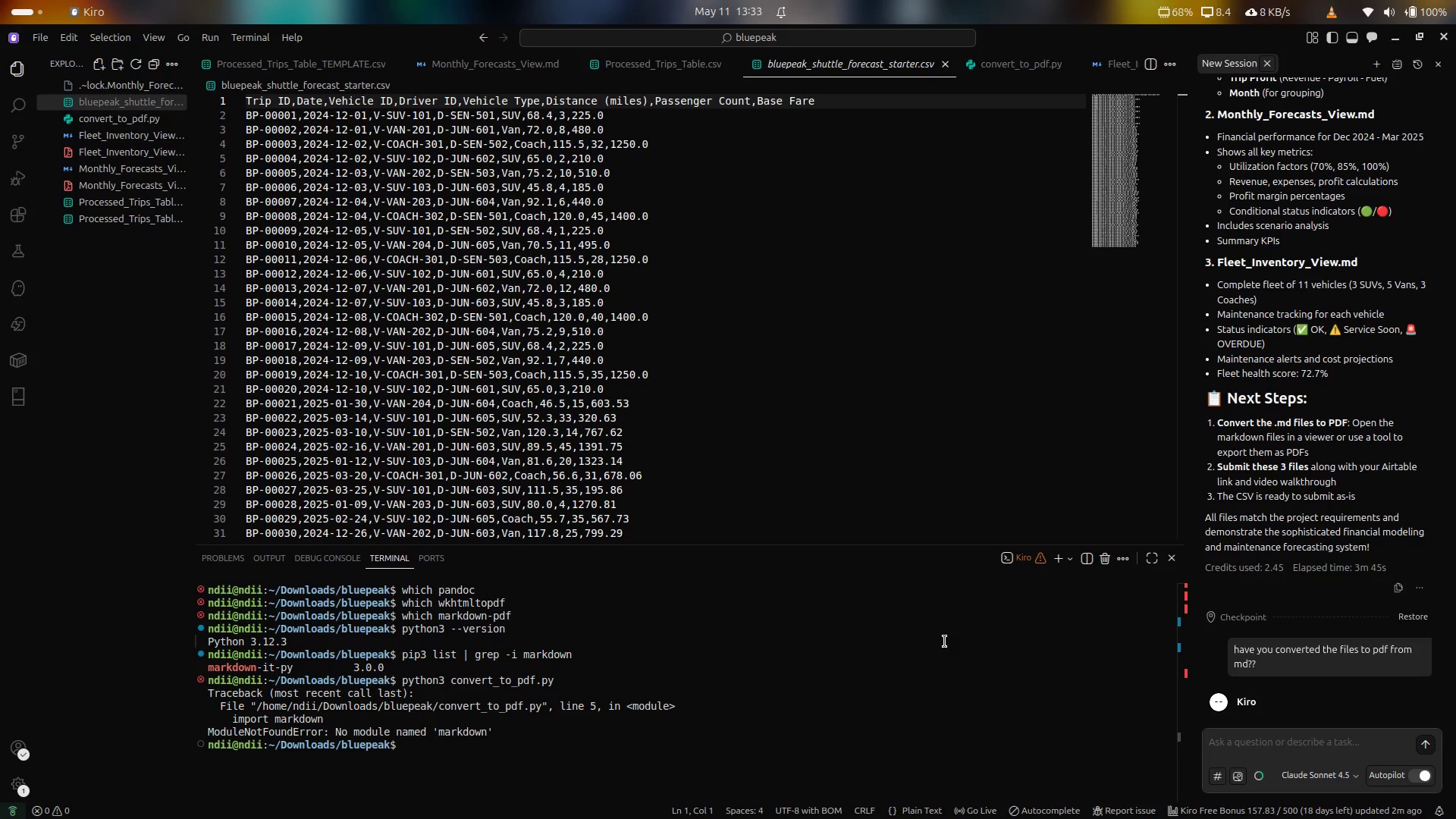 
wait(32.0)
 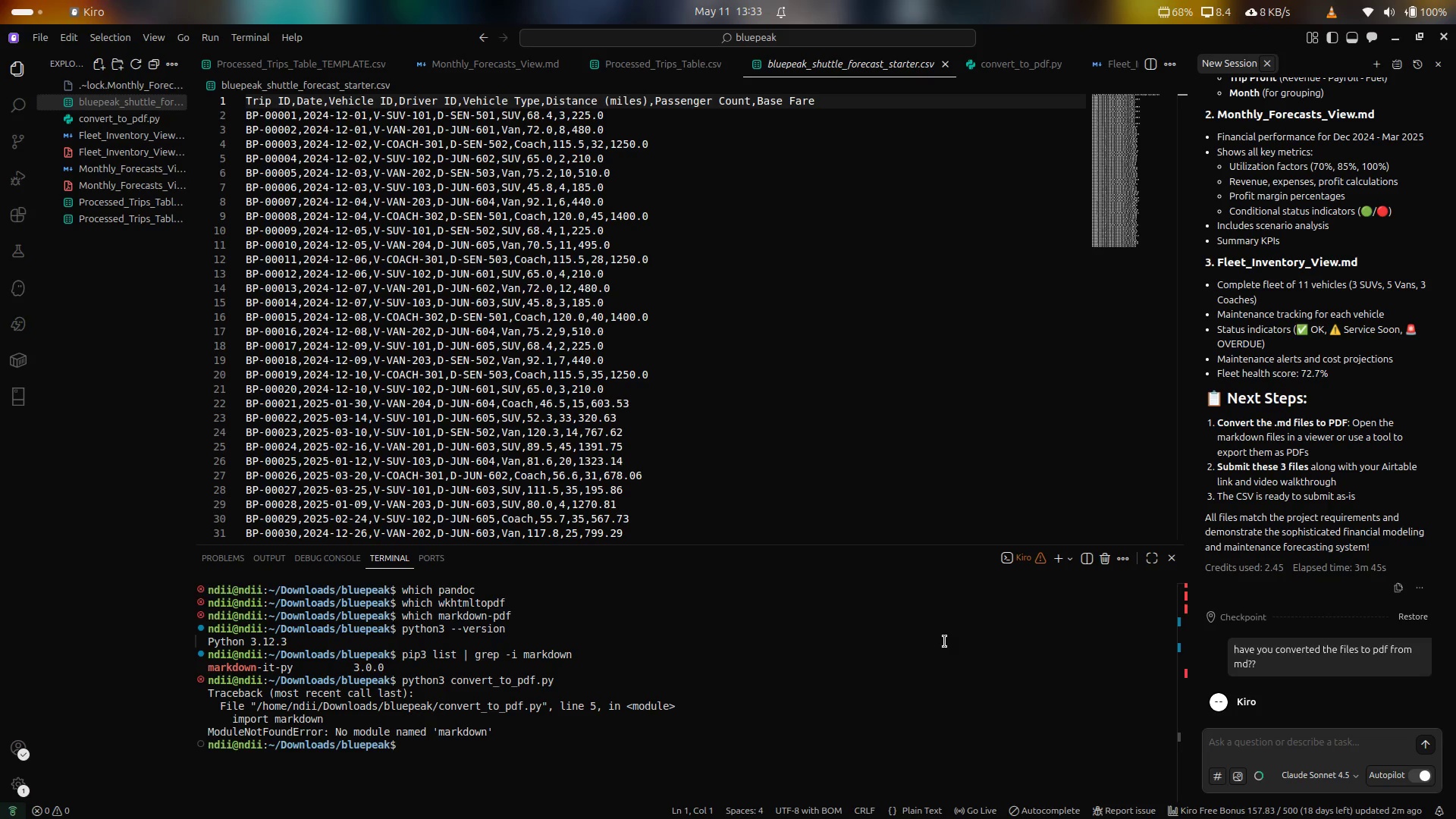 
scroll: coordinate [742, 509], scroll_direction: down, amount: 20.0
 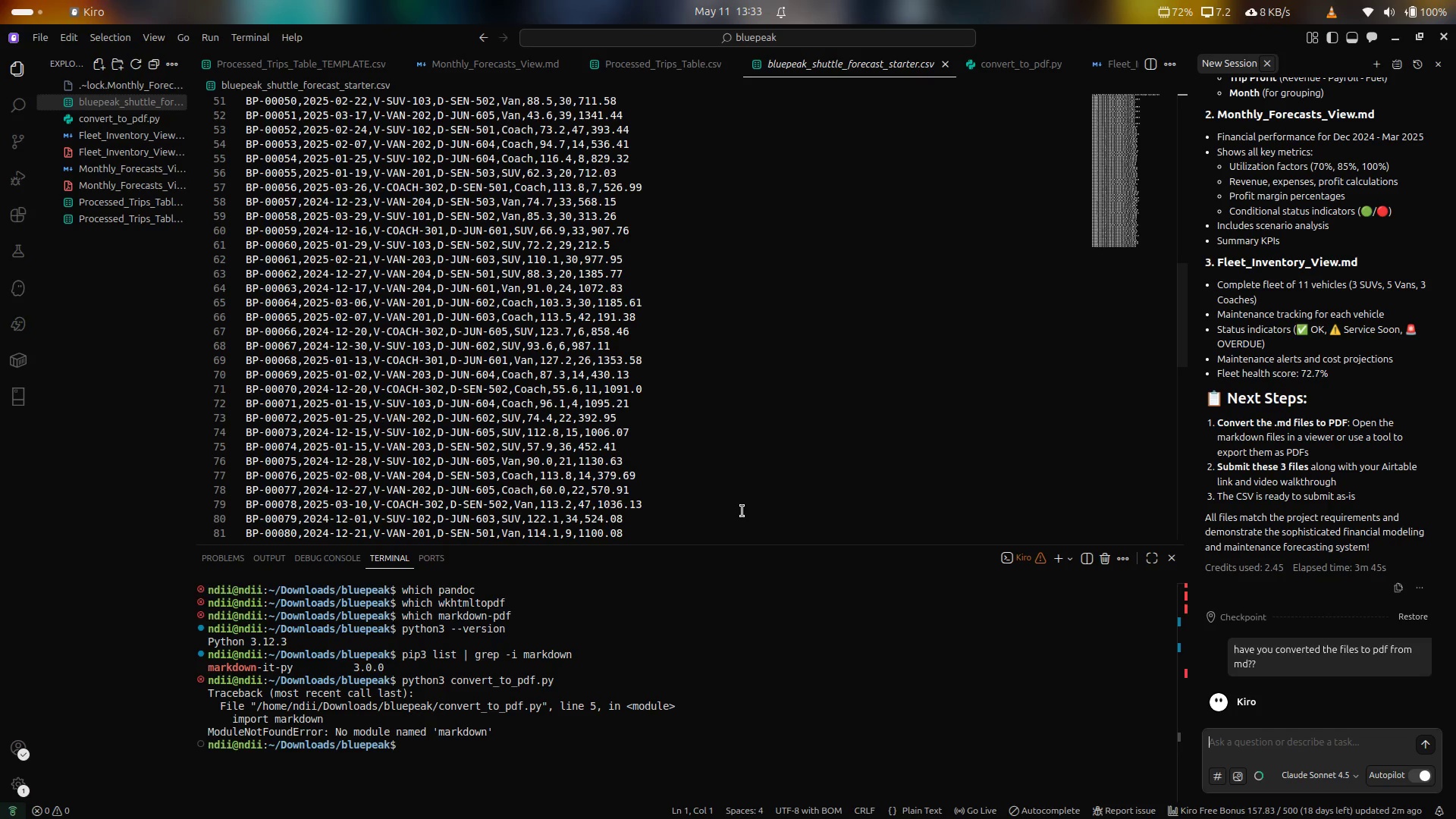 
wait(18.73)
 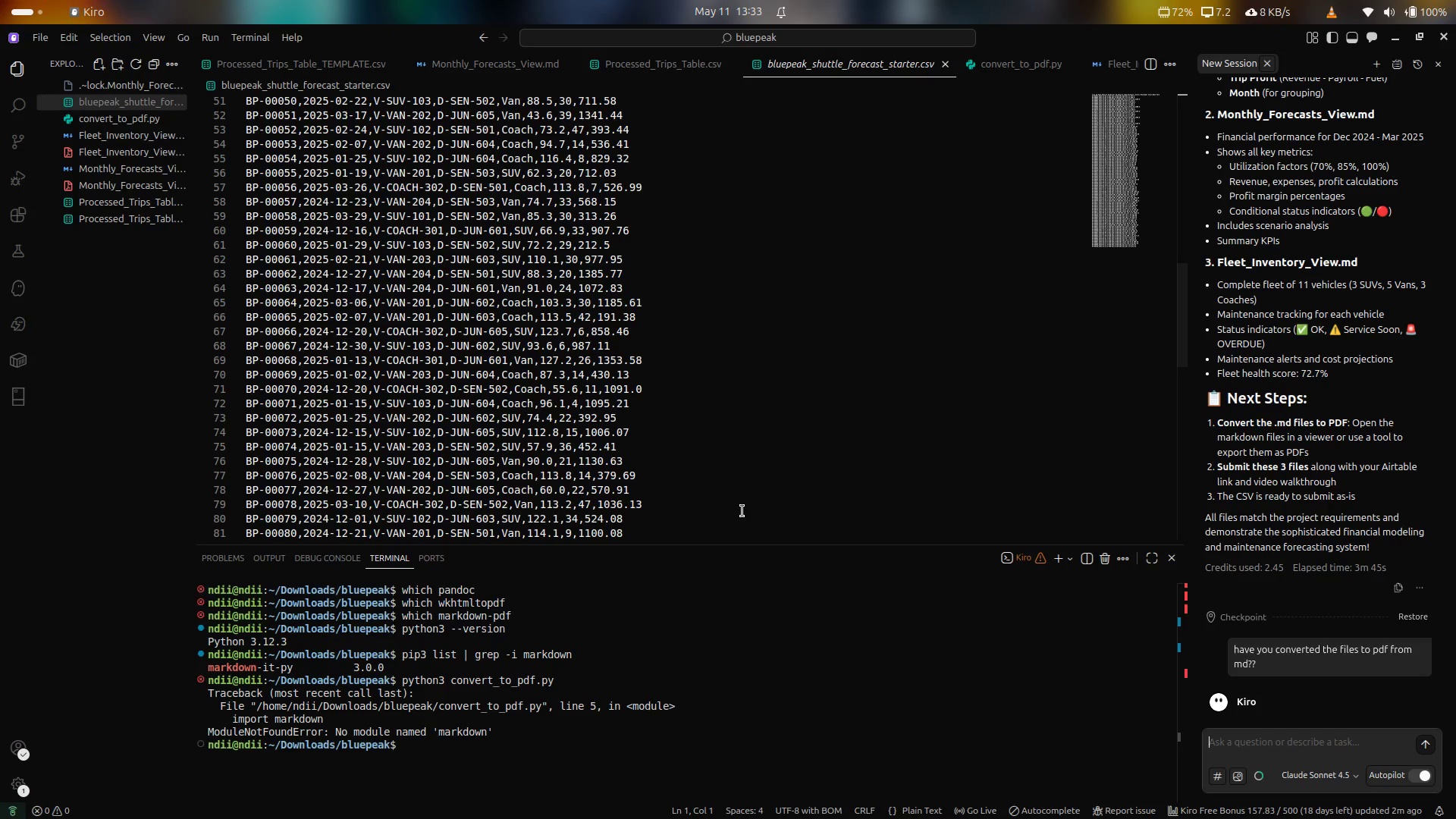 
scroll: coordinate [957, 509], scroll_direction: down, amount: 17.0
 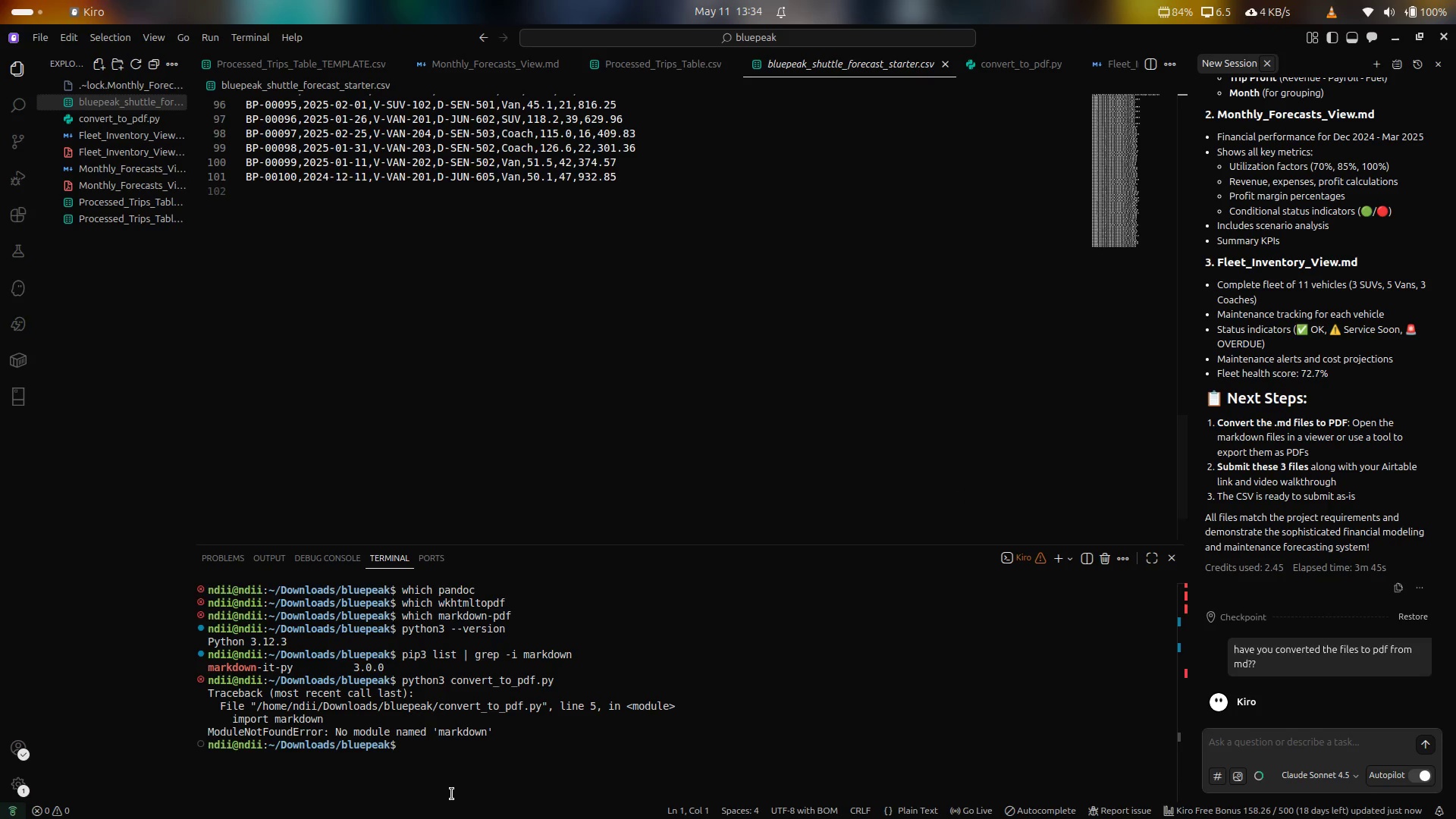 
wait(41.26)
 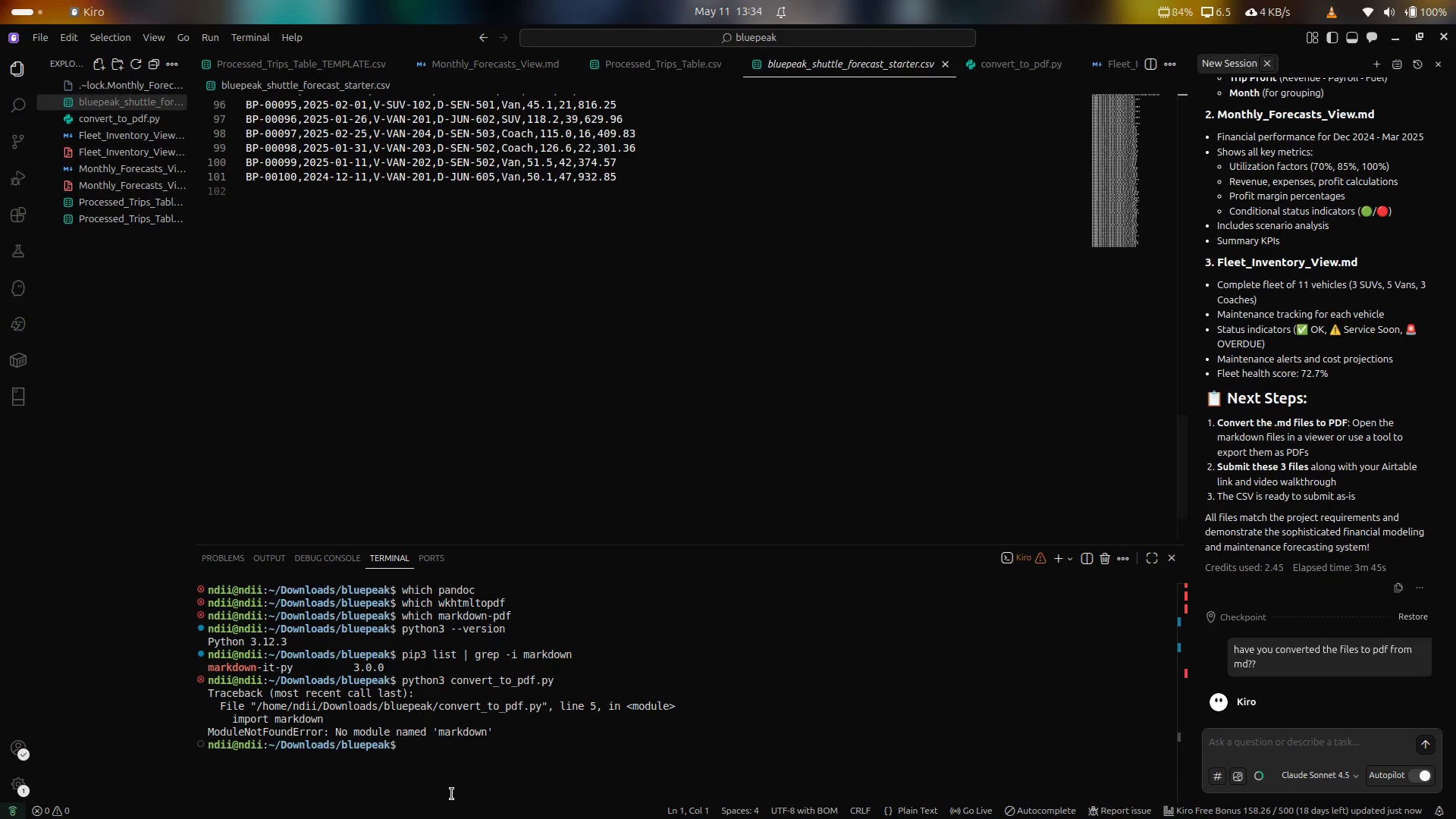 
left_click([506, 808])
 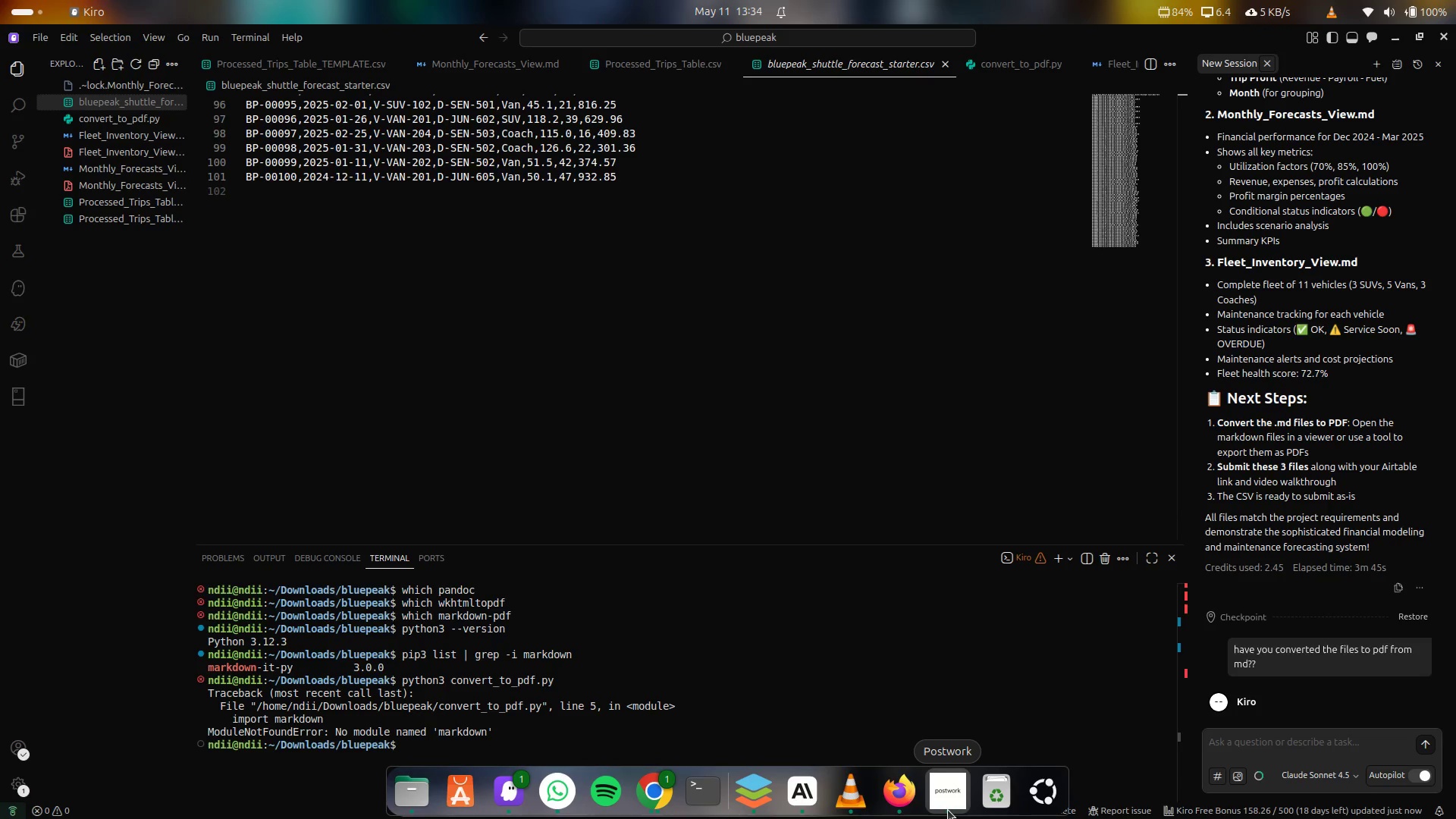 
left_click([940, 810])
 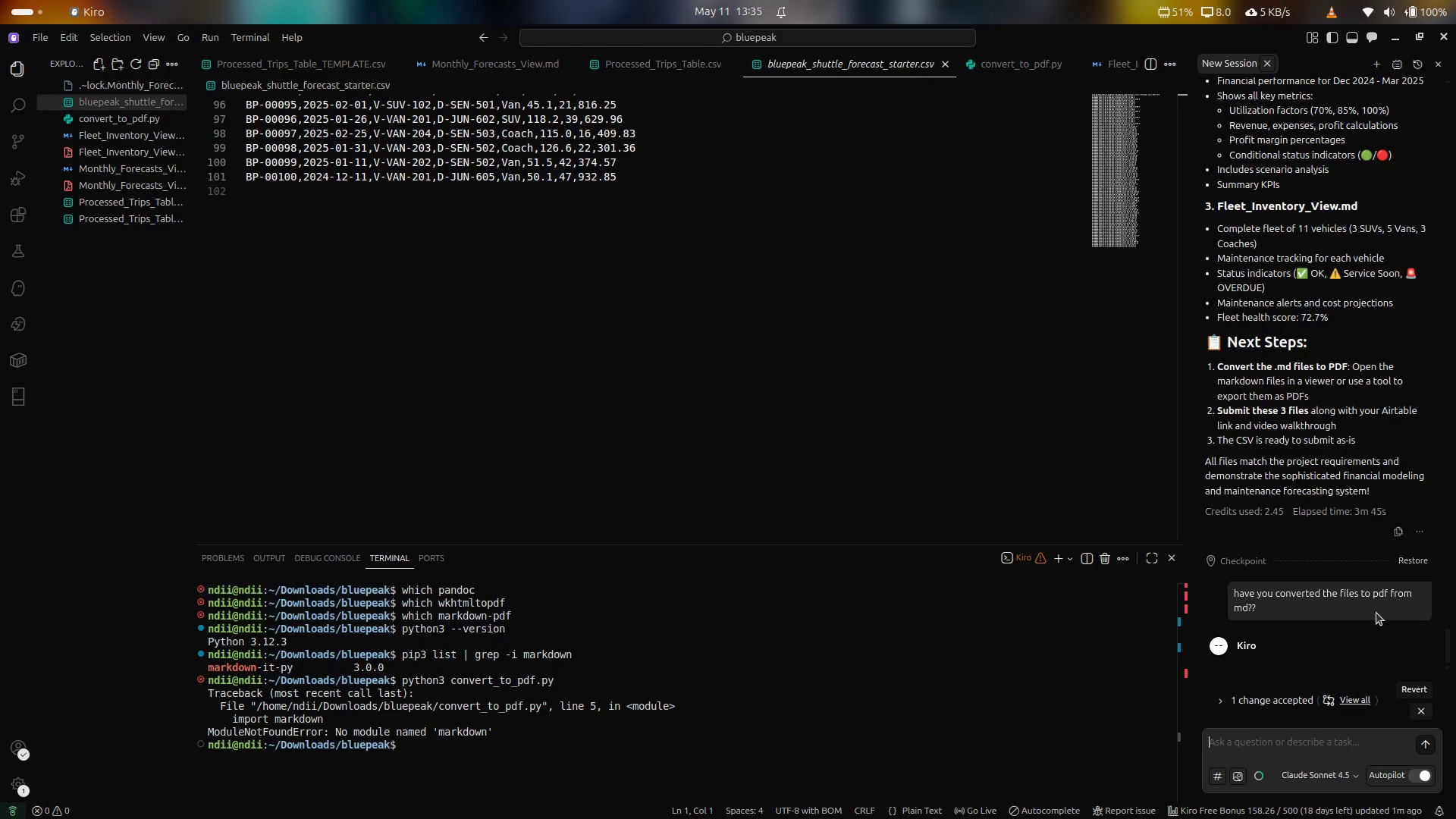 
wait(67.09)
 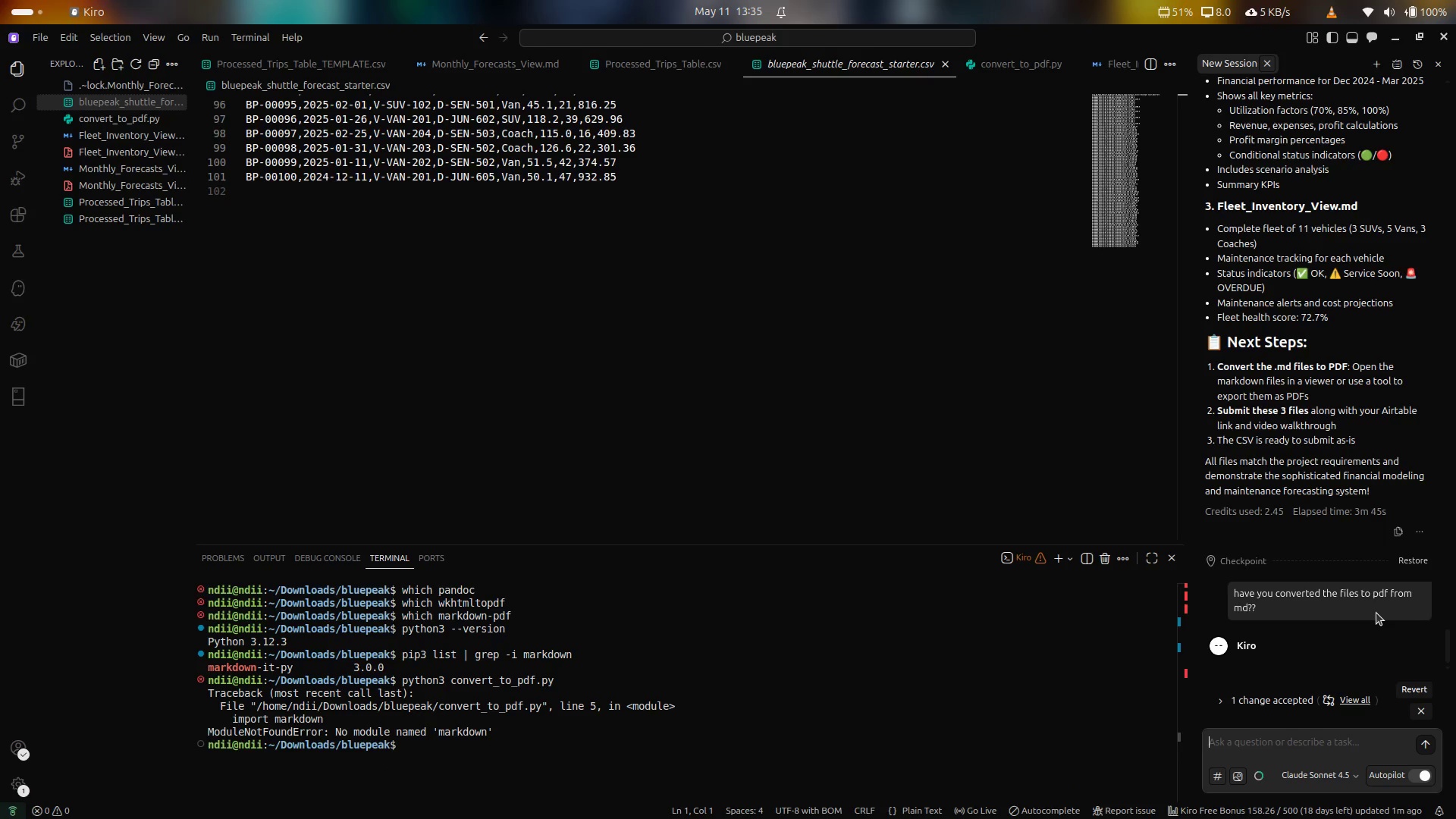 
scroll: coordinate [1310, 665], scroll_direction: down, amount: 8.0
 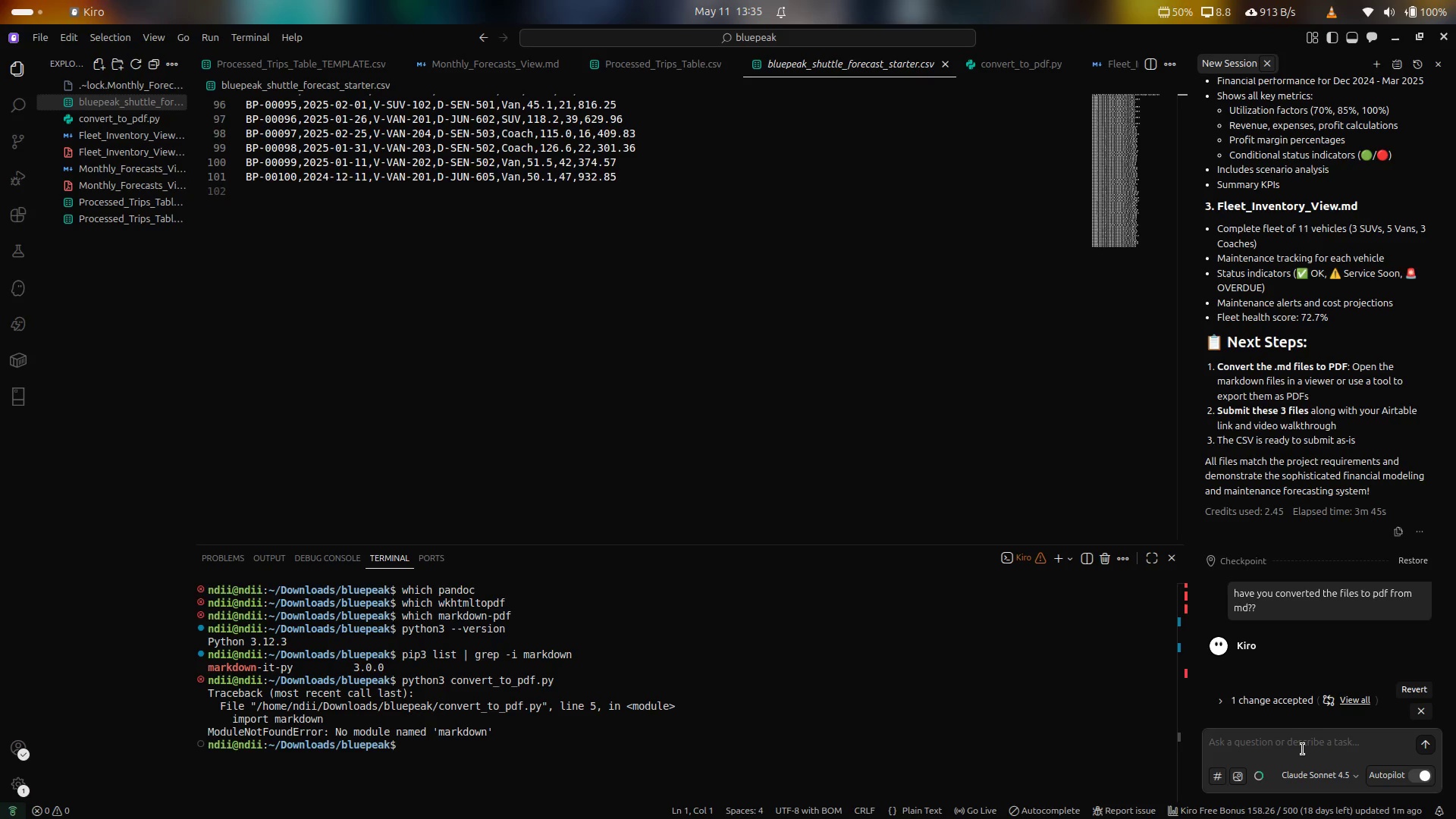 
left_click([1302, 745])
 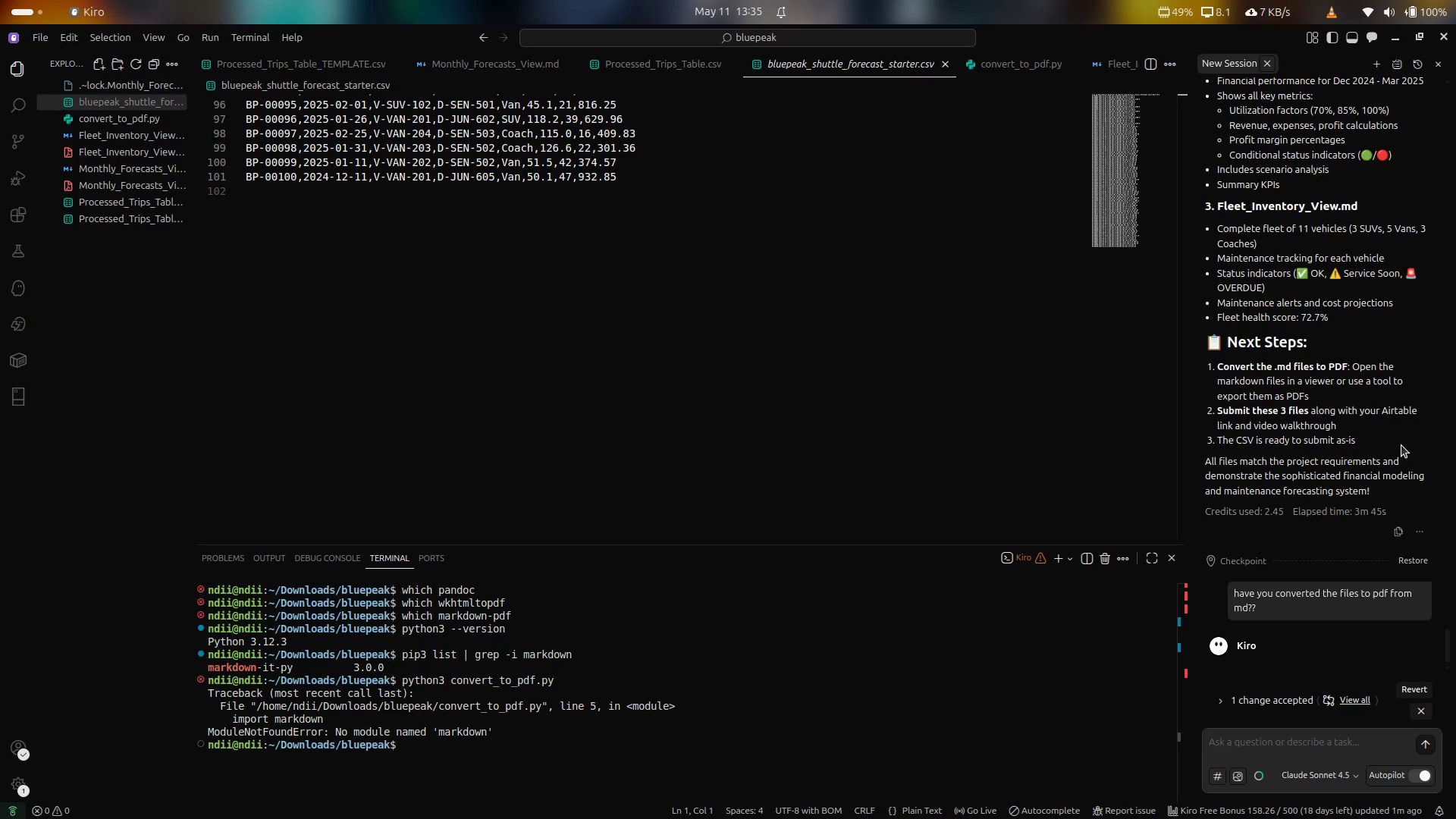 
type(d)
key(Backspace)
type(c)
key(Backspace)
type(from the existinf)
key(Backspace)
type(g PDF and the link i sent to you and the csv files i am to submit, will i score 100% and can)
key(Backspace)
key(Backspace)
key(Backspace)
type(which csv am i submitting)
 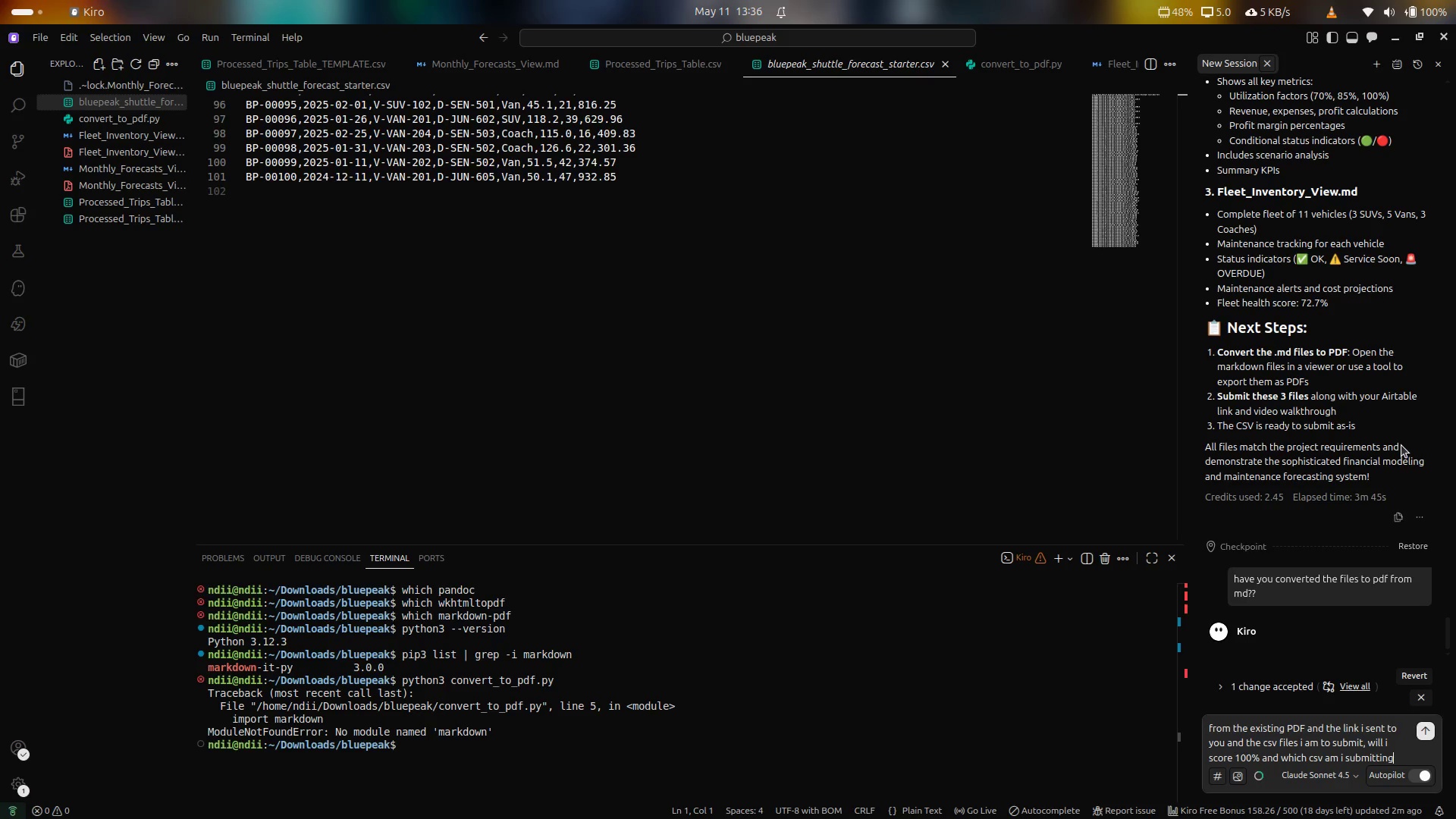 
 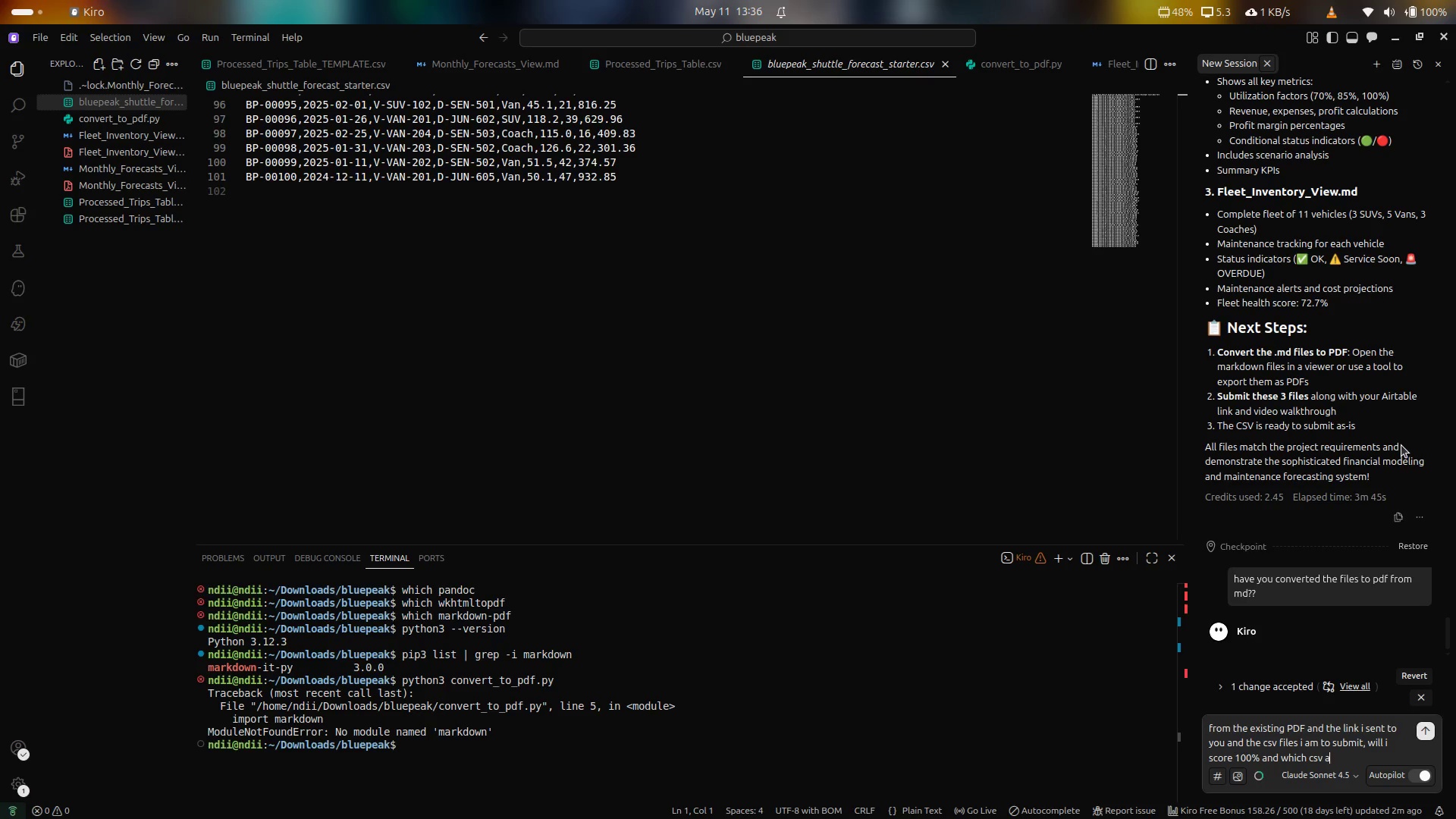 
key(Enter)
 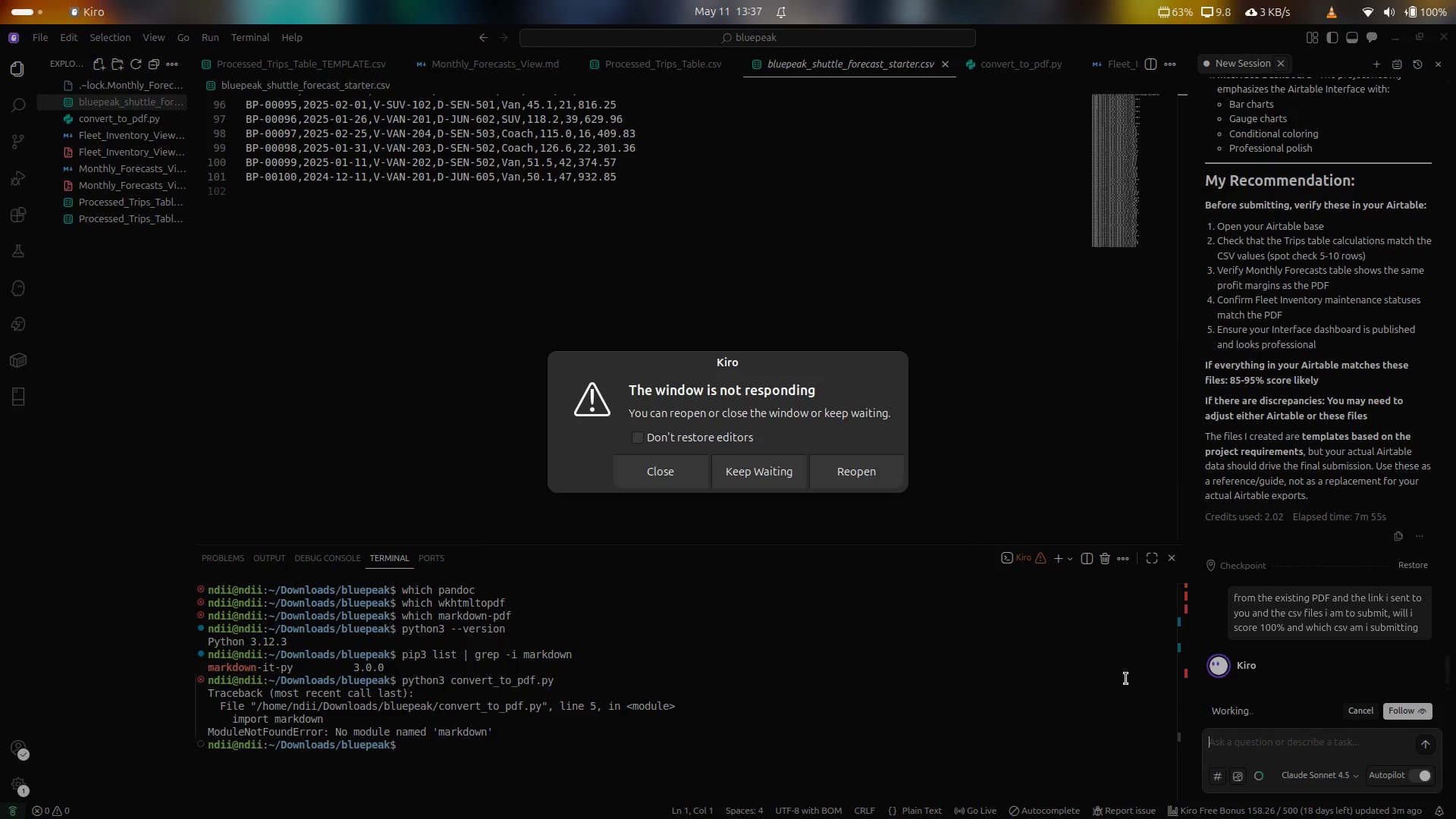 
wait(60.15)
 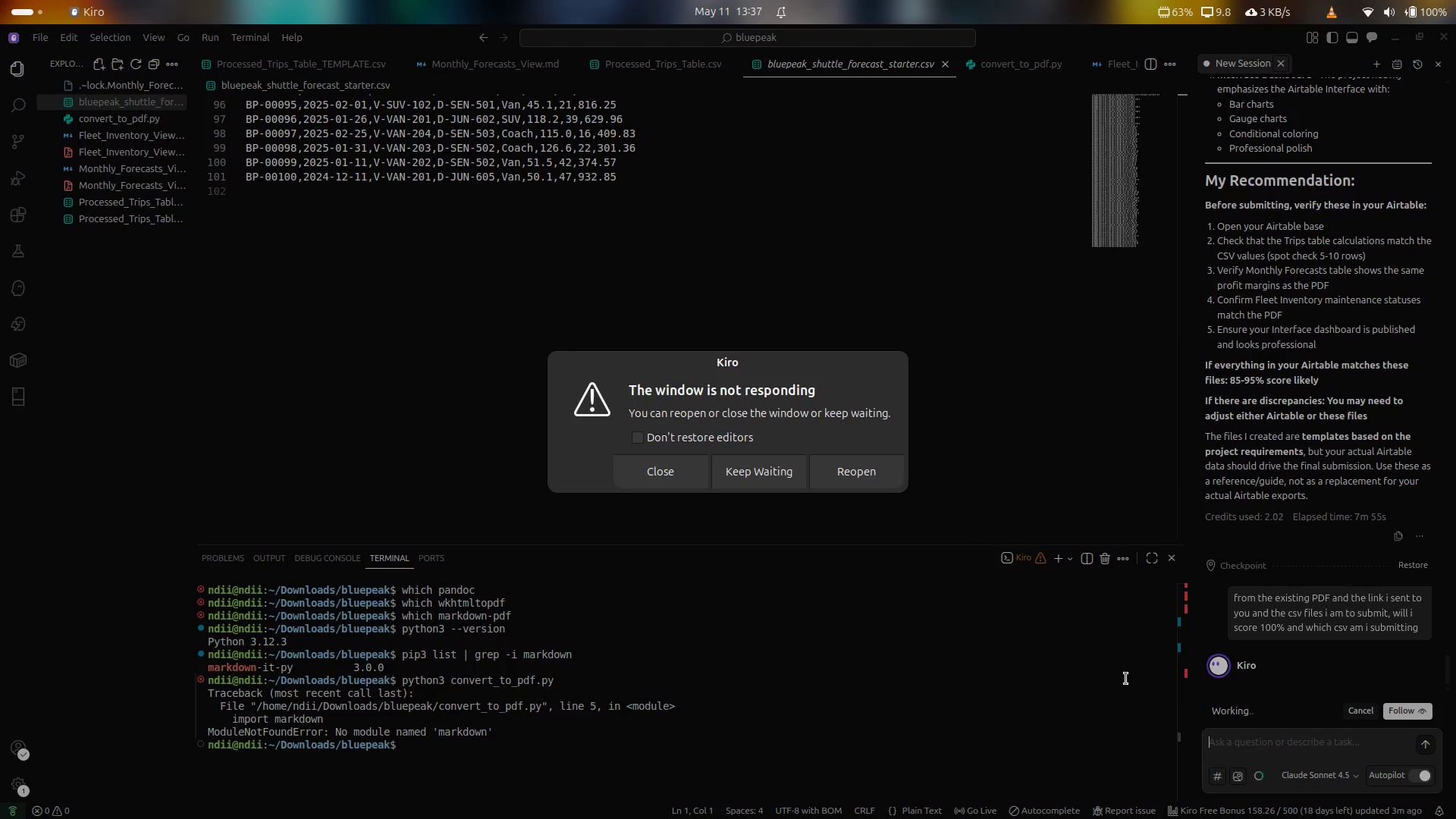 
left_click([748, 465])
 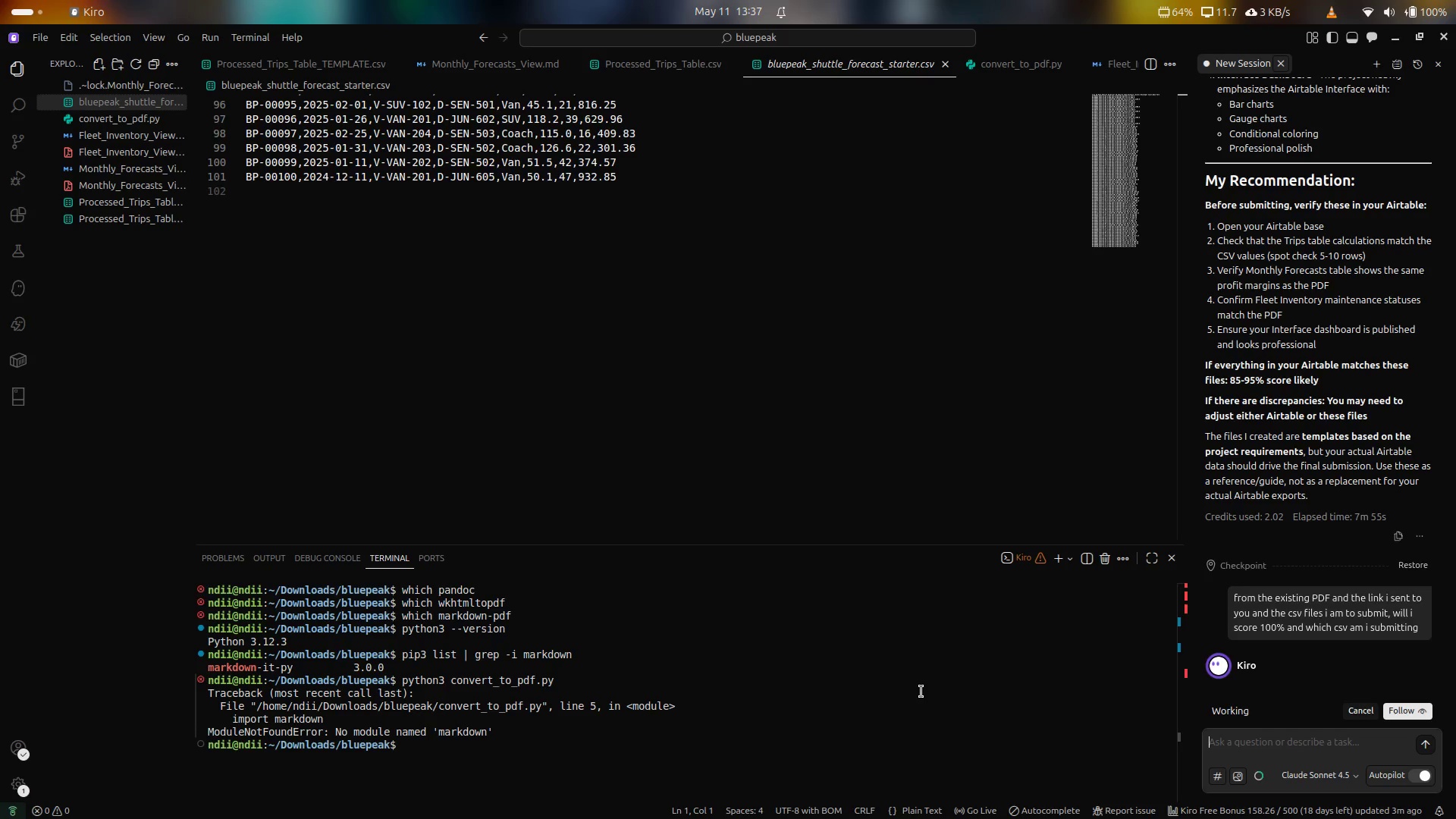 
wait(5.1)
 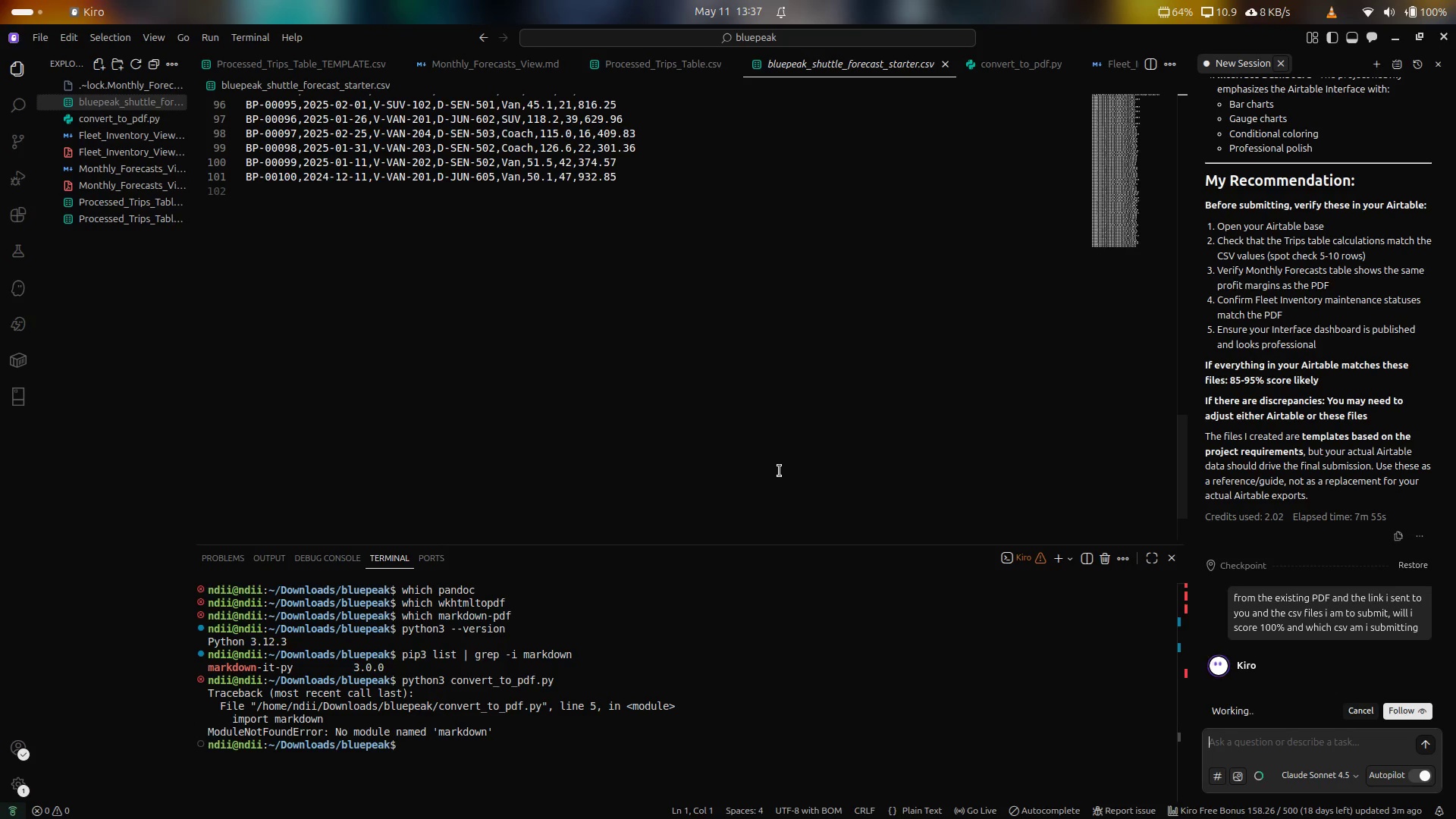 
scroll: coordinate [1341, 560], scroll_direction: none, amount: 0.0
 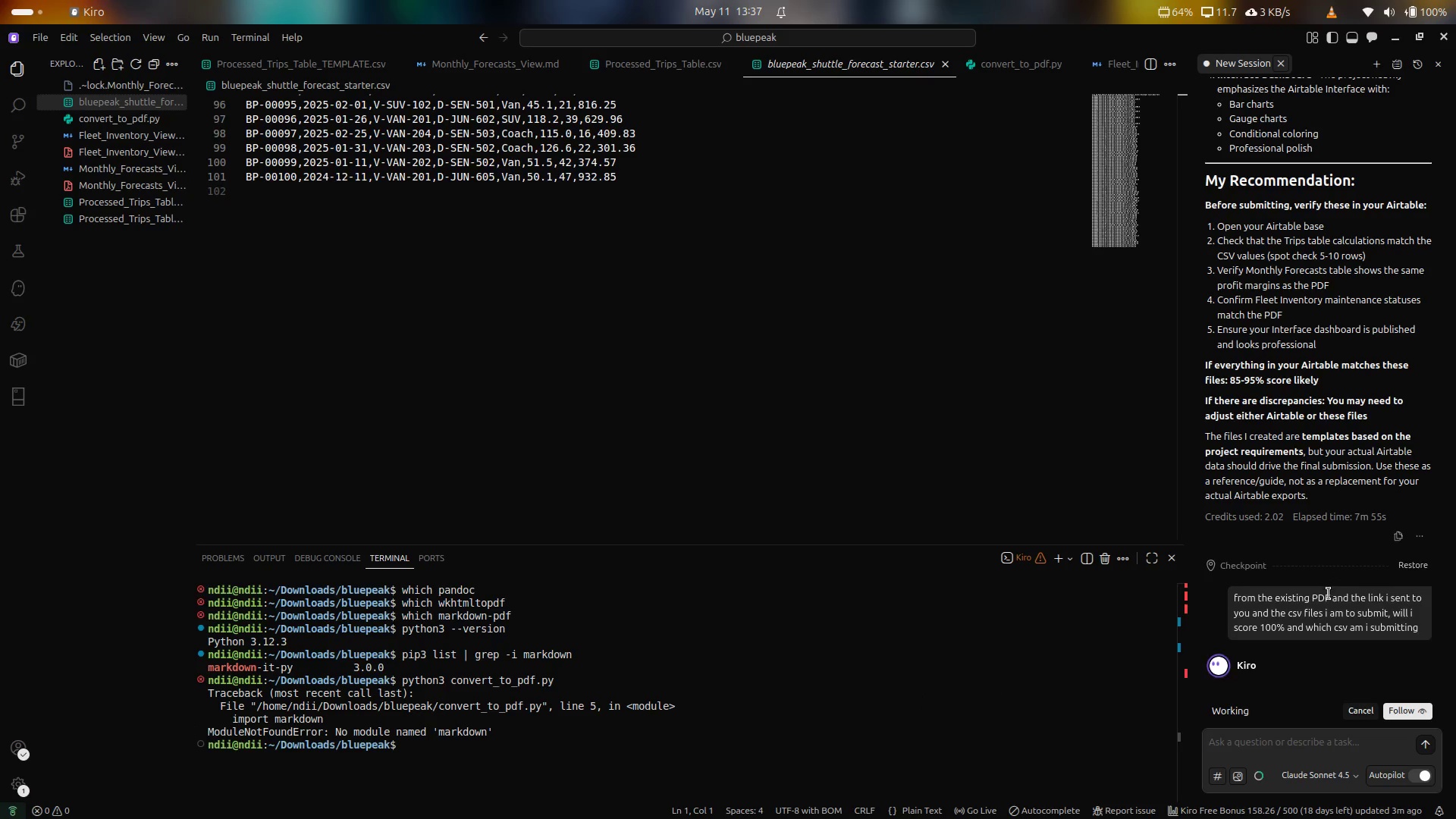 
scroll: coordinate [1329, 599], scroll_direction: up, amount: 4.0
 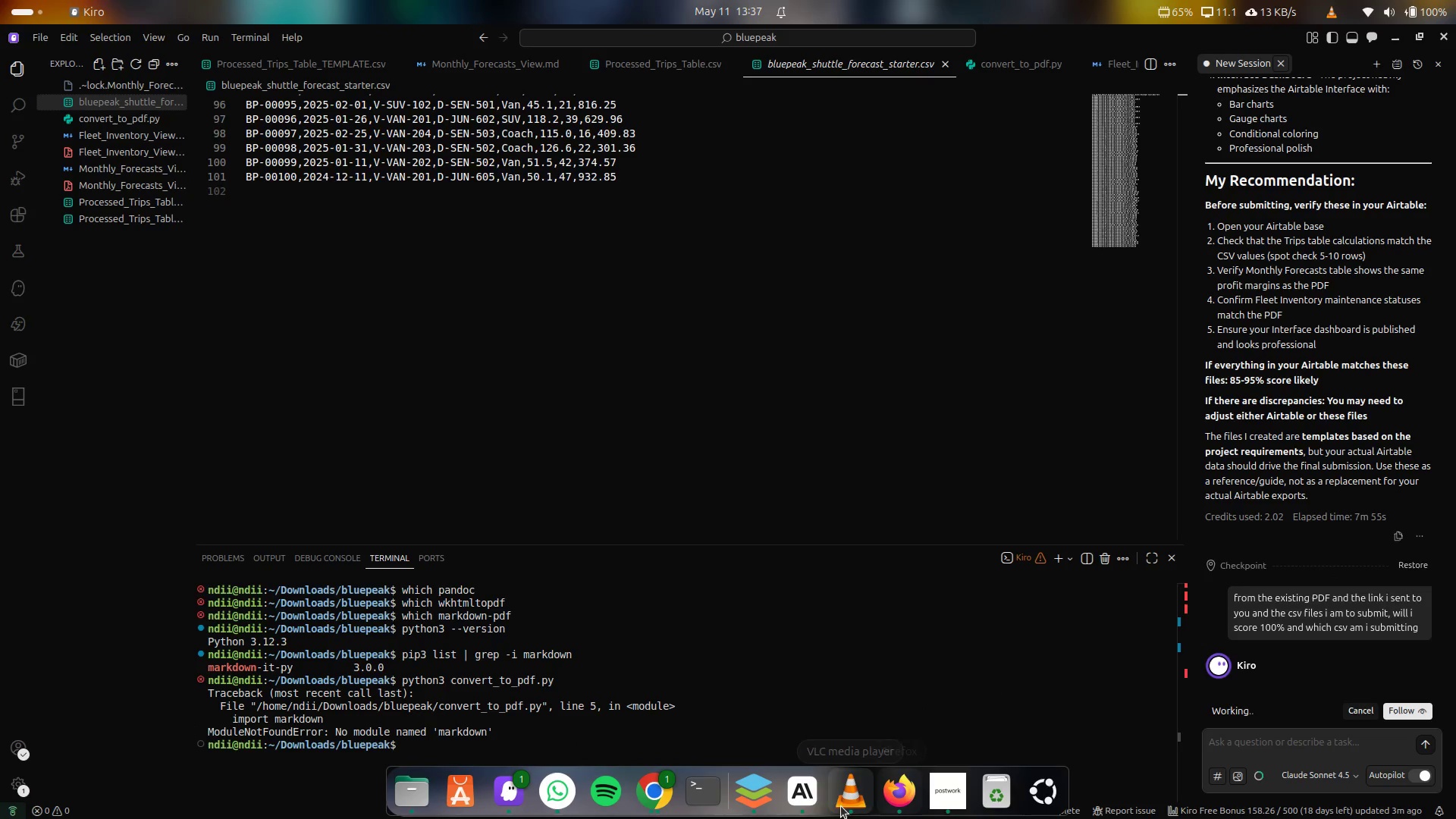 
wait(5.21)
 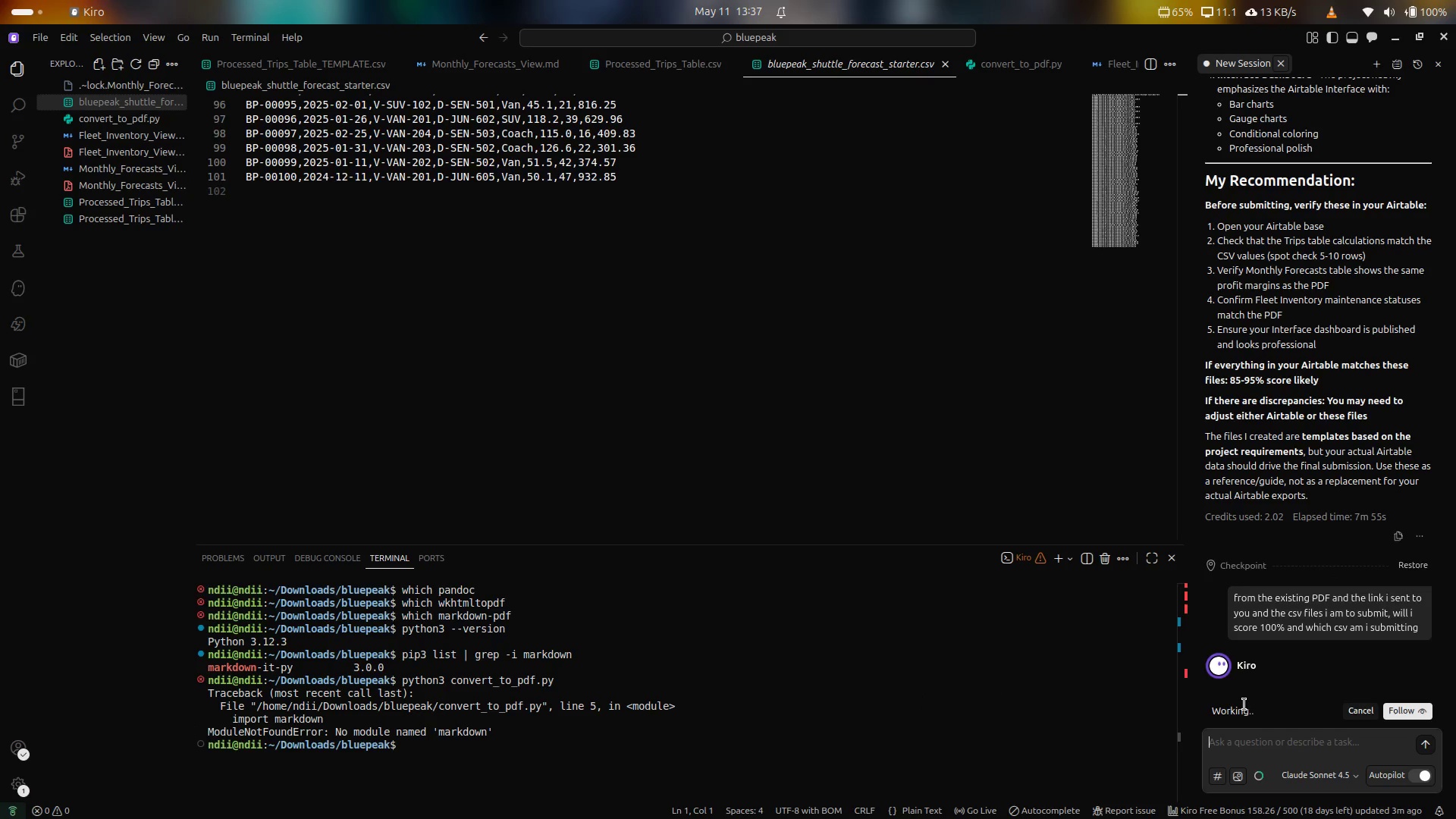 
left_click([666, 809])
 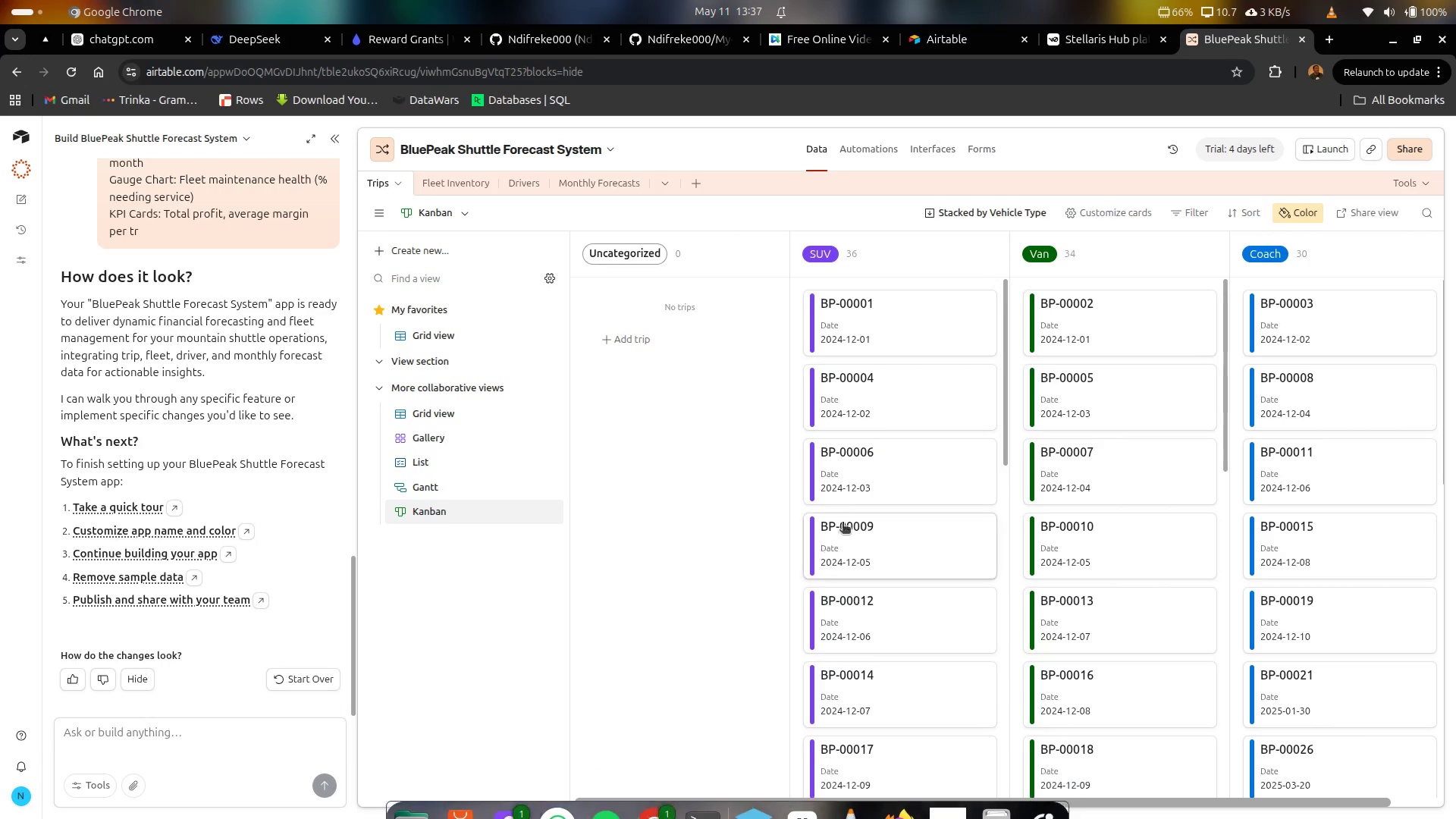 
scroll: coordinate [904, 540], scroll_direction: up, amount: 7.0
 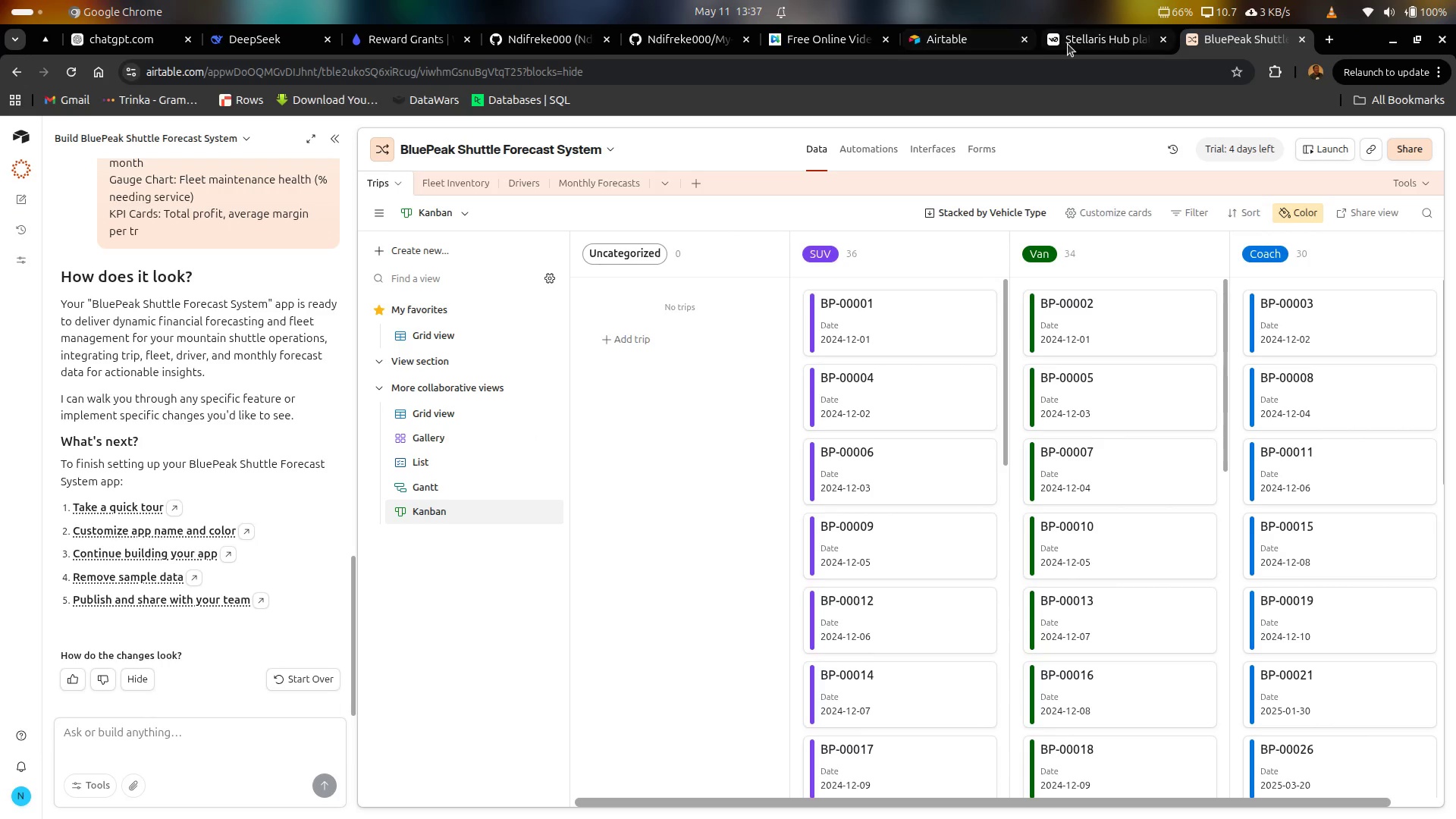 
left_click([1072, 43])
 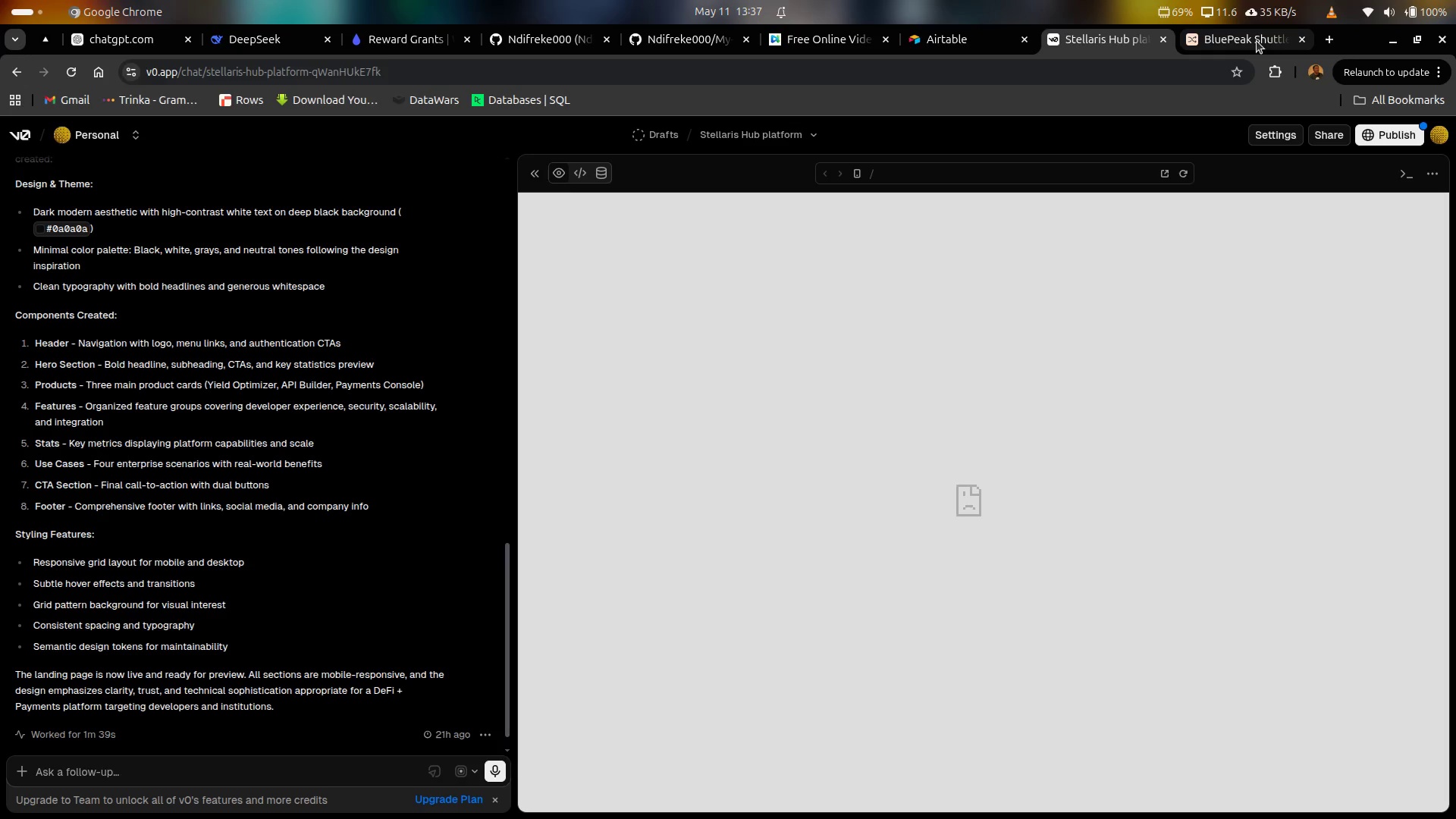 
left_click([1250, 42])
 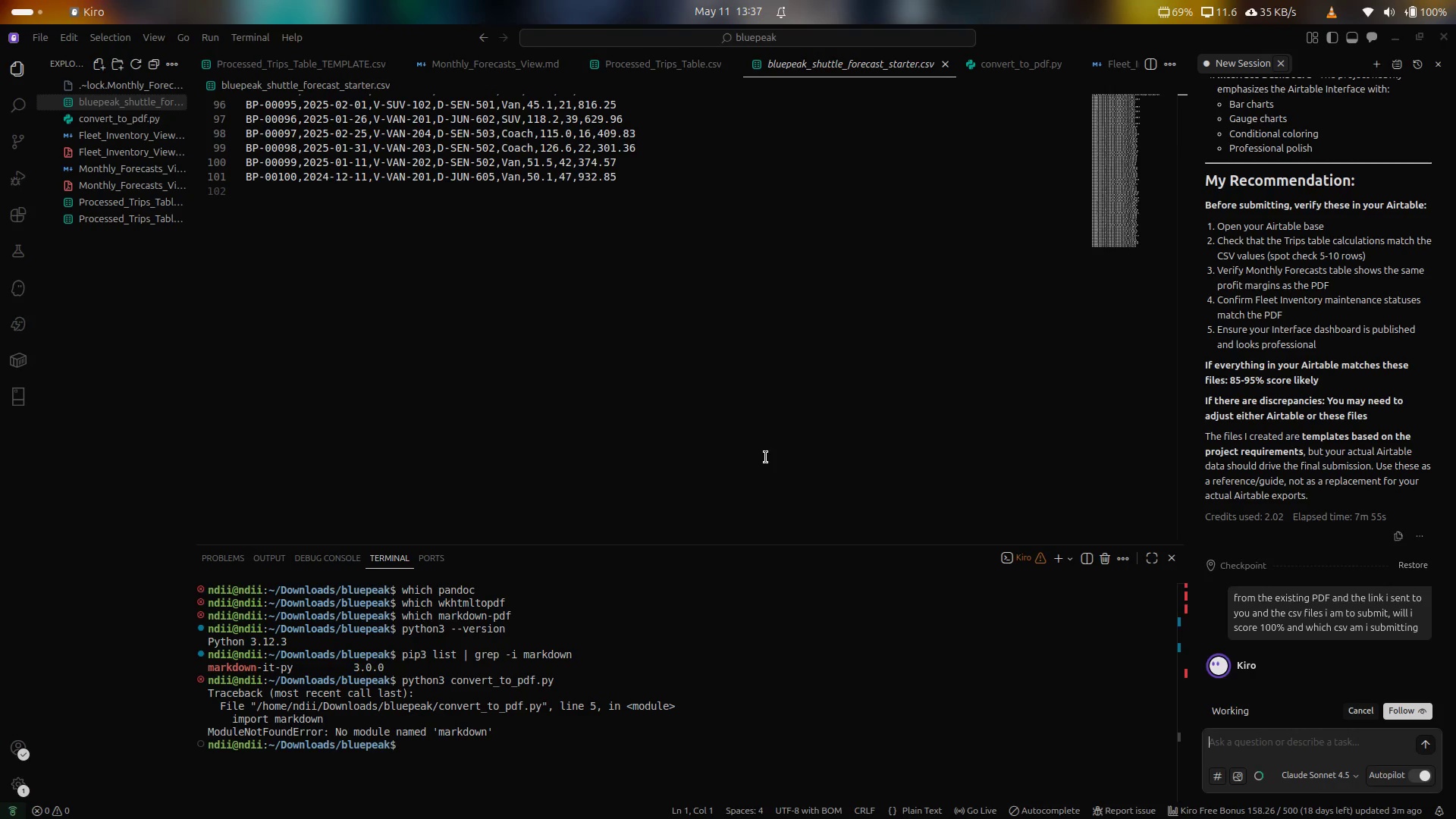 
mouse_move([1356, 55])
 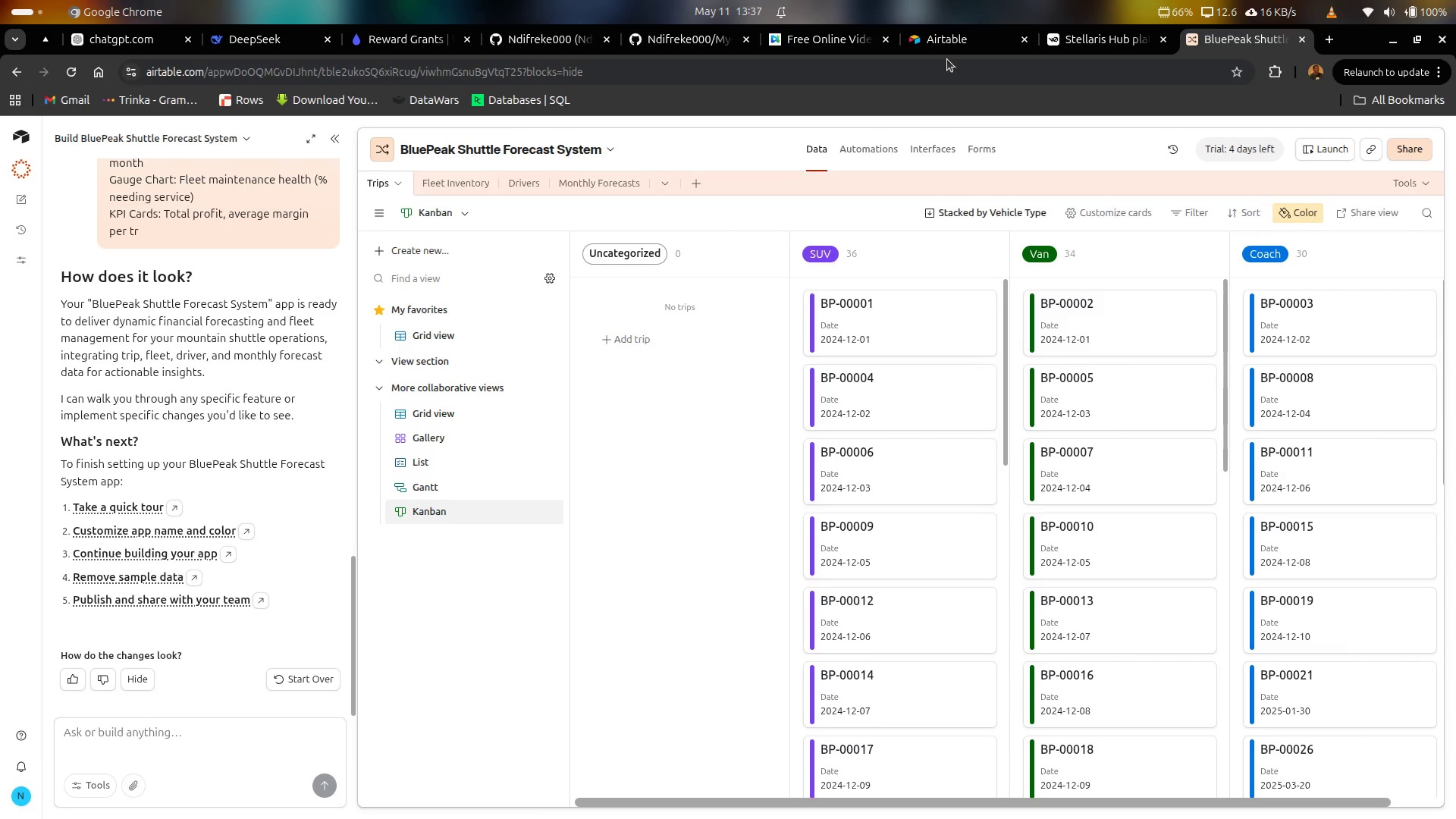 
left_click([937, 52])
 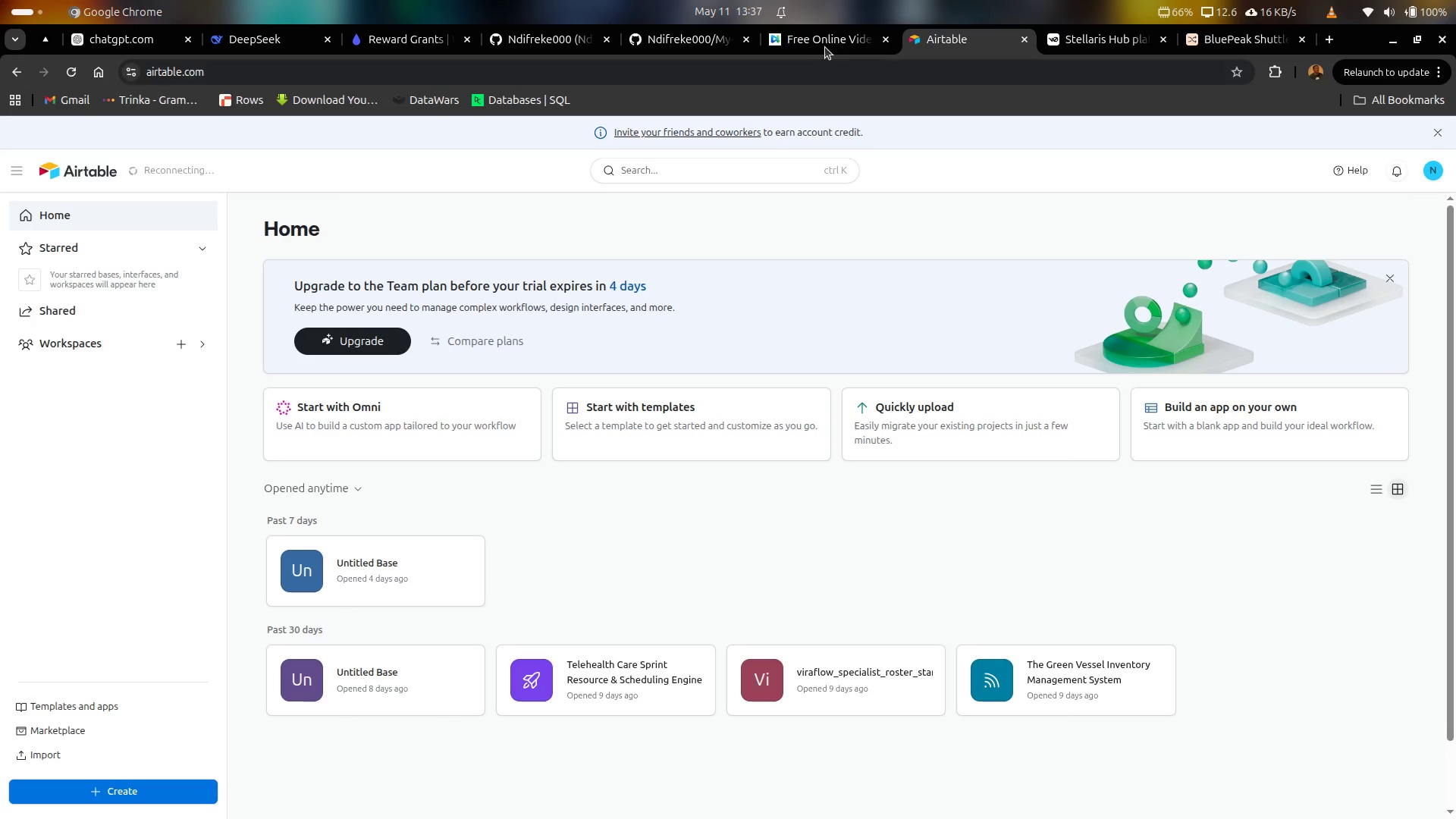 
left_click([824, 44])
 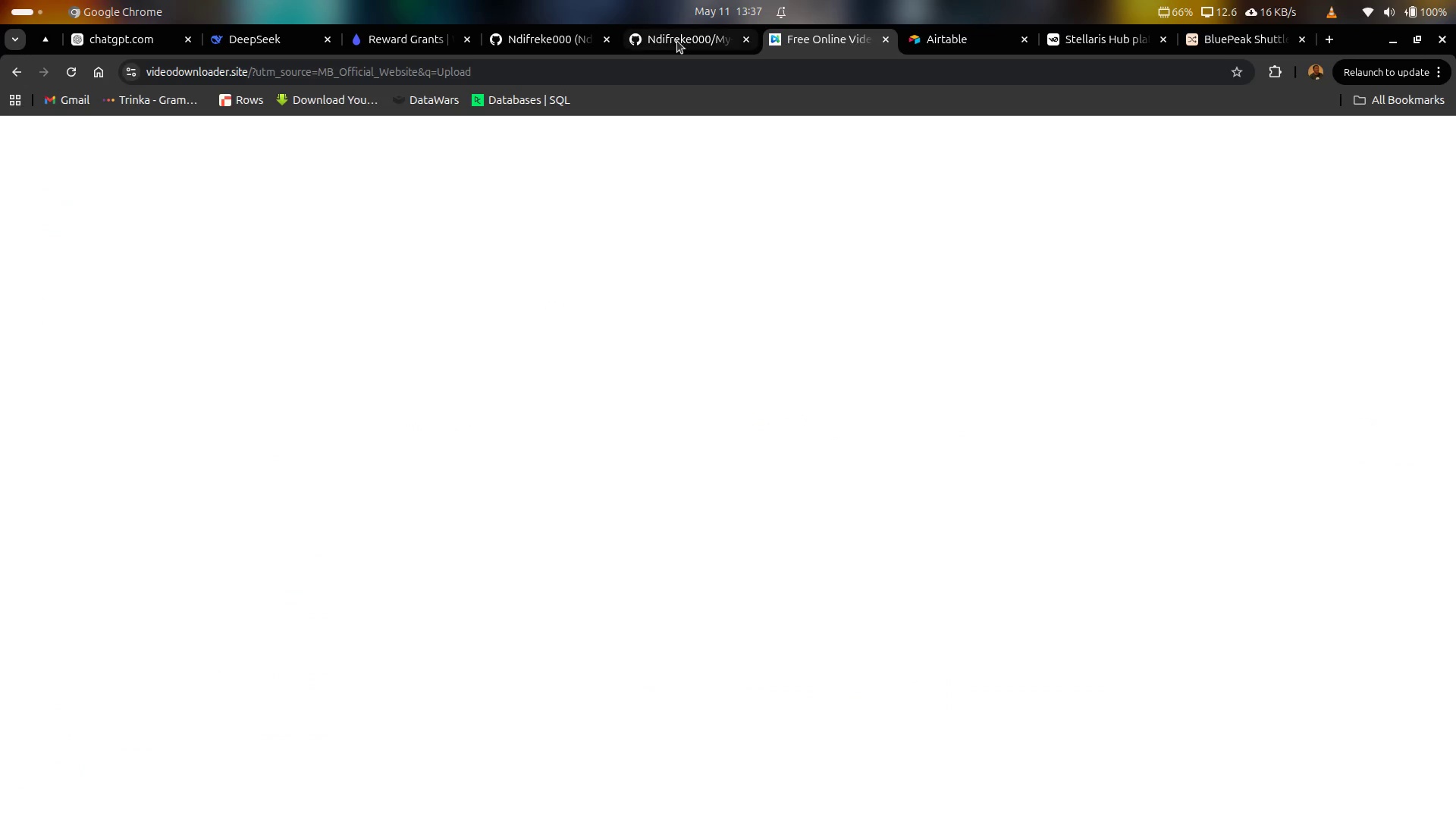 
left_click([677, 41])
 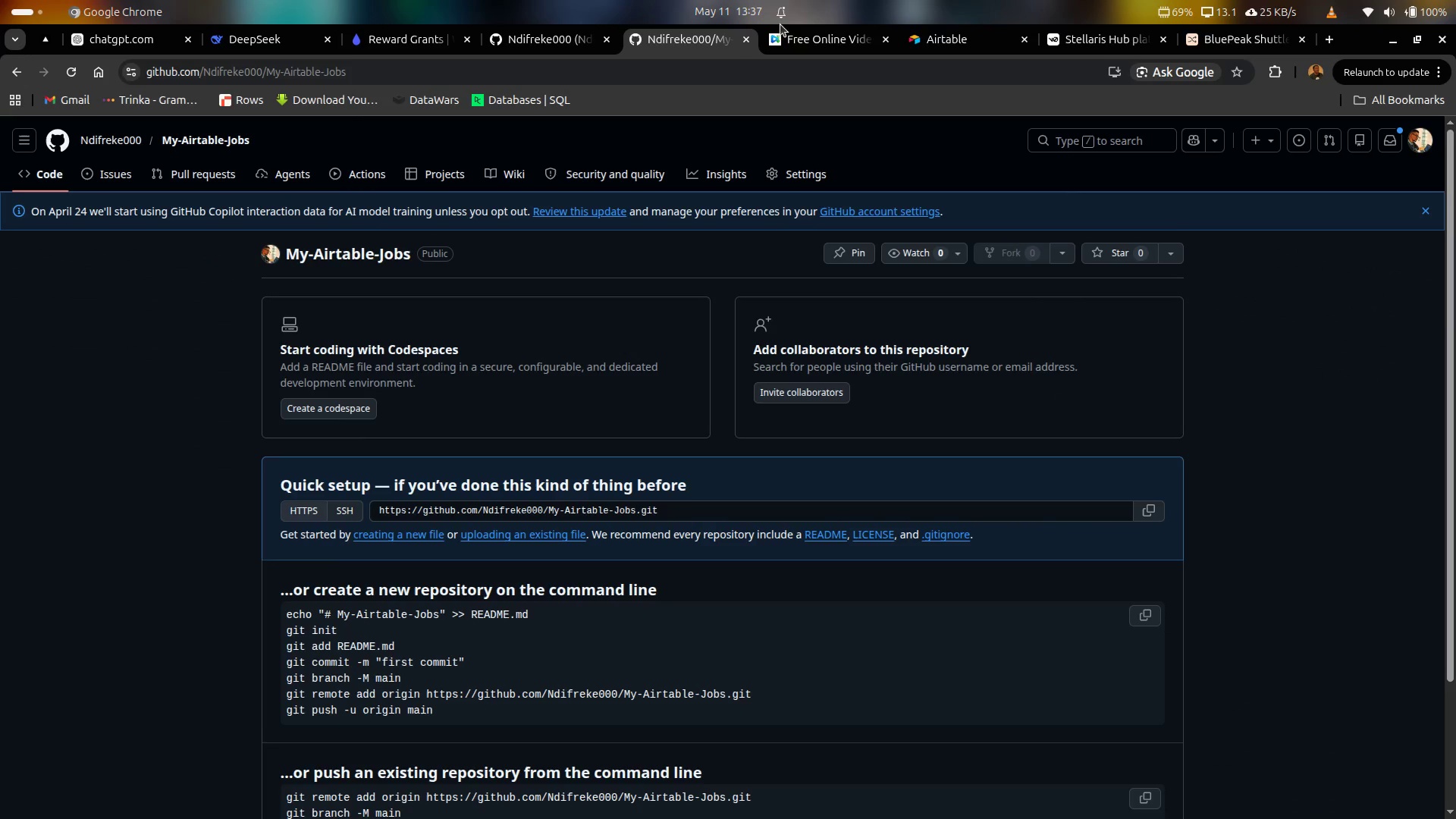 
wait(5.7)
 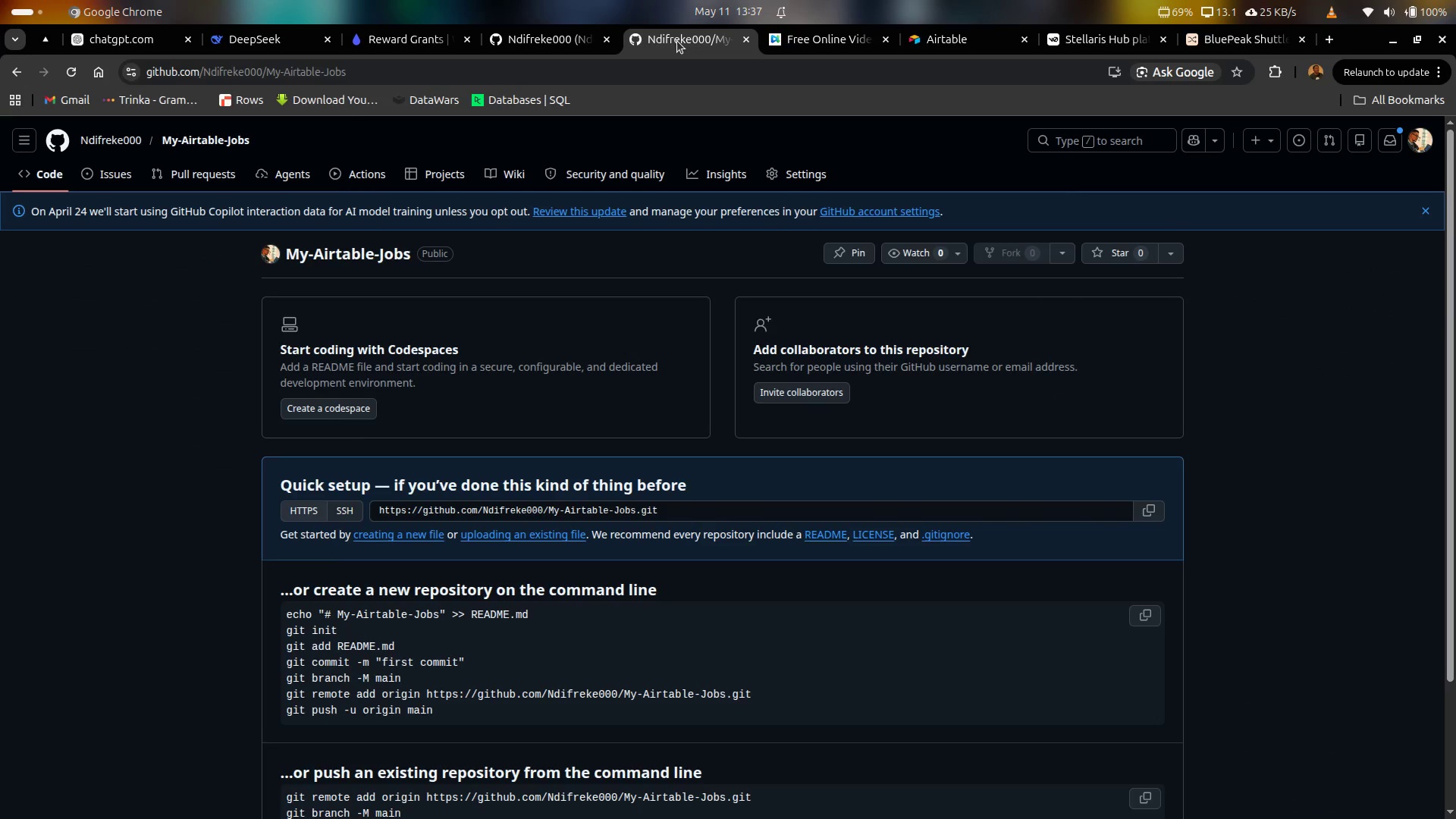 
left_click_drag(start_coordinate=[567, 33], to_coordinate=[572, 31])
 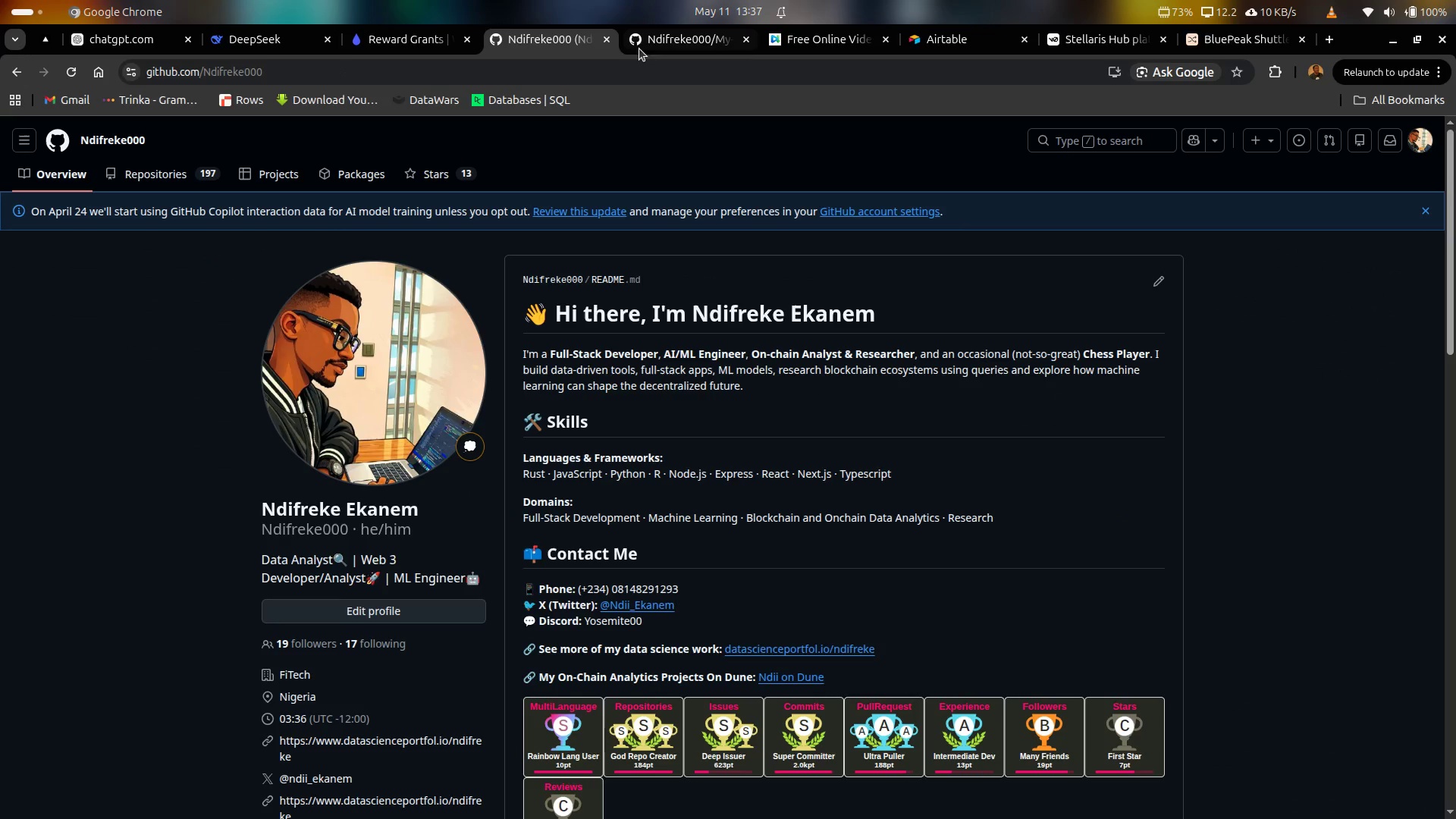 
left_click([609, 41])
 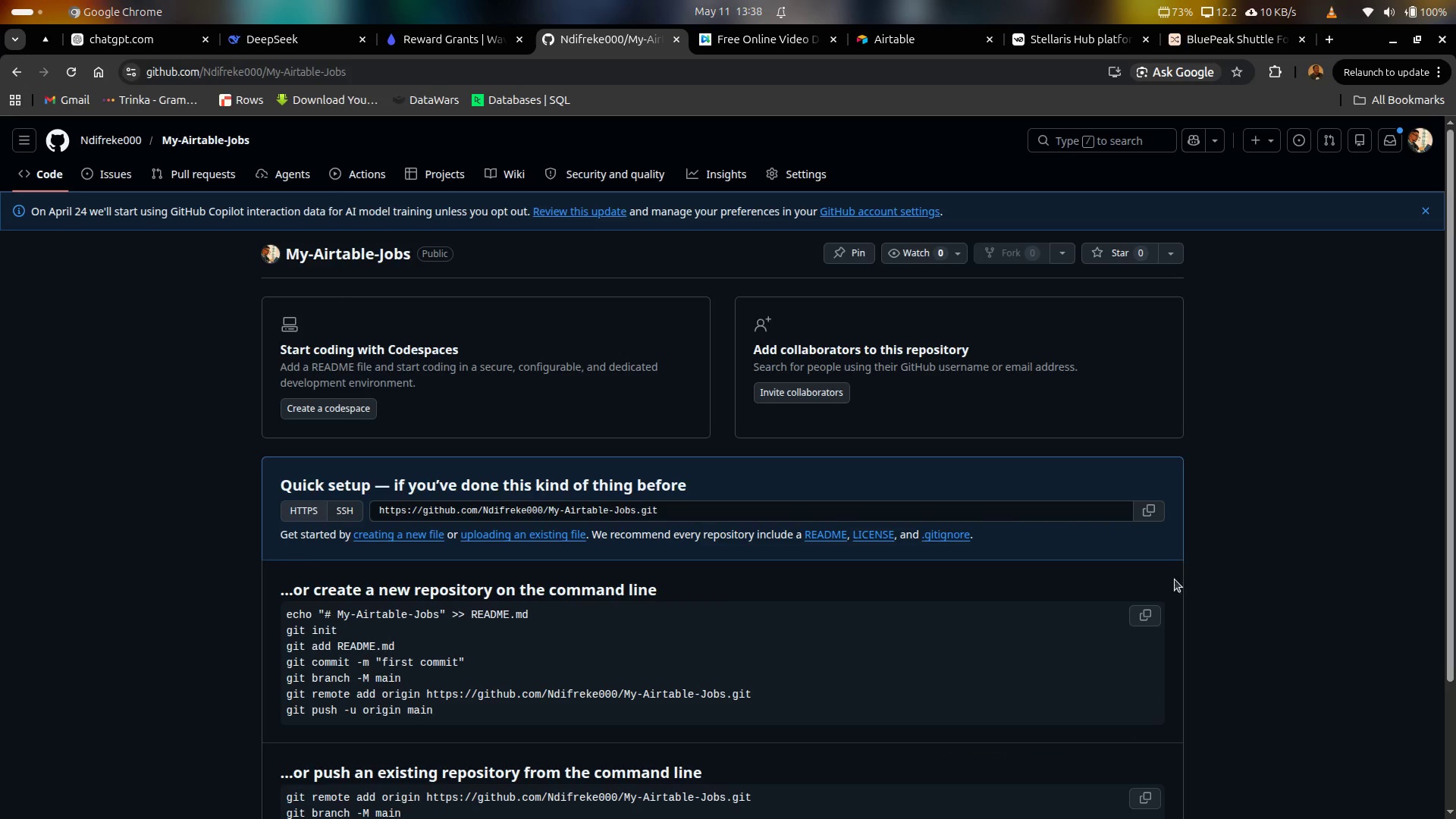 
left_click([1149, 614])
 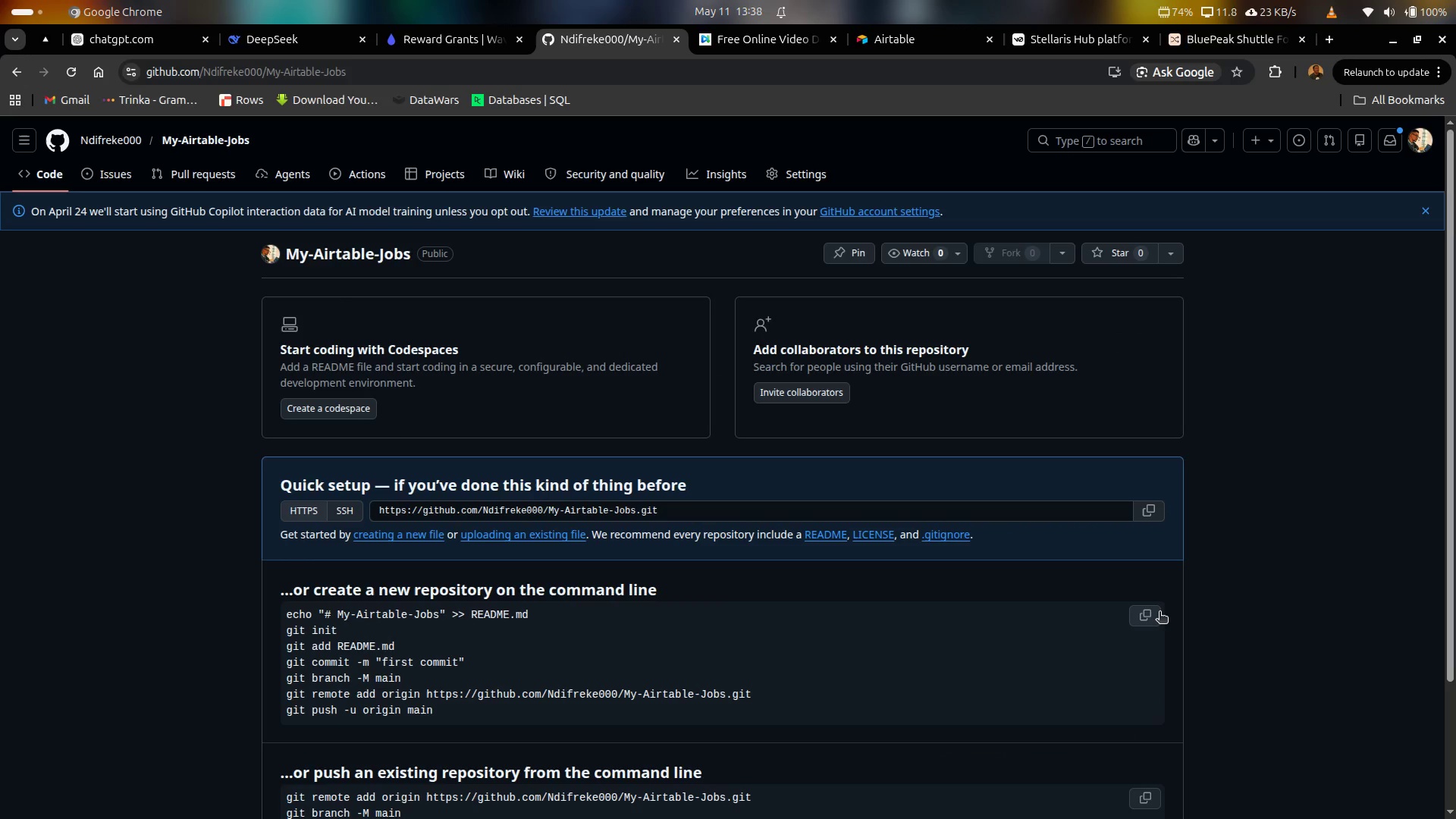 
left_click([1148, 615])
 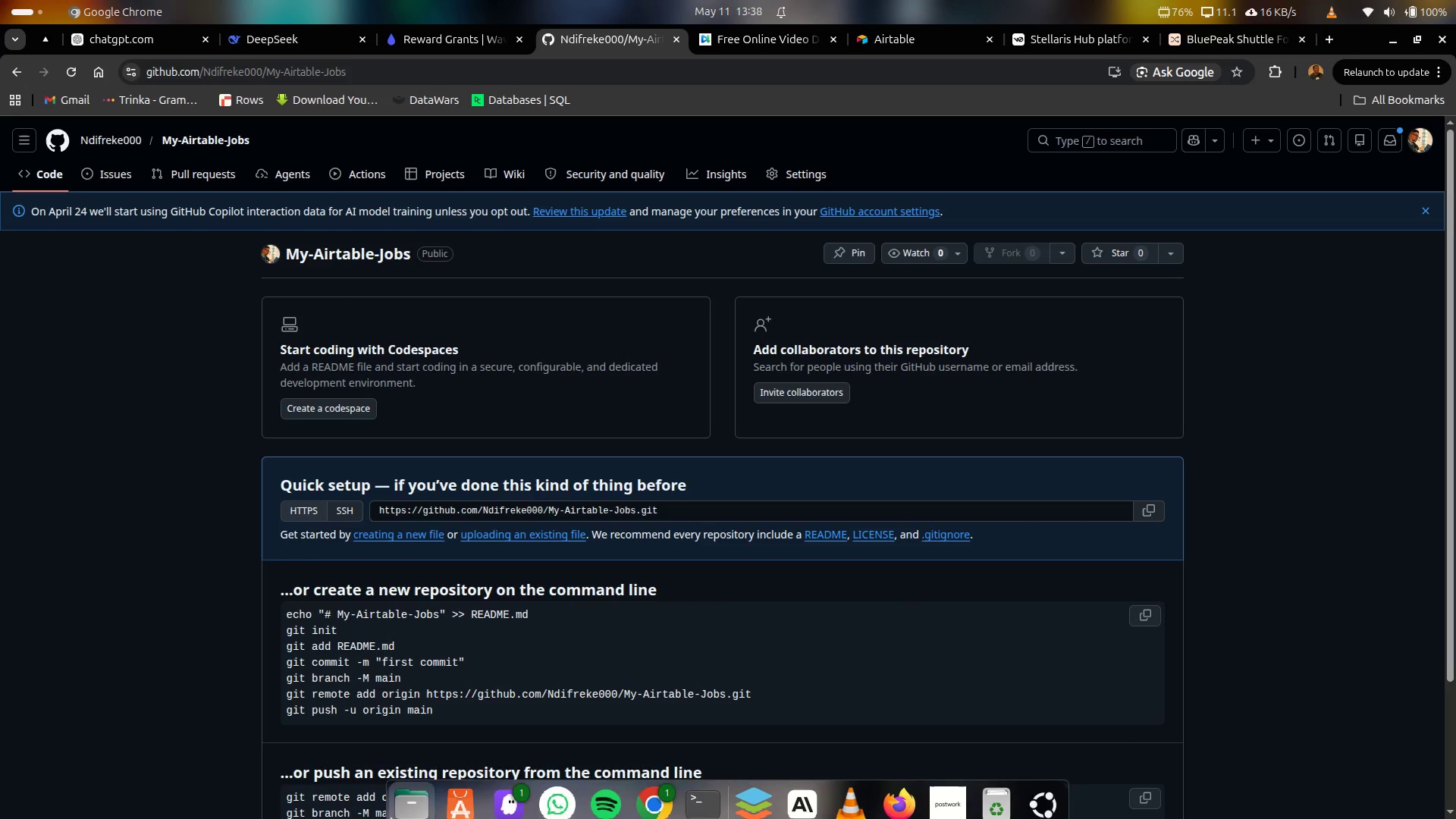 
left_click([403, 806])
 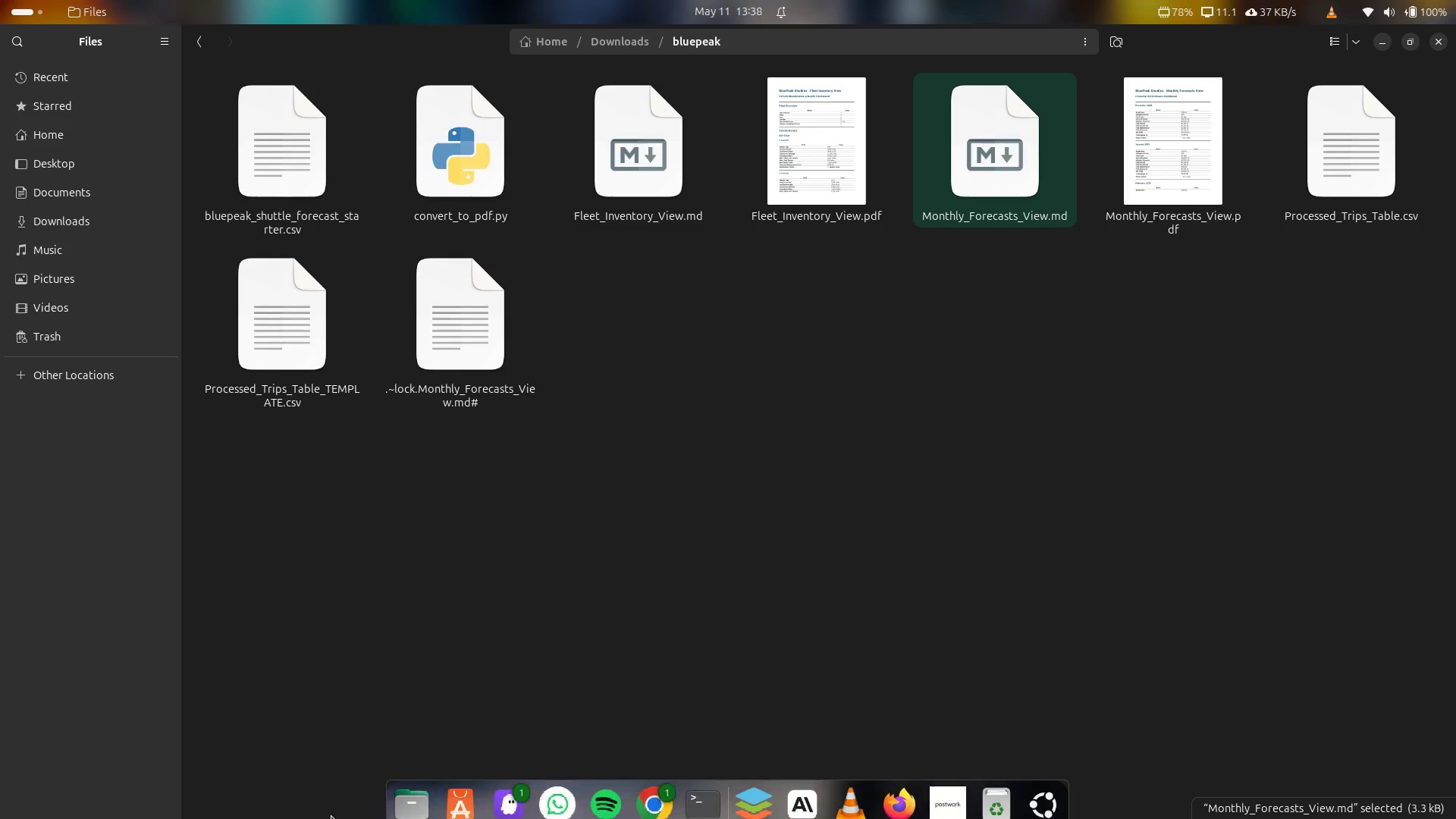 
left_click([491, 786])
 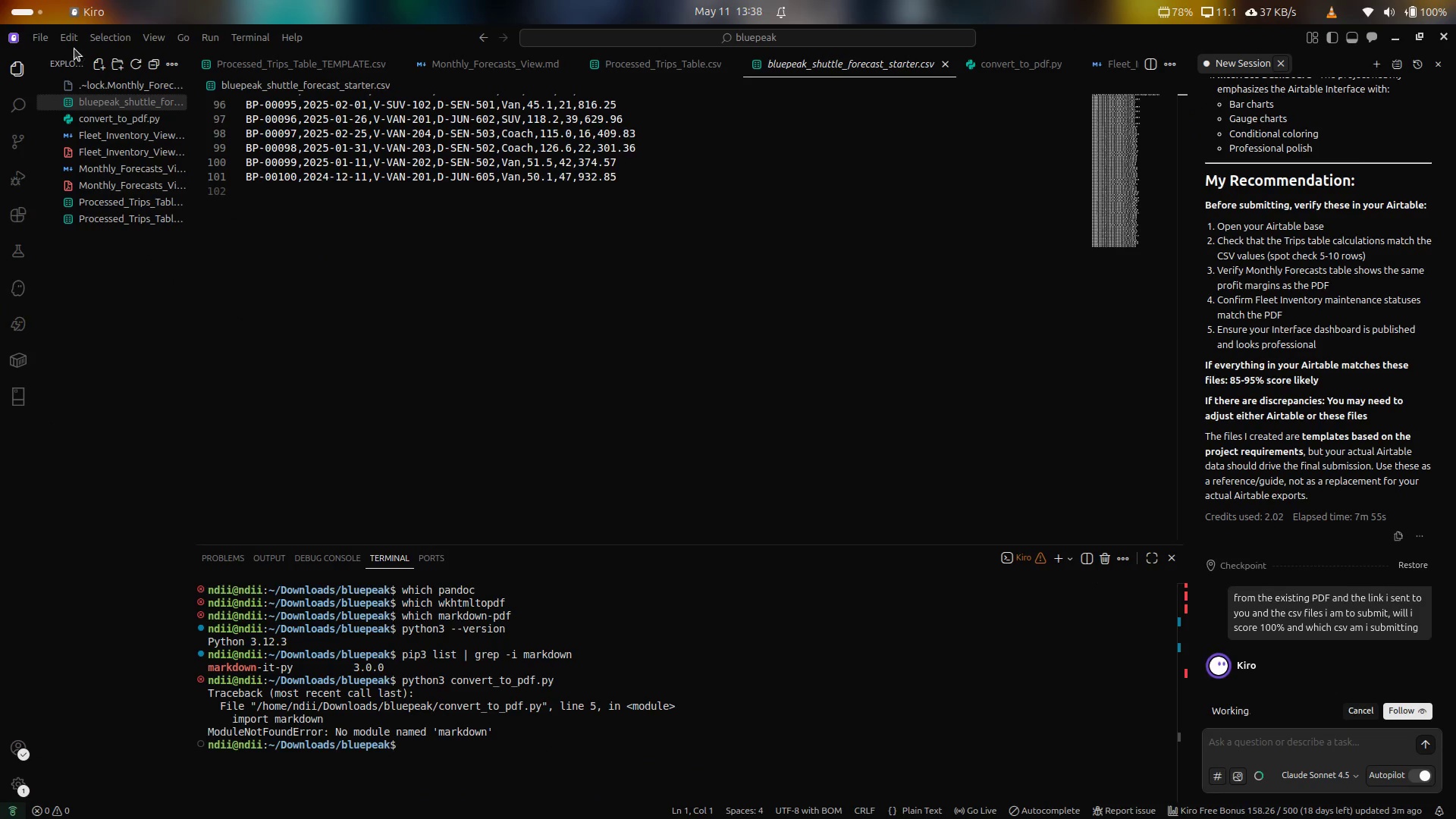 
mouse_move([54, 65])
 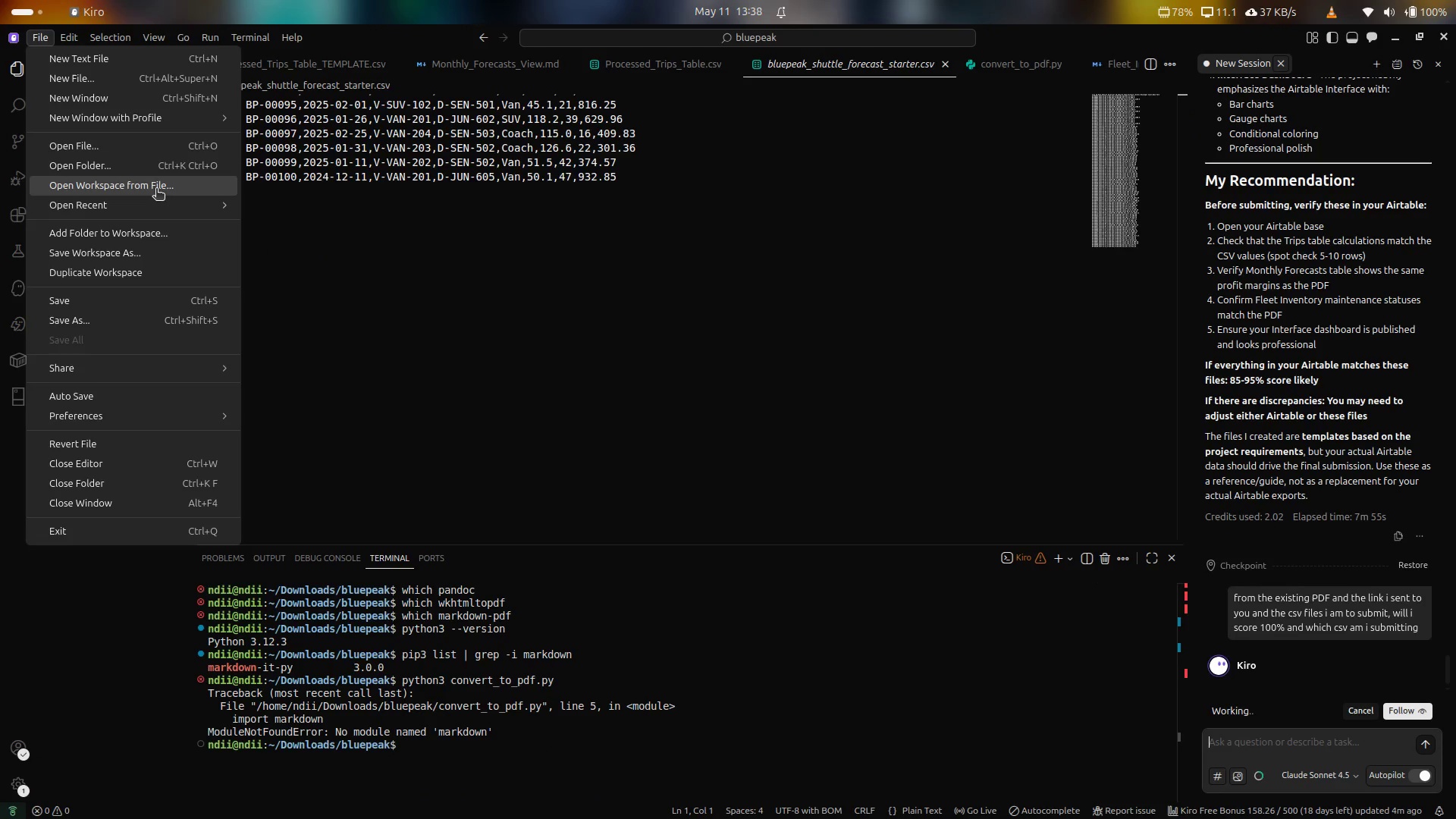 
mouse_move([152, 204])
 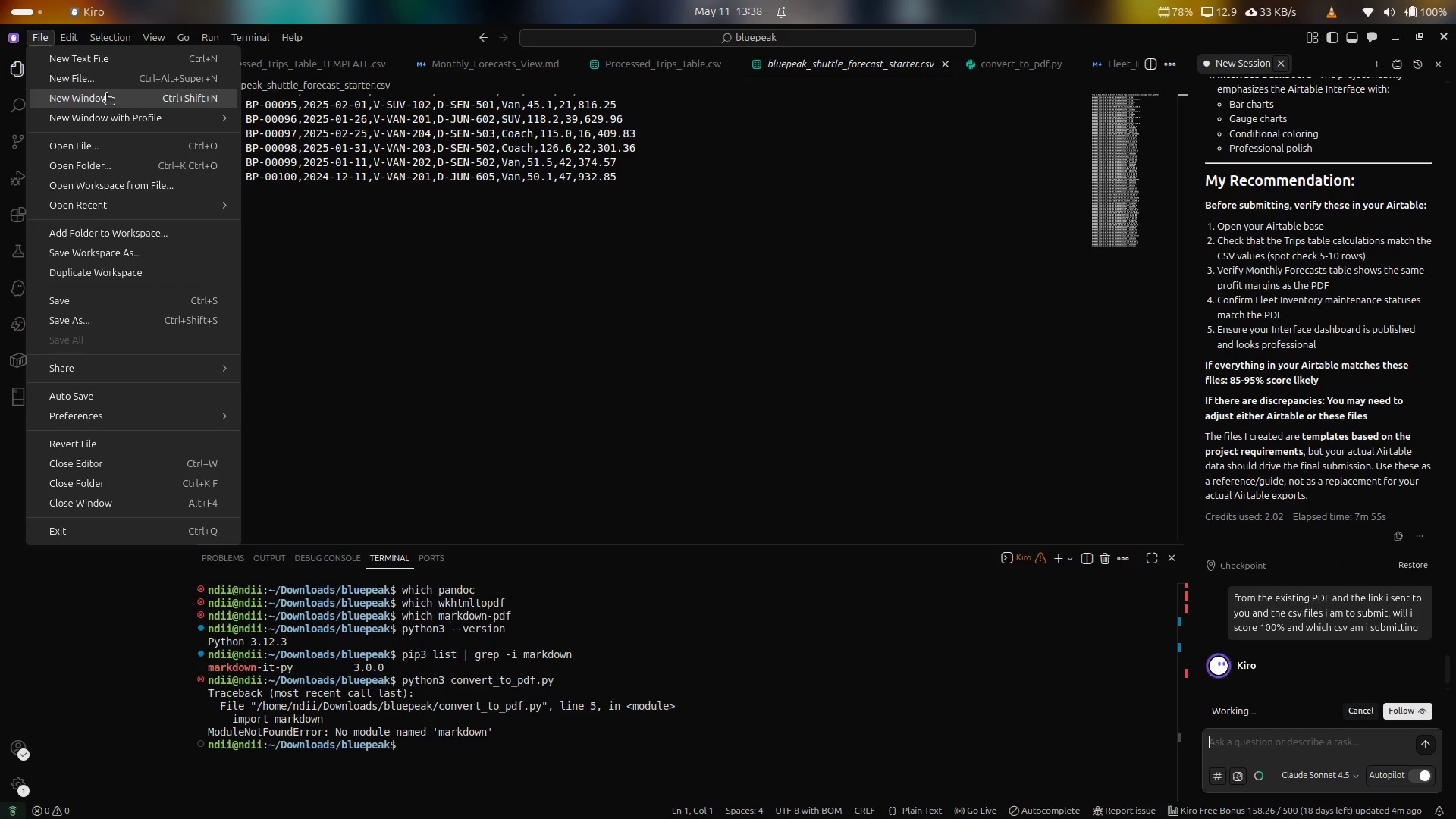 
wait(5.35)
 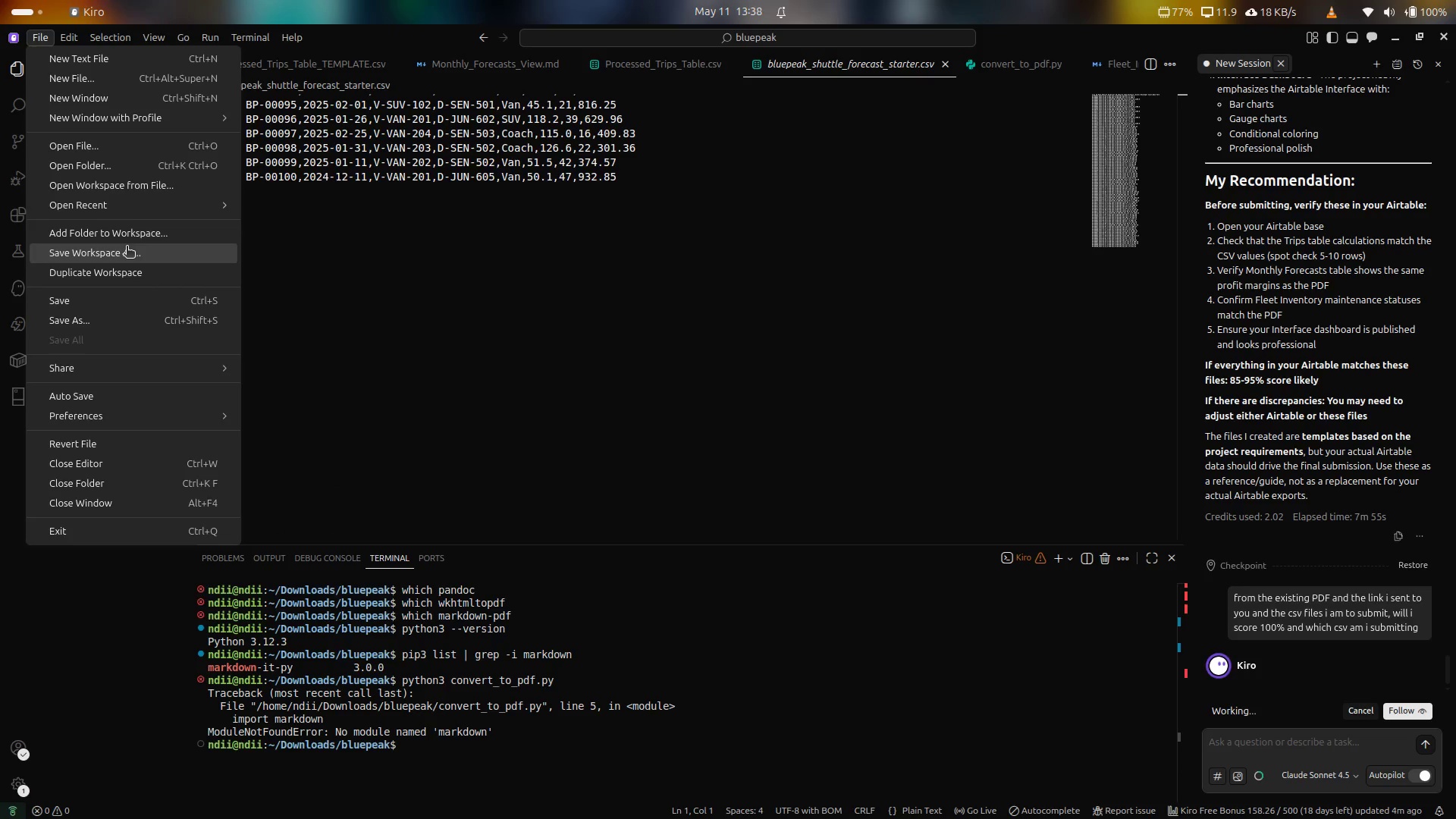 
left_click([106, 94])
 